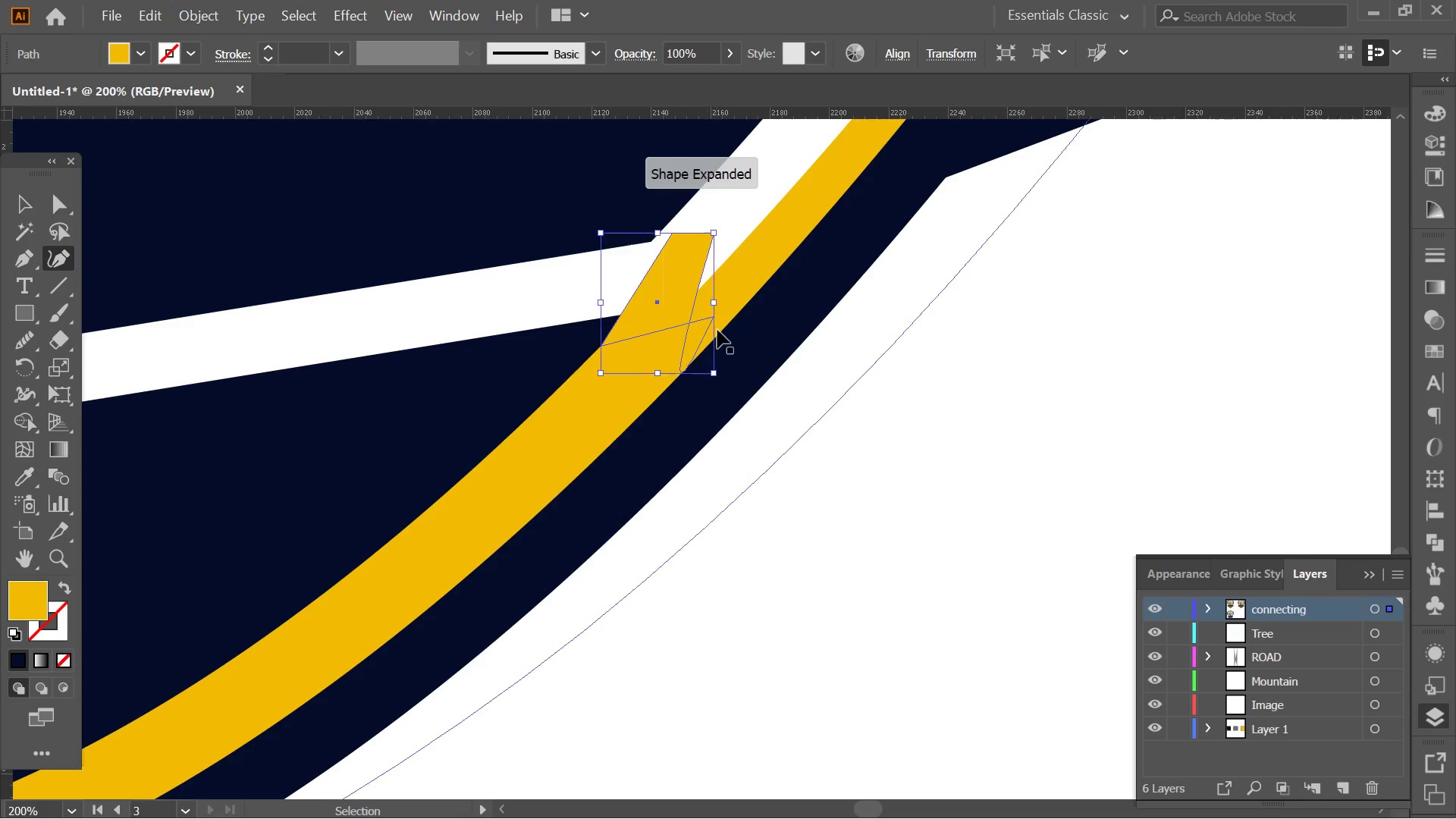 
key(Control+Z)
 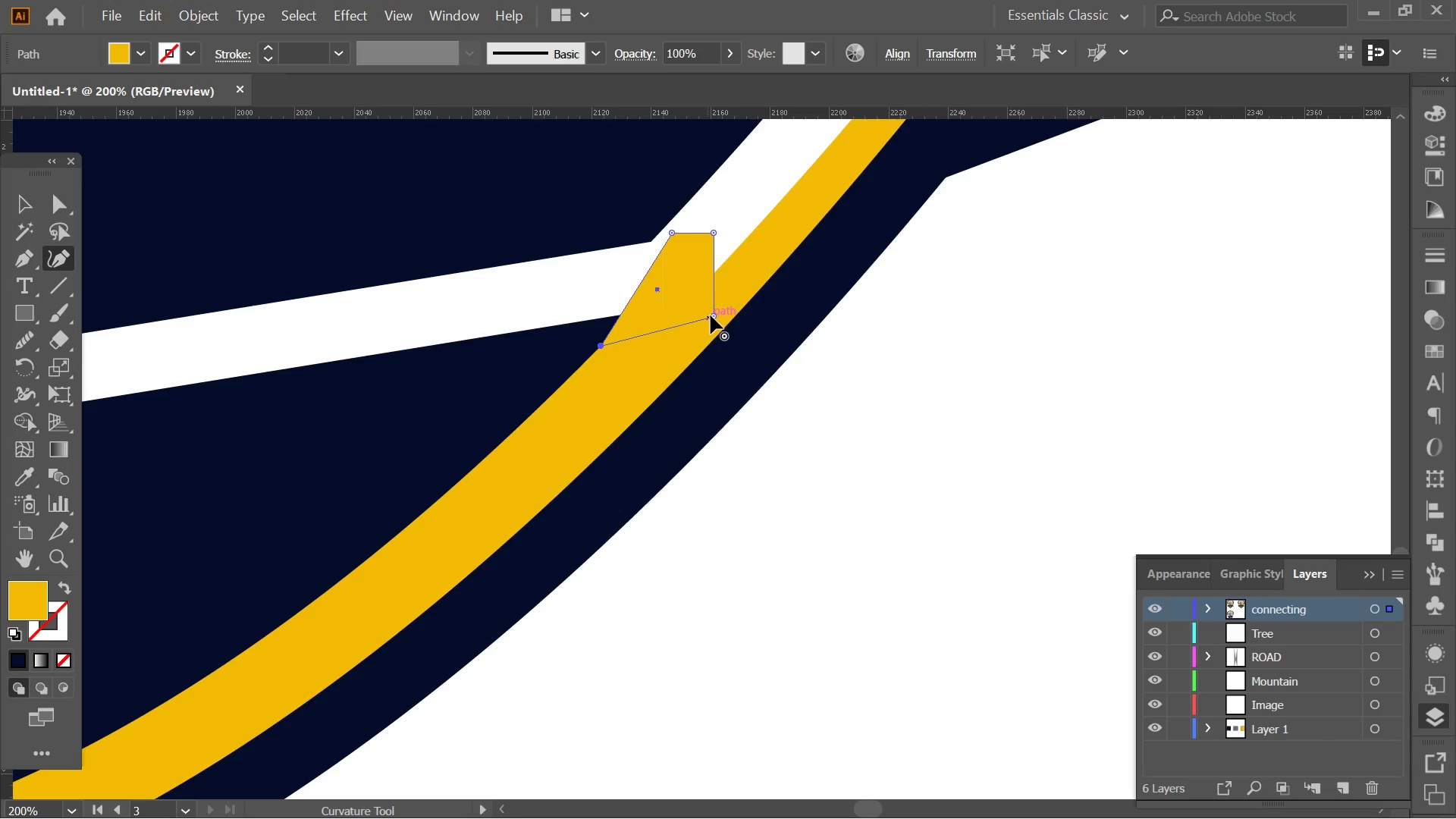 
left_click_drag(start_coordinate=[711, 315], to_coordinate=[668, 384])
 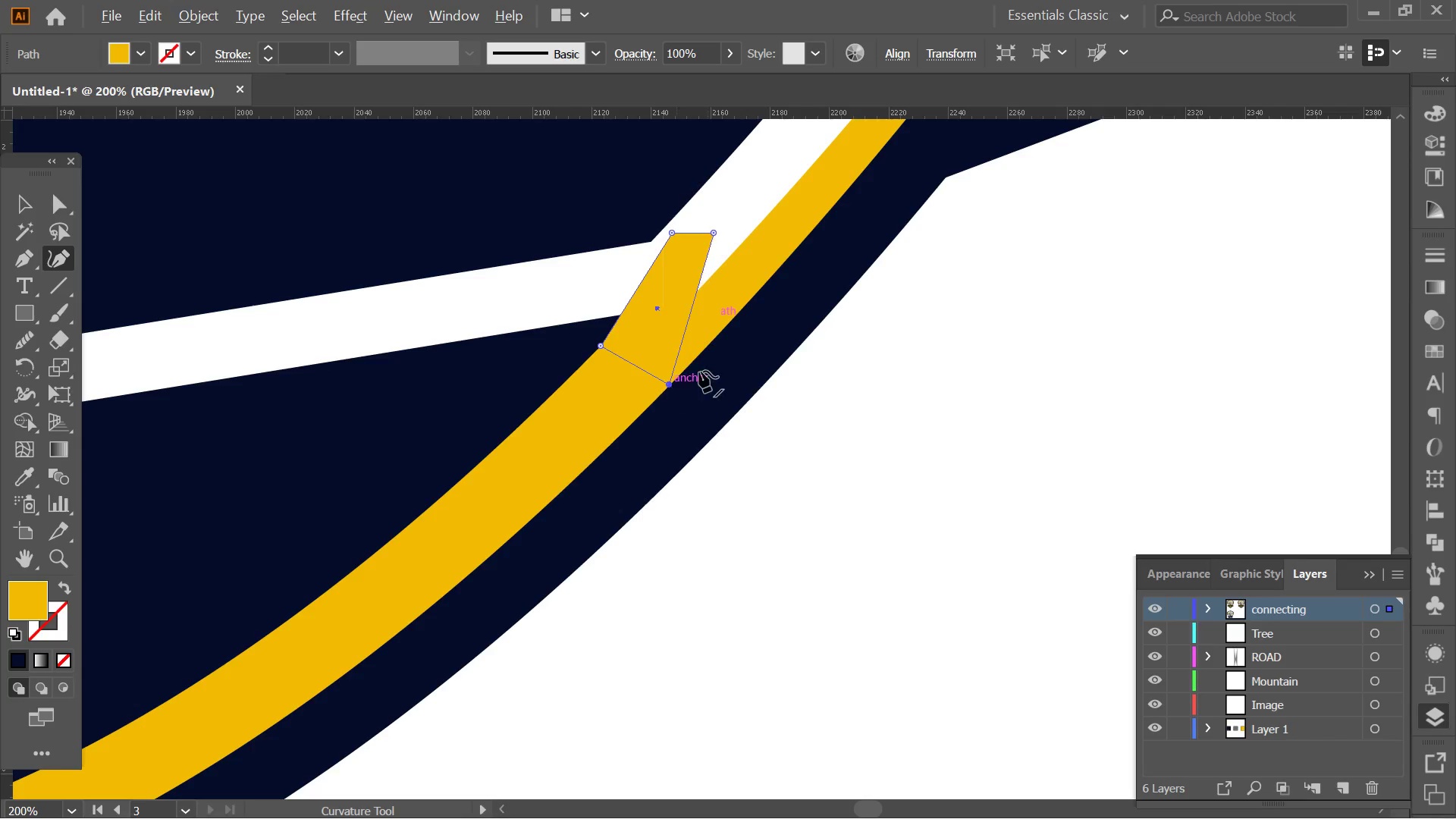 
key(Alt+AltLeft)
 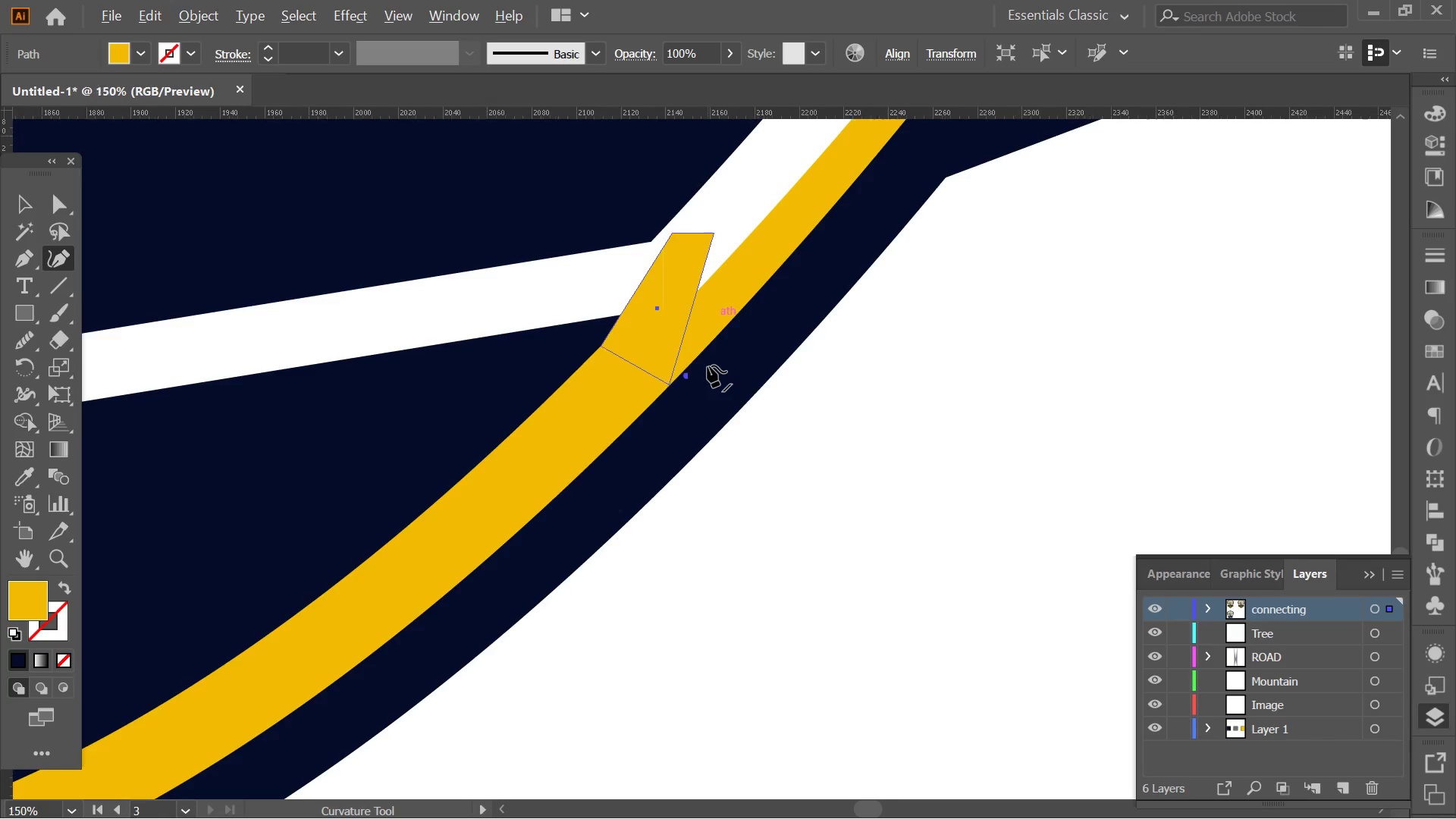 
hold_key(key=Space, duration=0.48)
 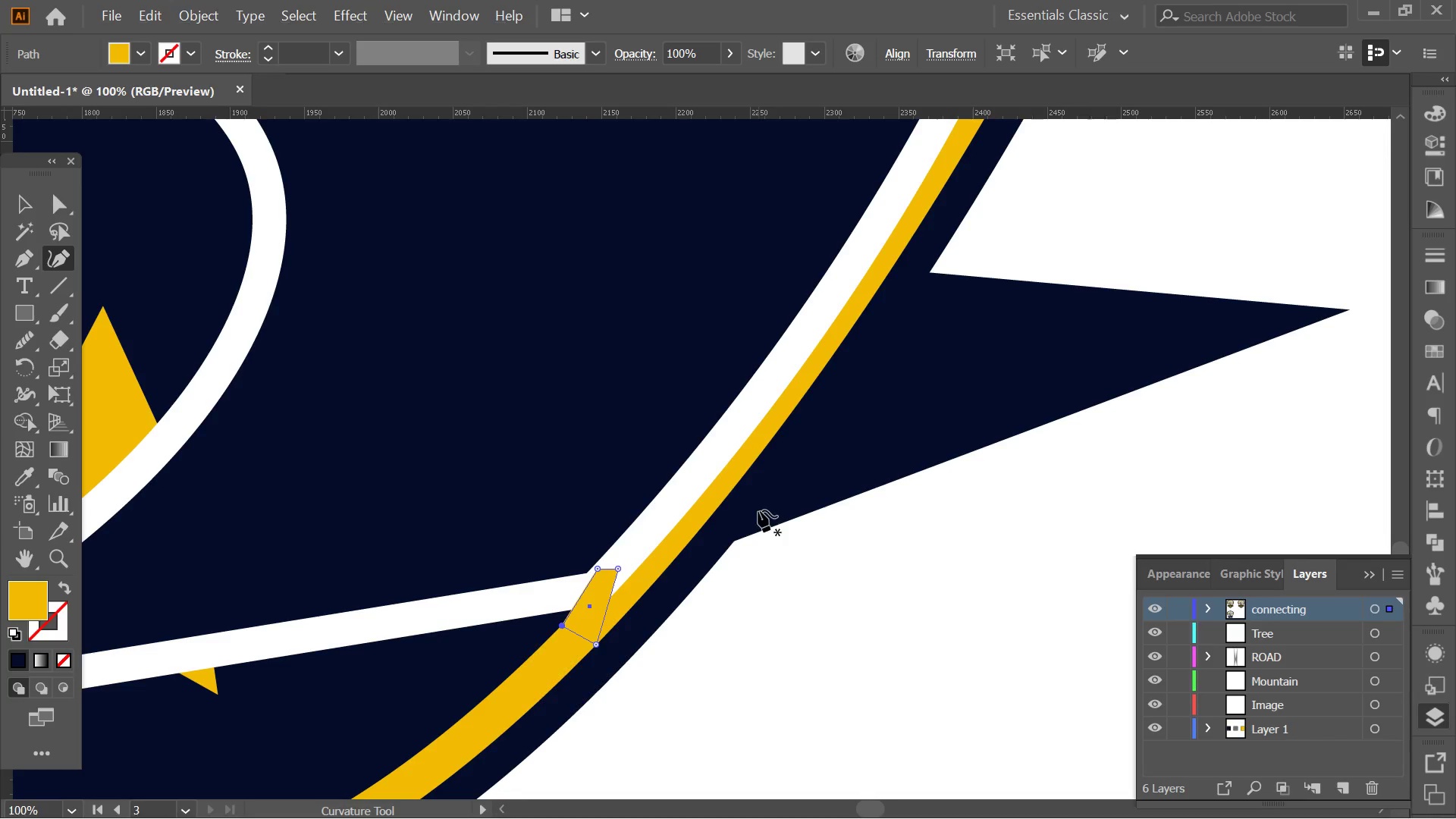 
left_click_drag(start_coordinate=[755, 373], to_coordinate=[758, 557])
 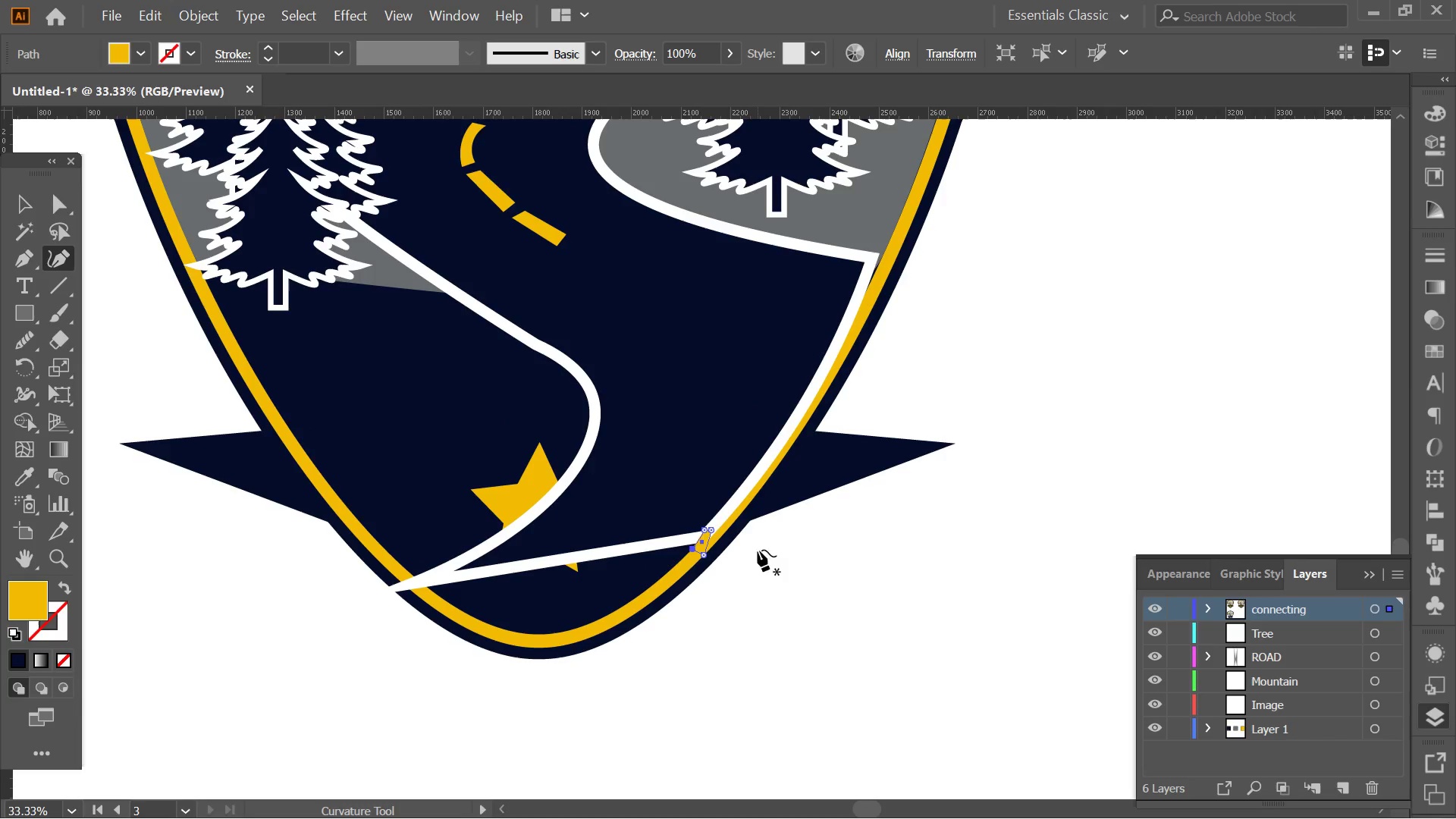 
scroll: coordinate [708, 366], scroll_direction: down, amount: 5.0
 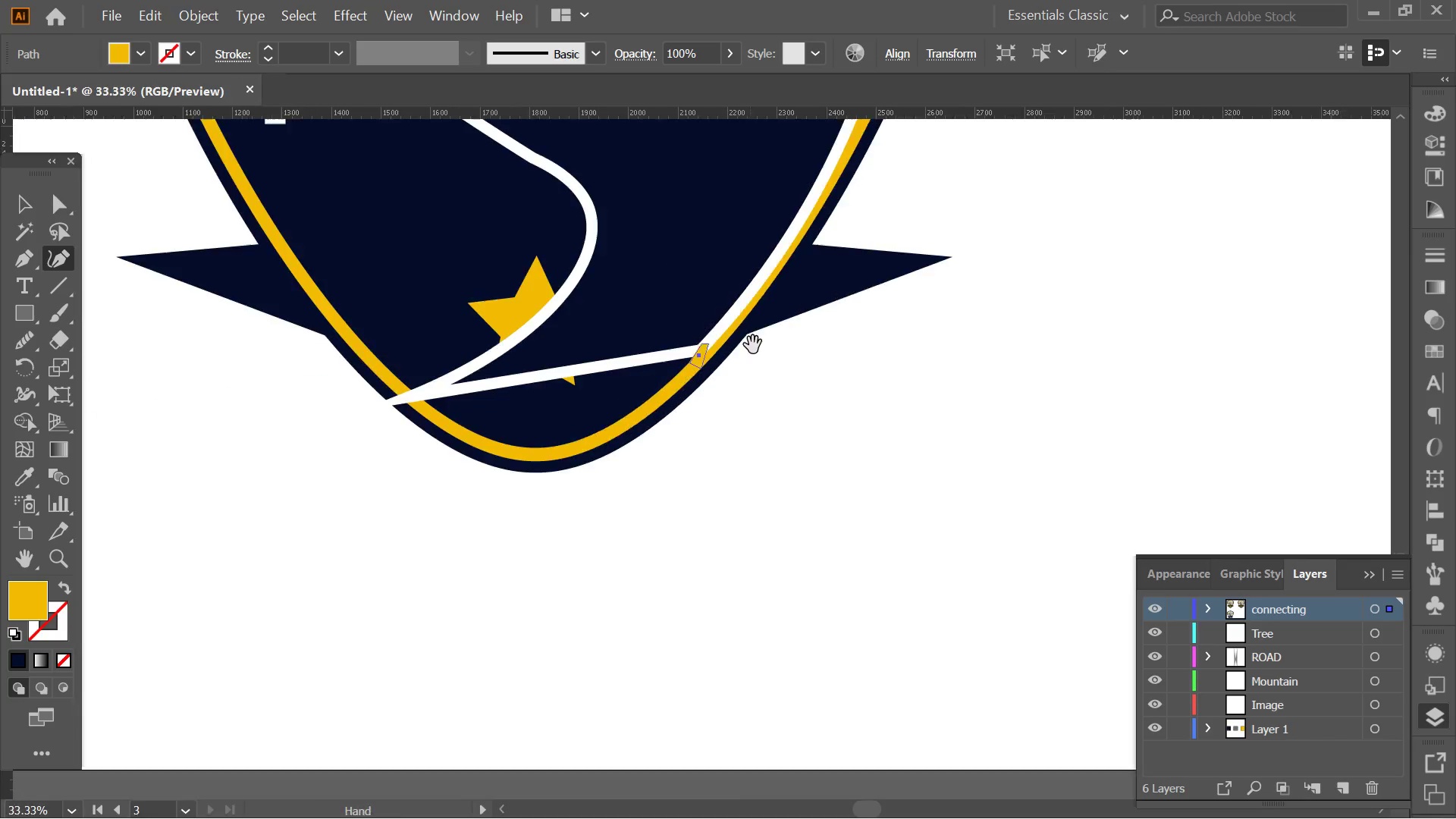 
key(Alt+AltLeft)
 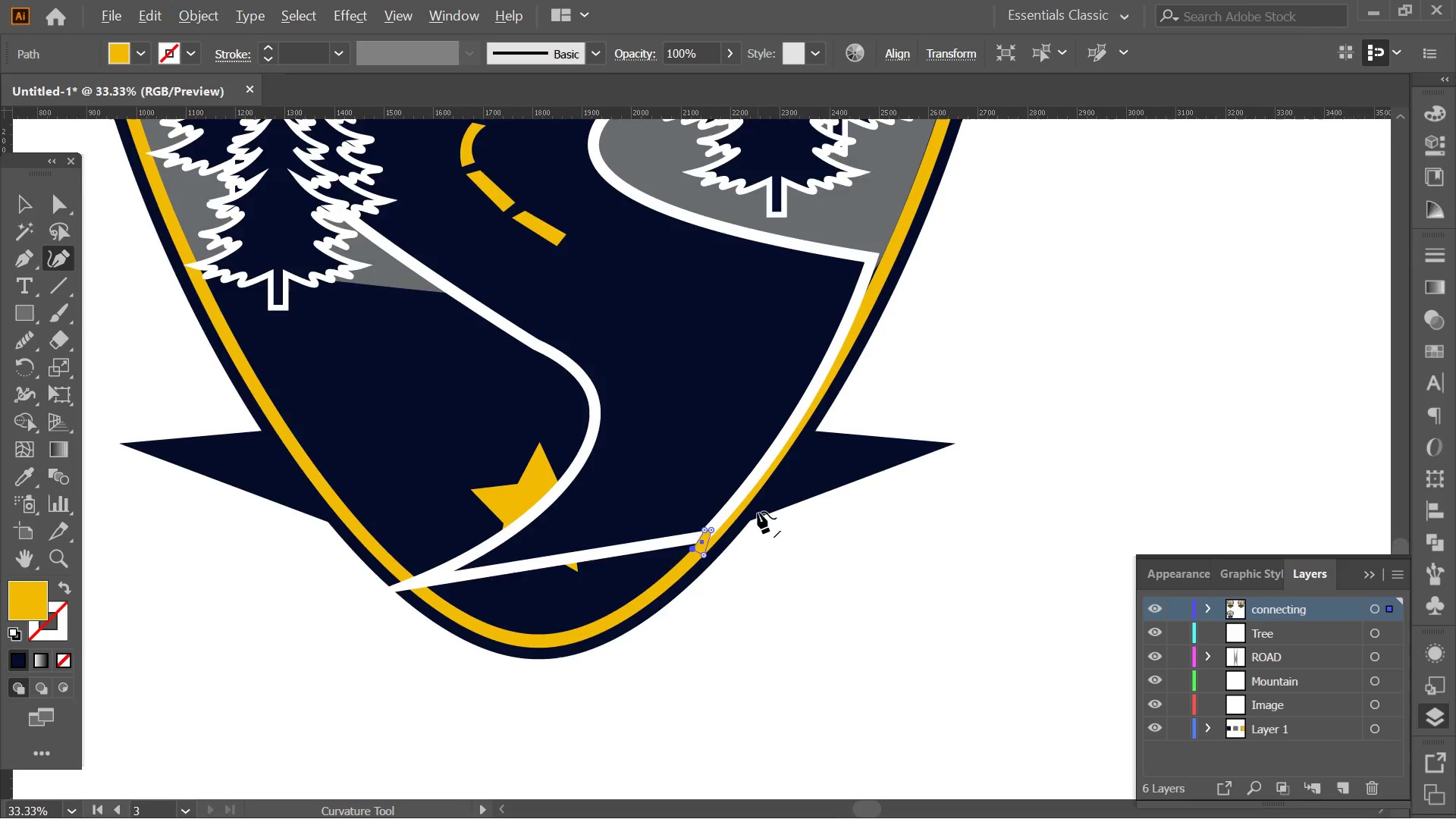 
scroll: coordinate [758, 510], scroll_direction: up, amount: 3.0
 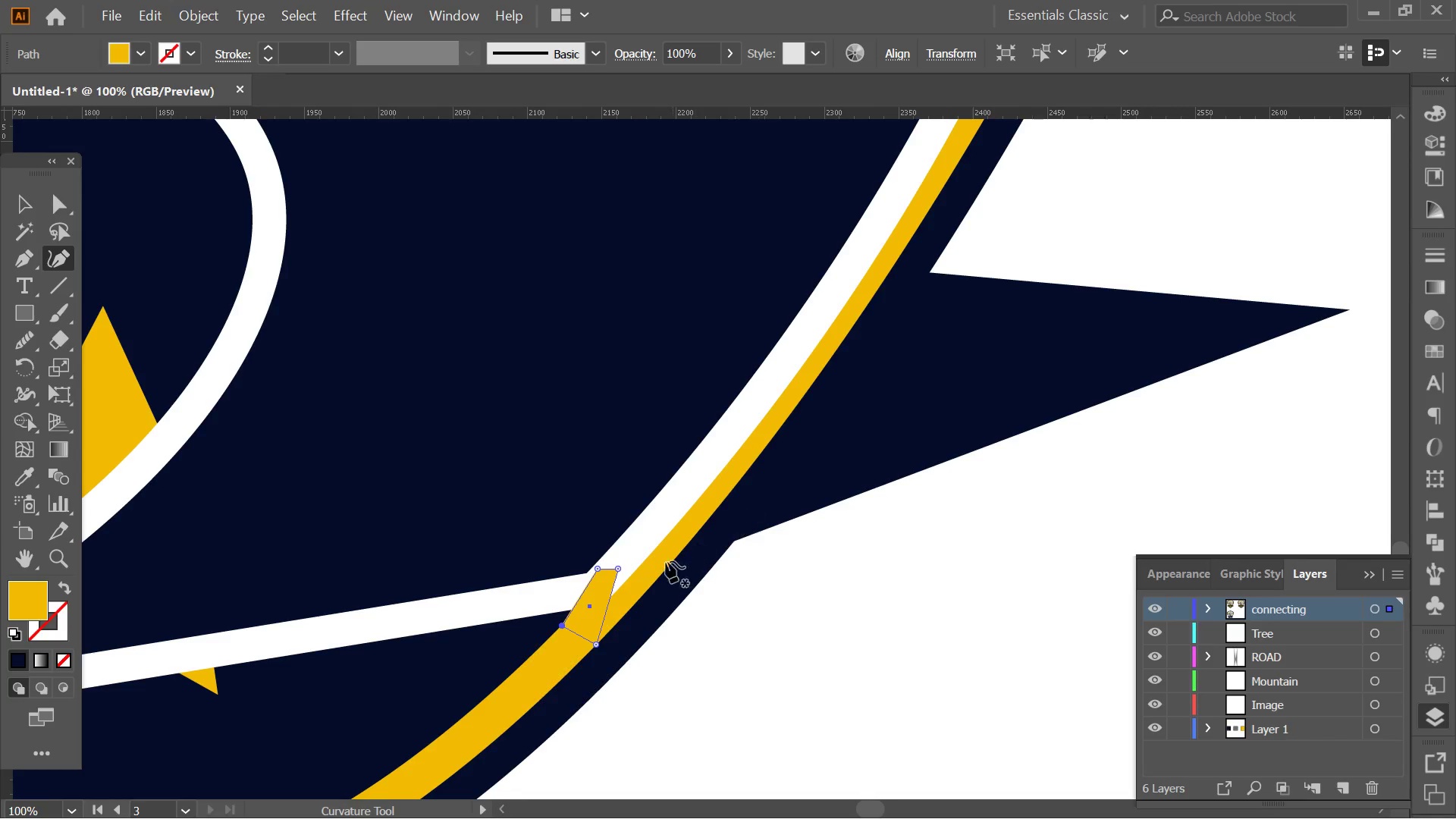 
hold_key(key=Space, duration=1.74)
 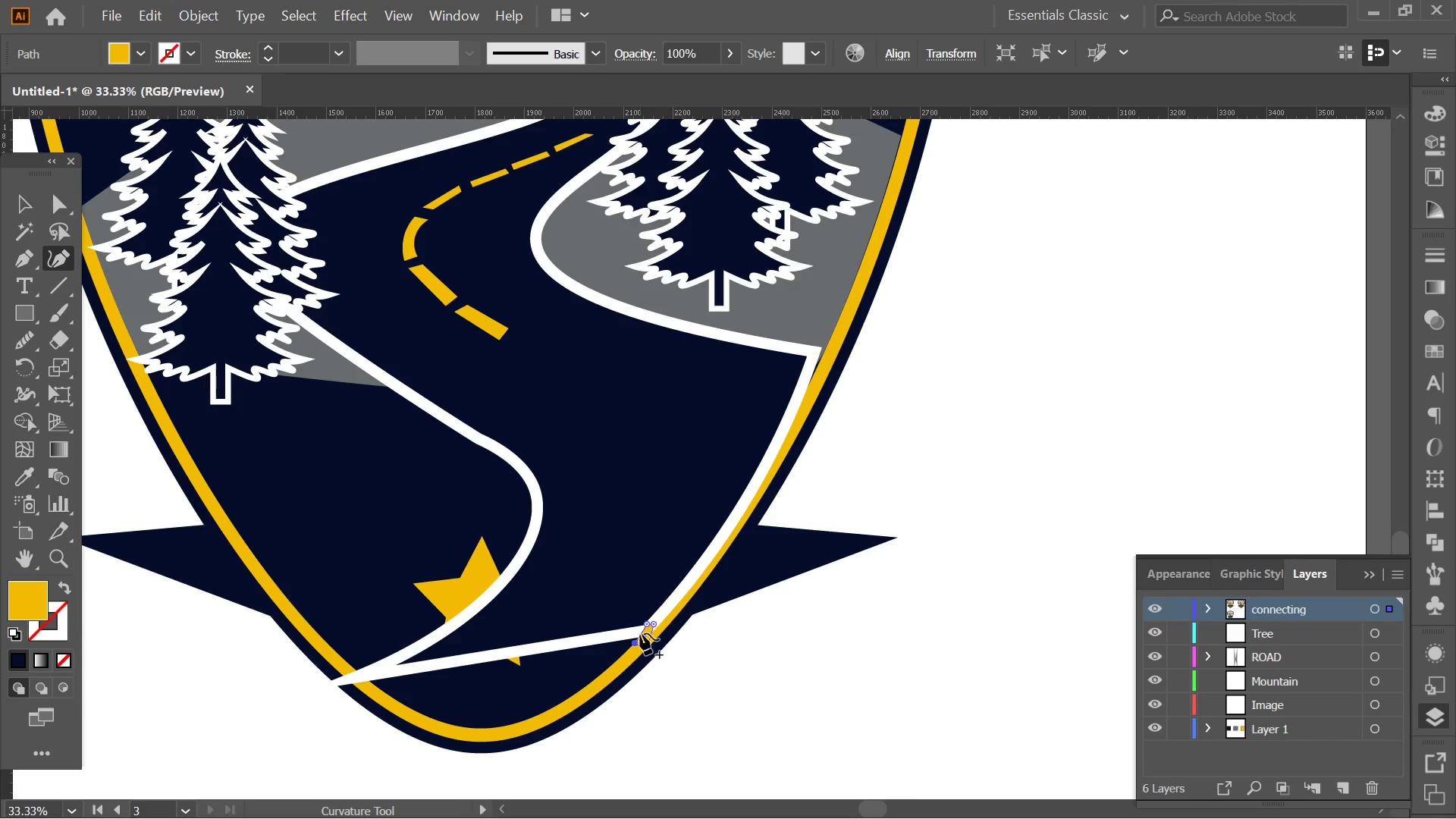 
left_click_drag(start_coordinate=[758, 460], to_coordinate=[692, 573])
 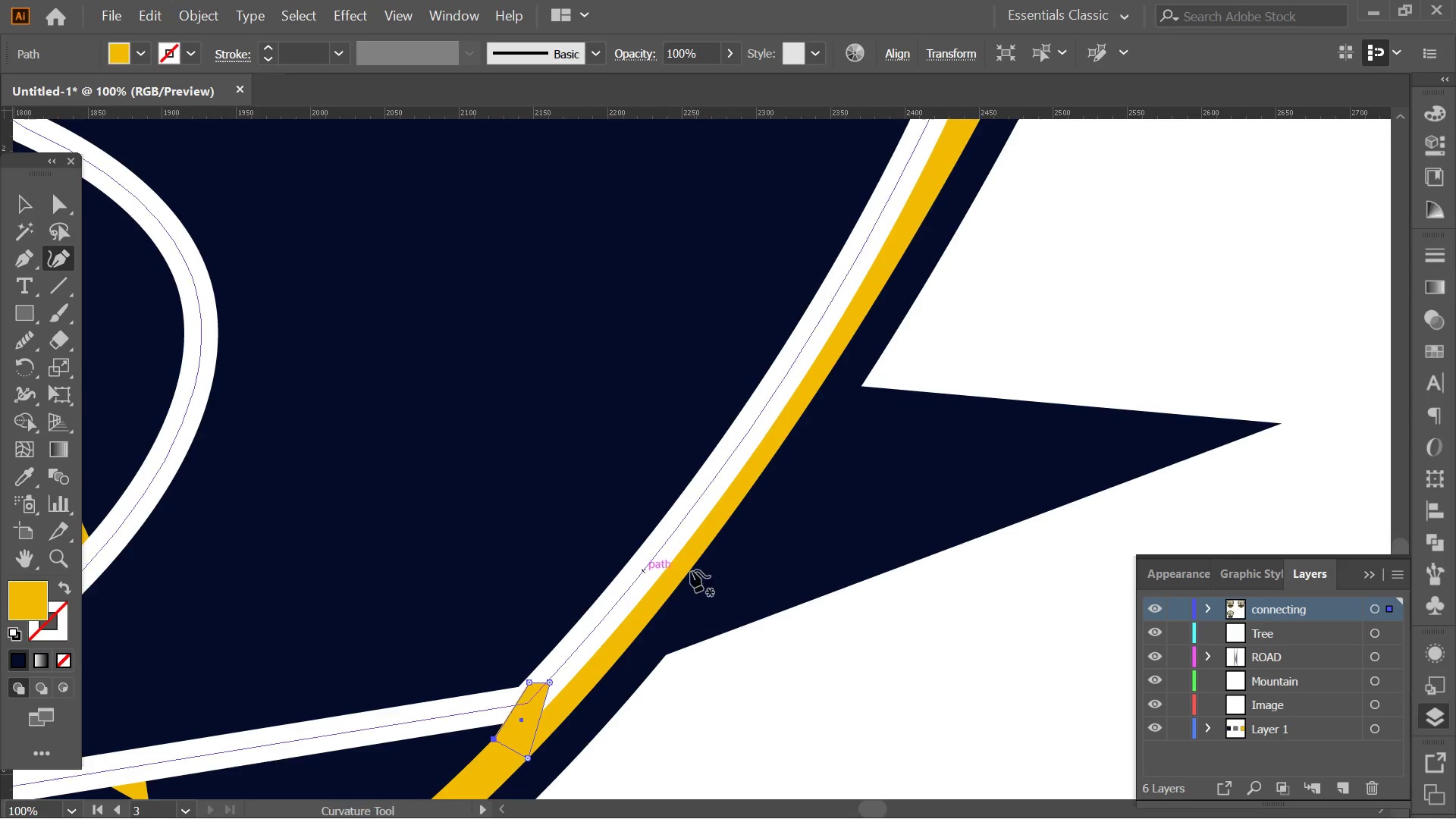 
key(Alt+AltLeft)
 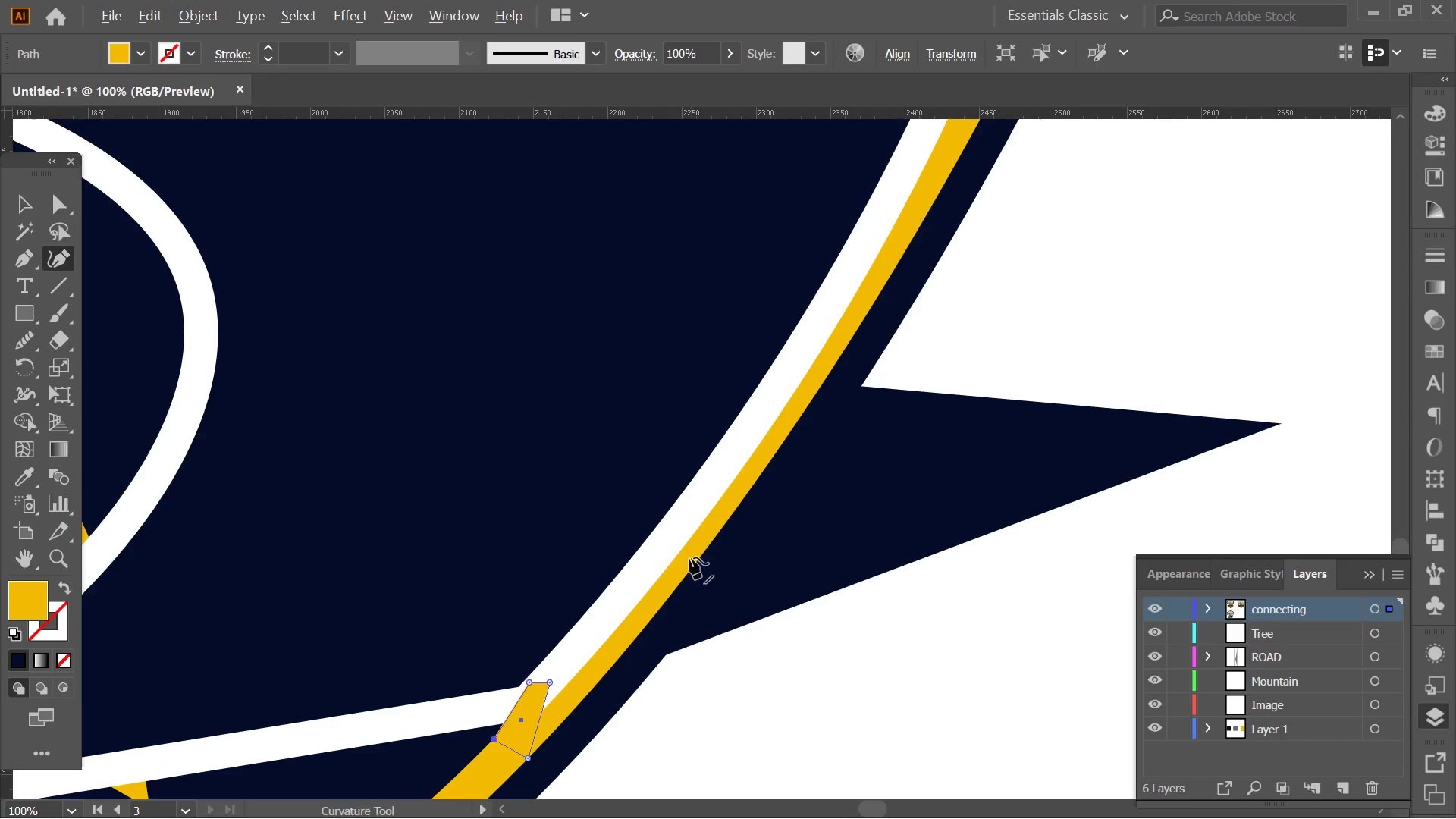 
scroll: coordinate [689, 541], scroll_direction: down, amount: 1.0
 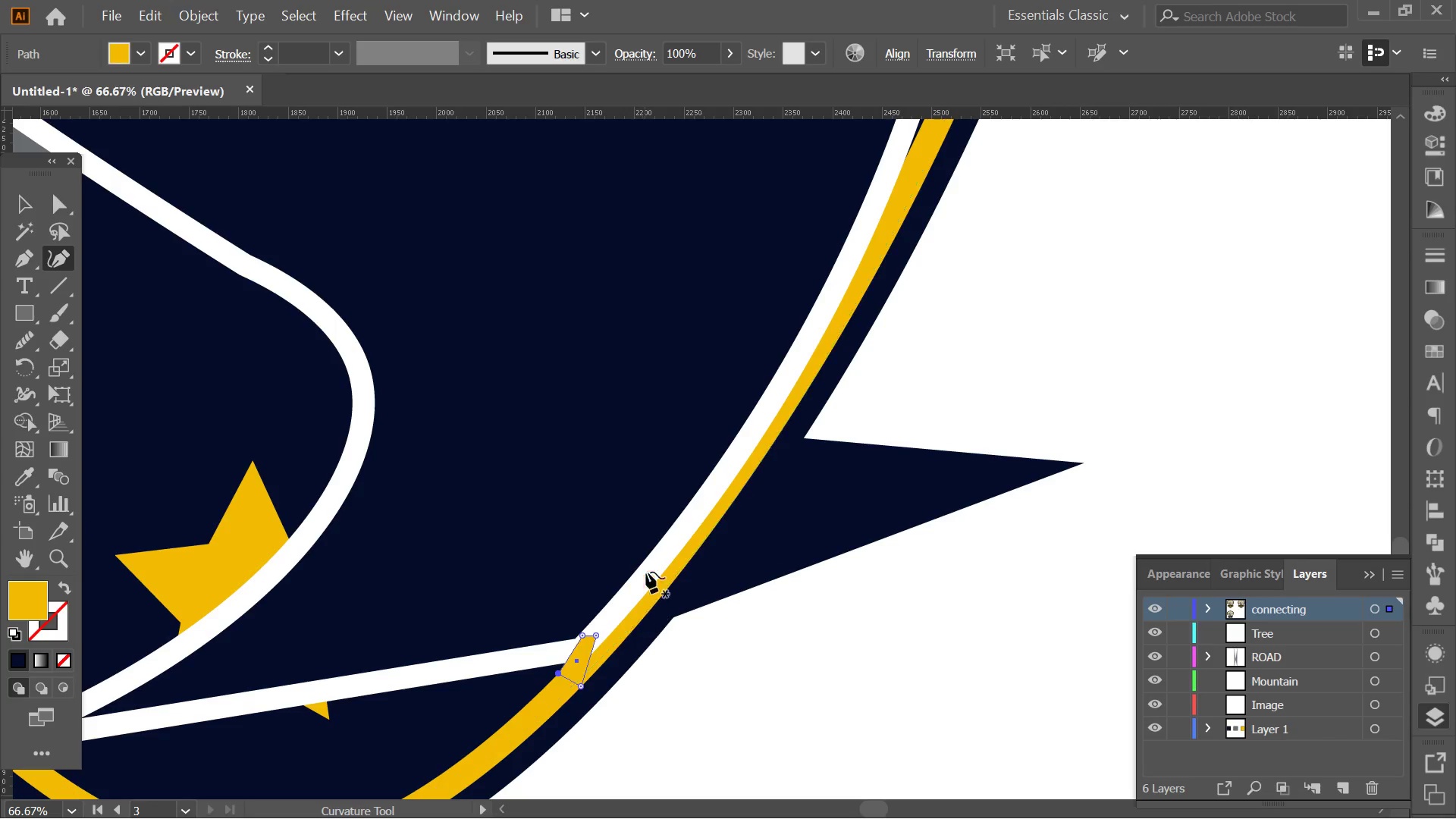 
left_click_drag(start_coordinate=[698, 500], to_coordinate=[701, 579])
 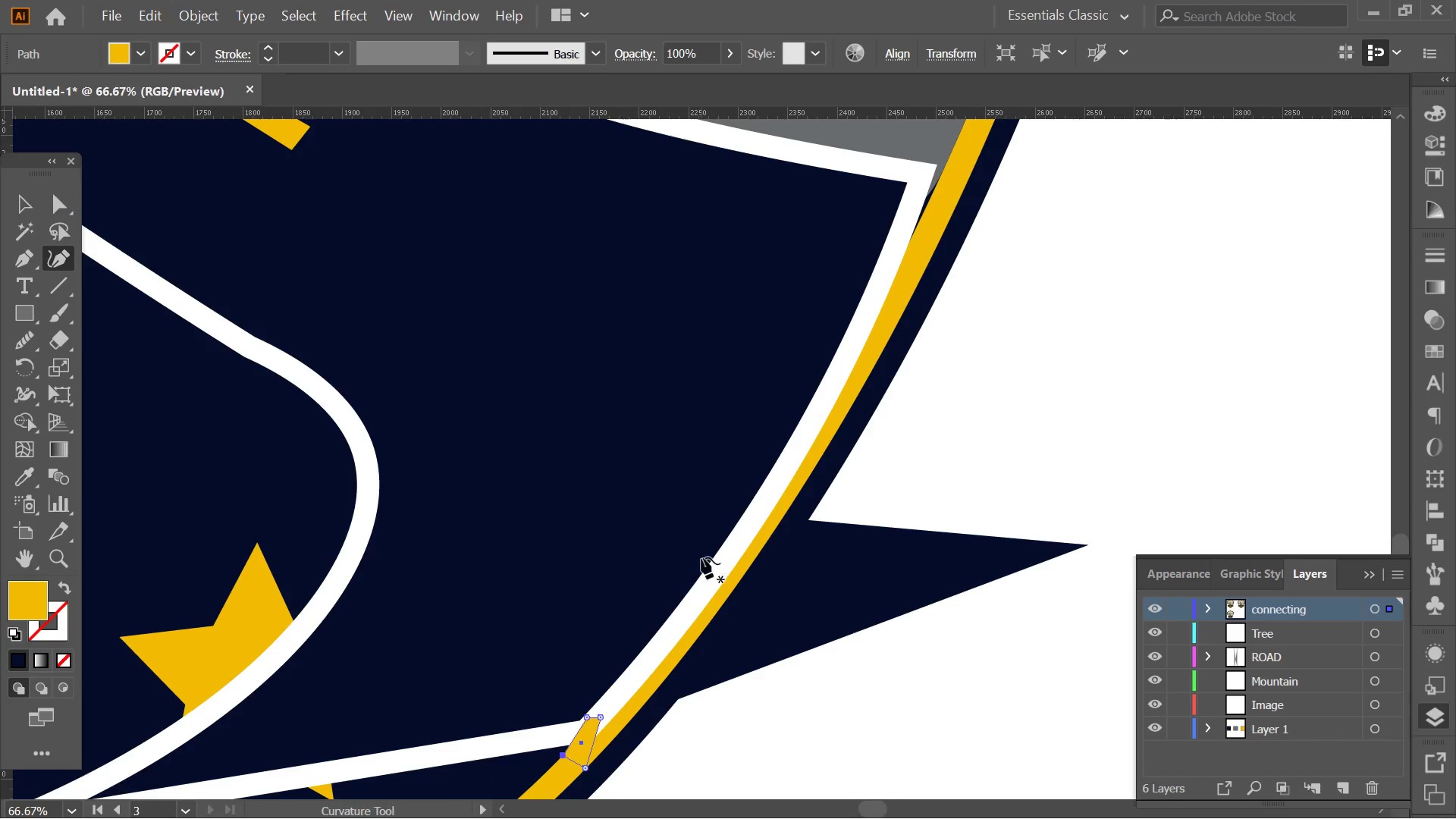 
key(Alt+AltLeft)
 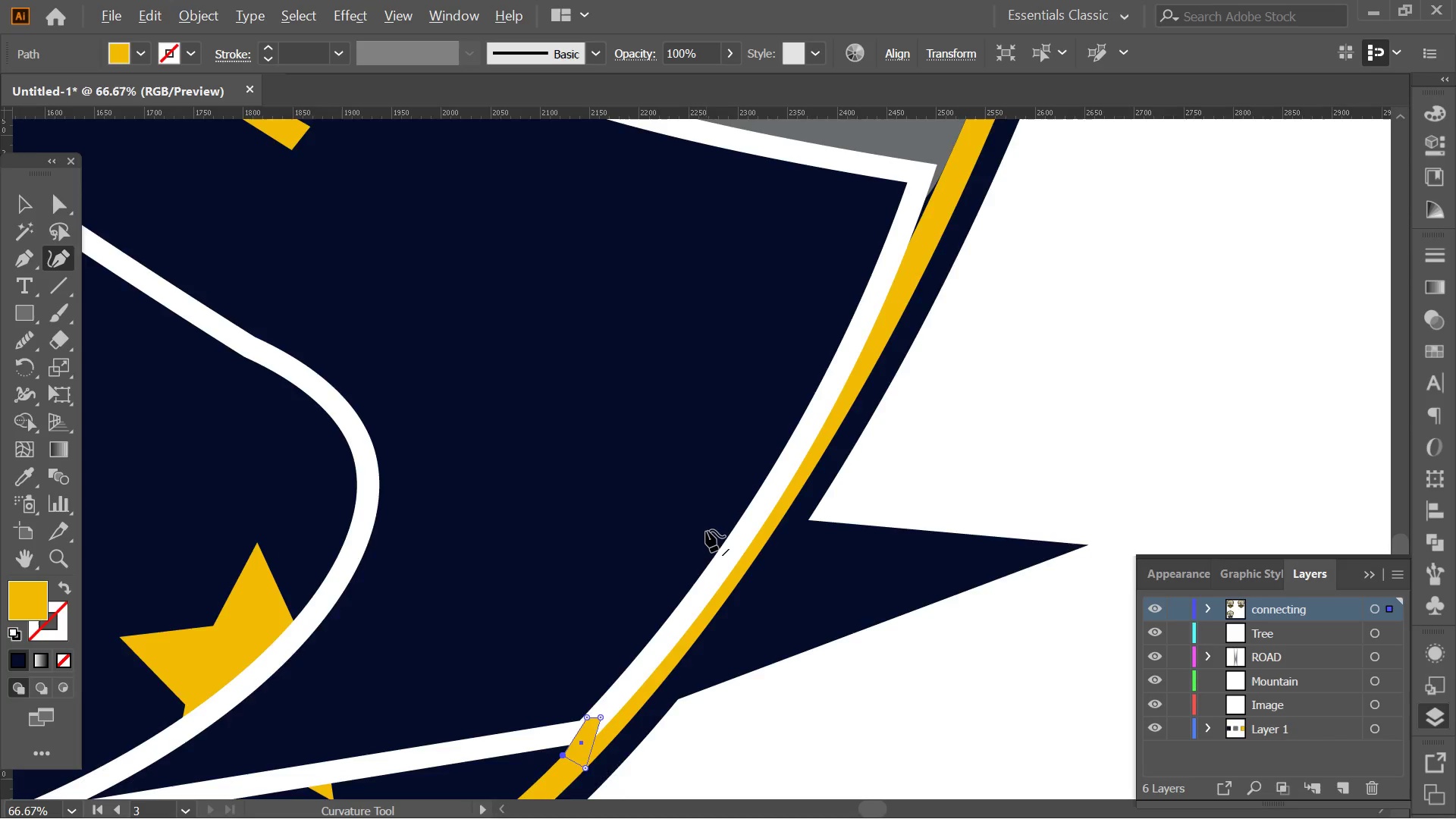 
scroll: coordinate [706, 530], scroll_direction: down, amount: 2.0
 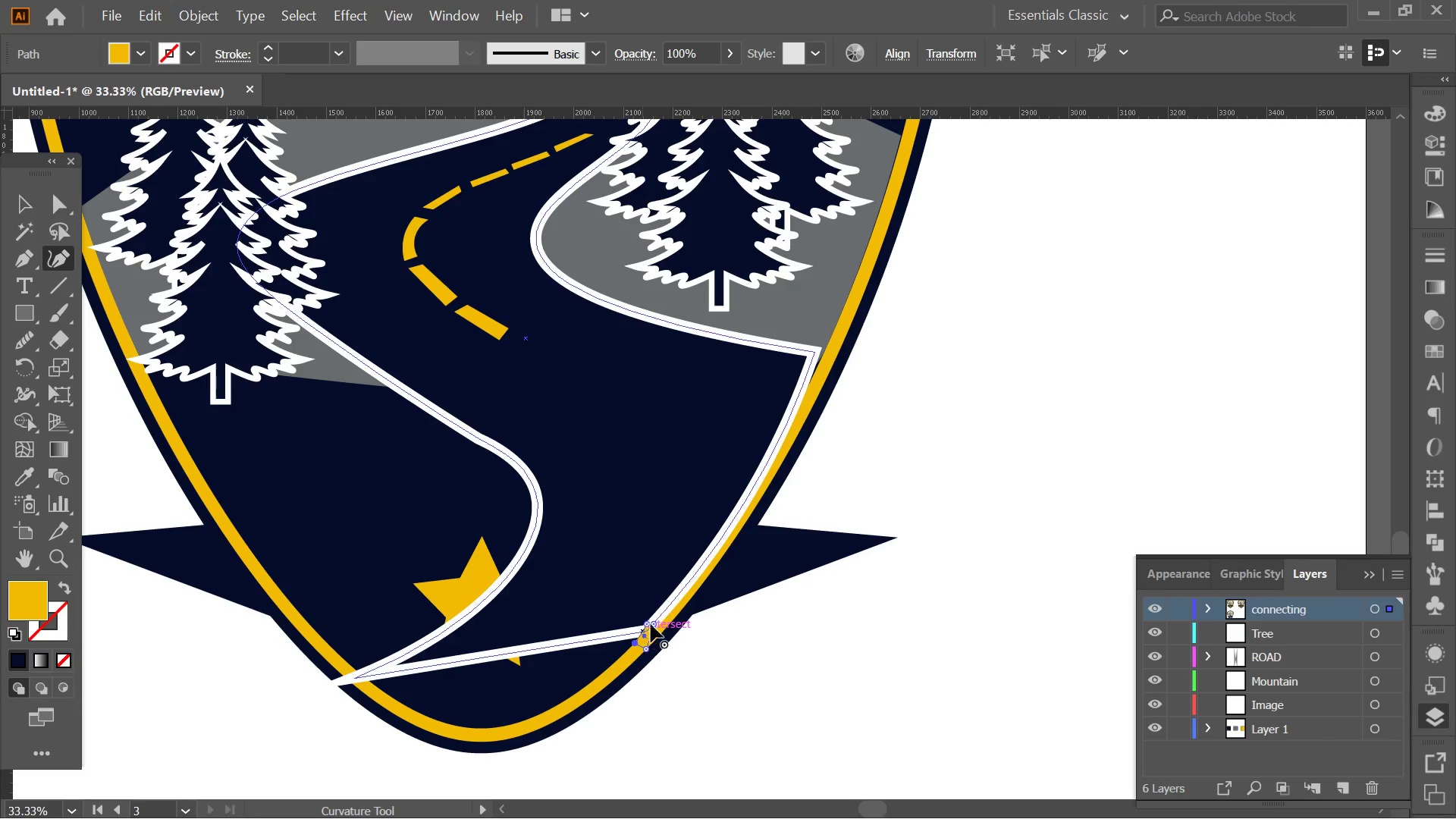 
left_click_drag(start_coordinate=[656, 624], to_coordinate=[843, 344])
 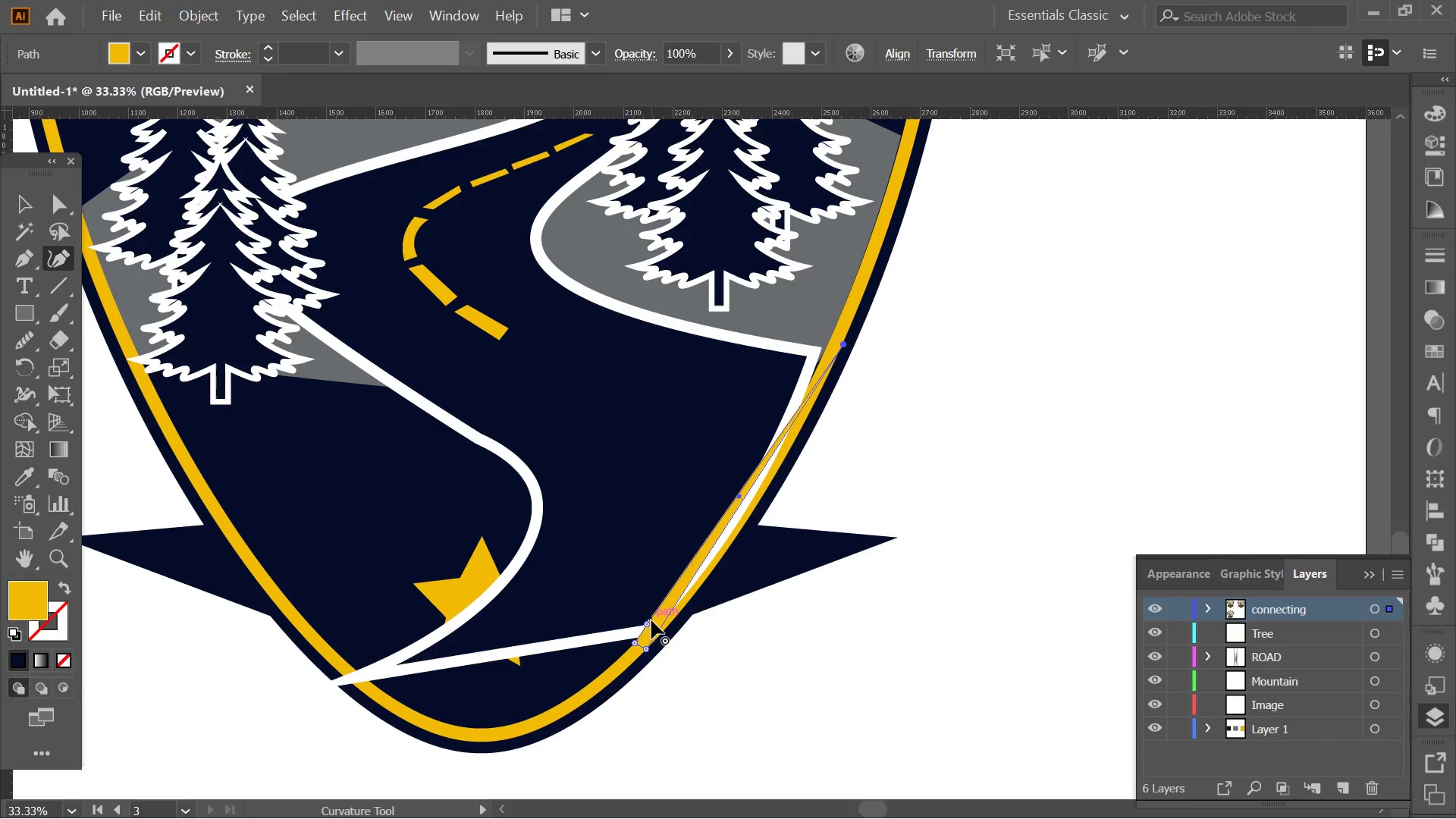 
left_click_drag(start_coordinate=[648, 625], to_coordinate=[826, 353])
 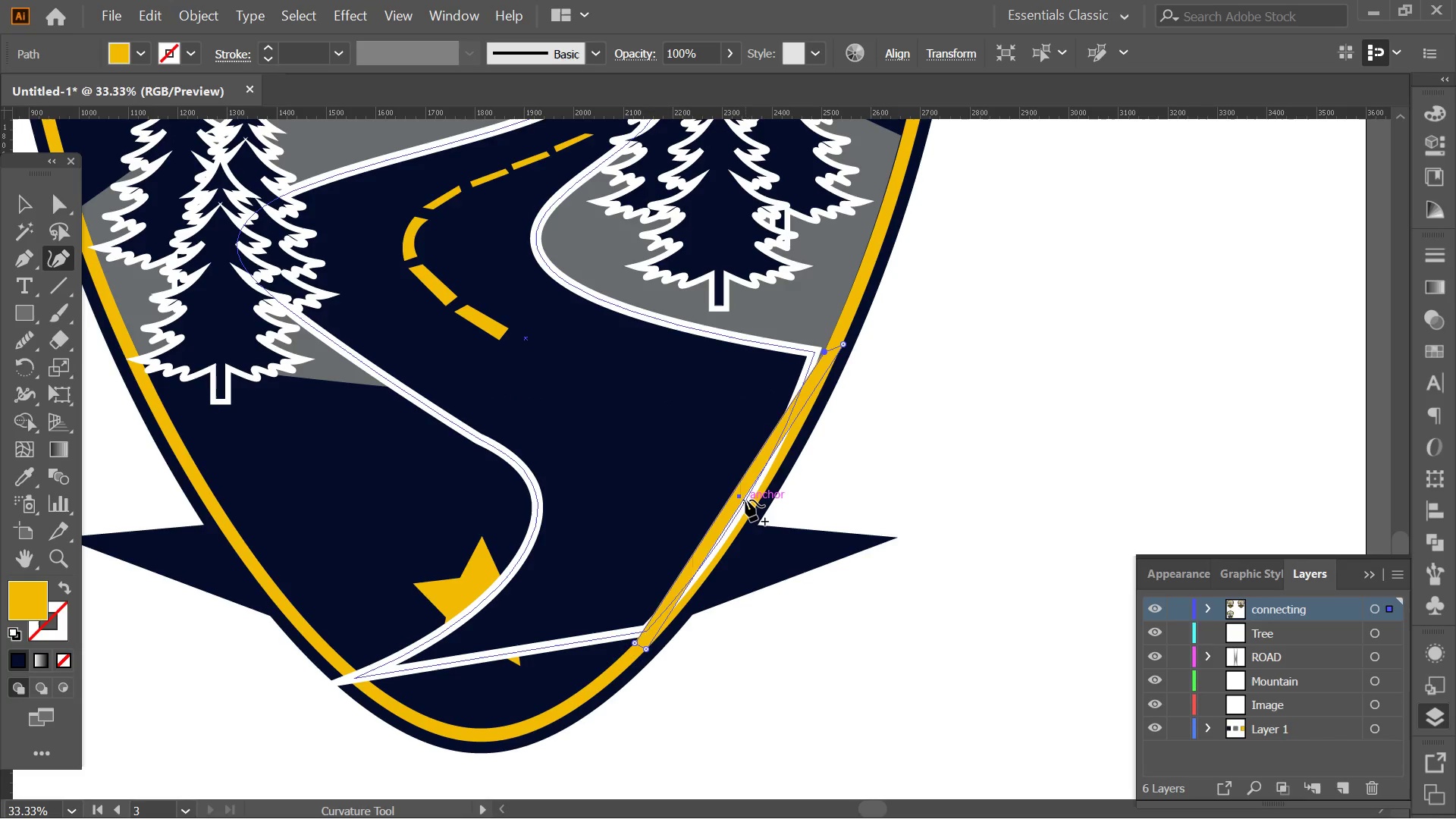 
left_click_drag(start_coordinate=[745, 500], to_coordinate=[752, 507])
 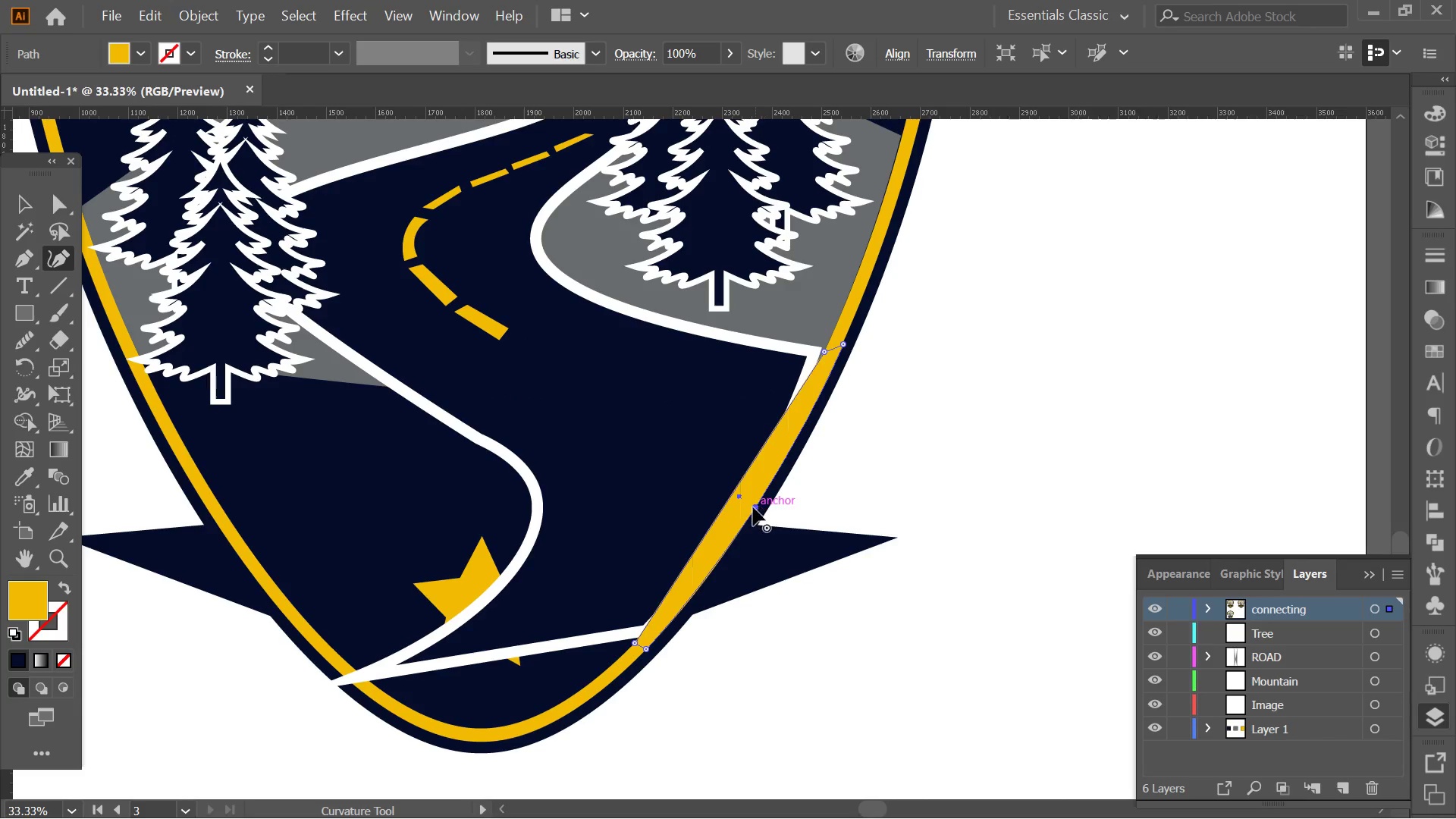 
key(Alt+AltLeft)
 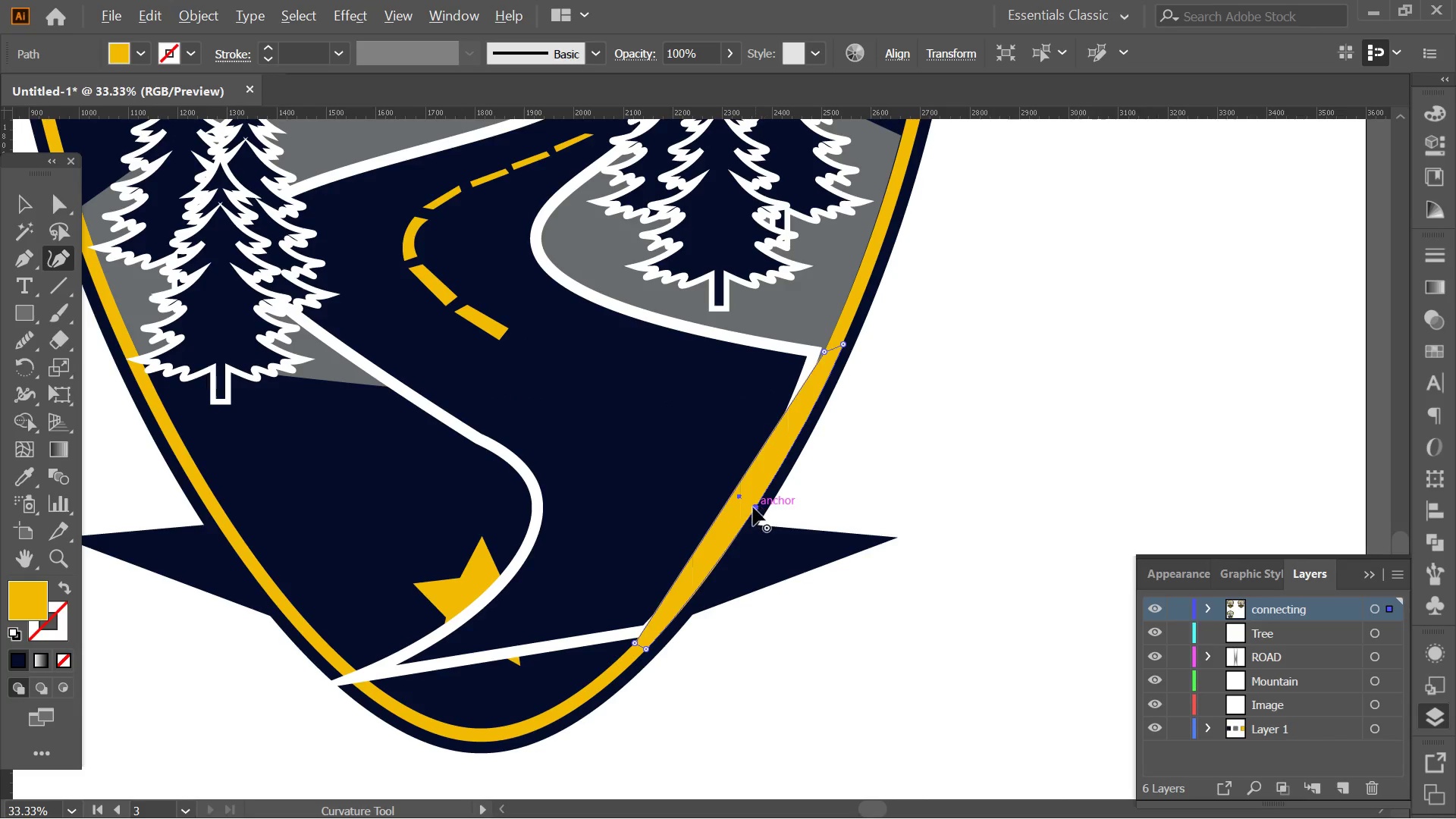 
scroll: coordinate [753, 507], scroll_direction: up, amount: 3.0
 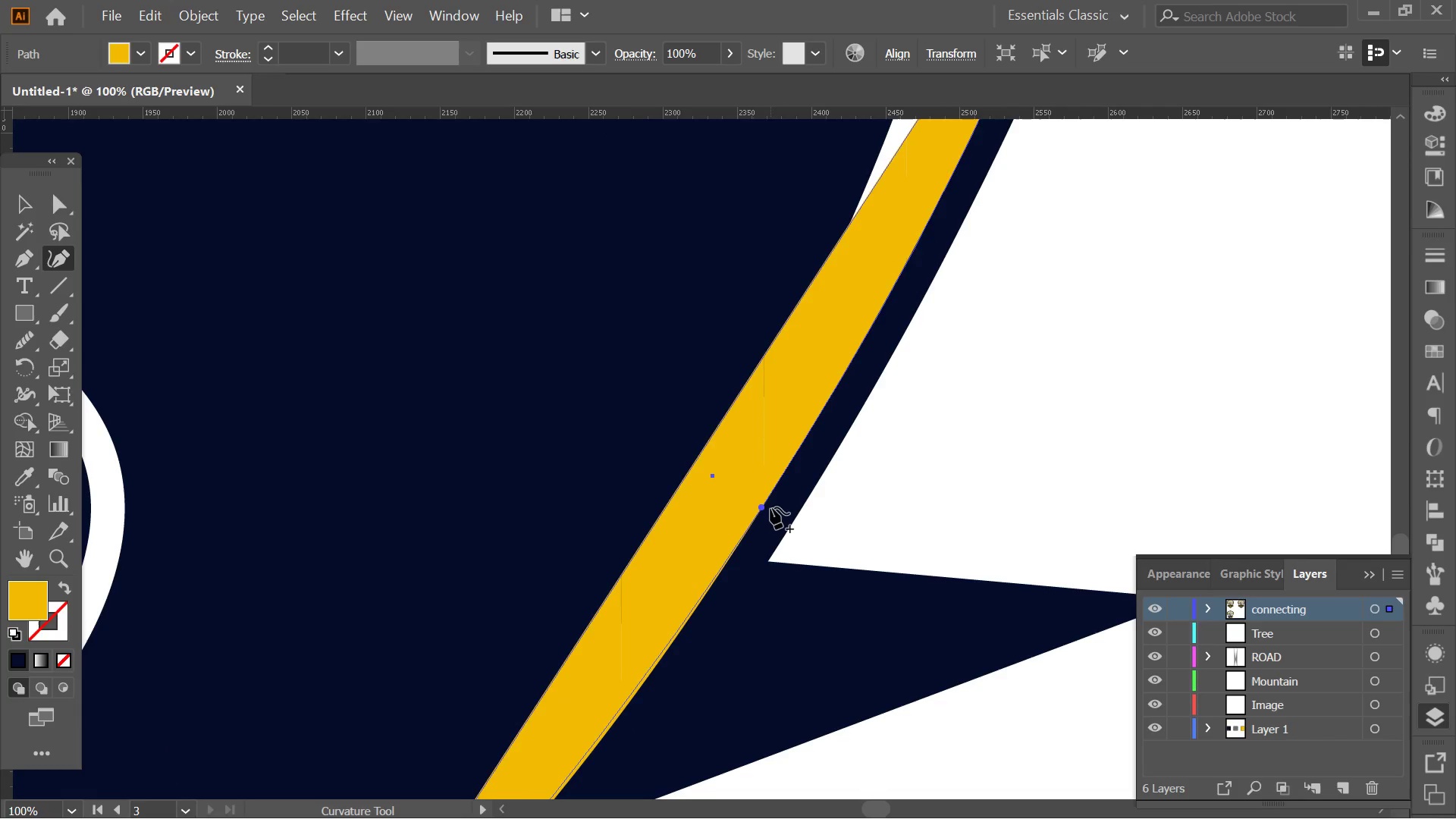 
left_click_drag(start_coordinate=[764, 506], to_coordinate=[738, 502])
 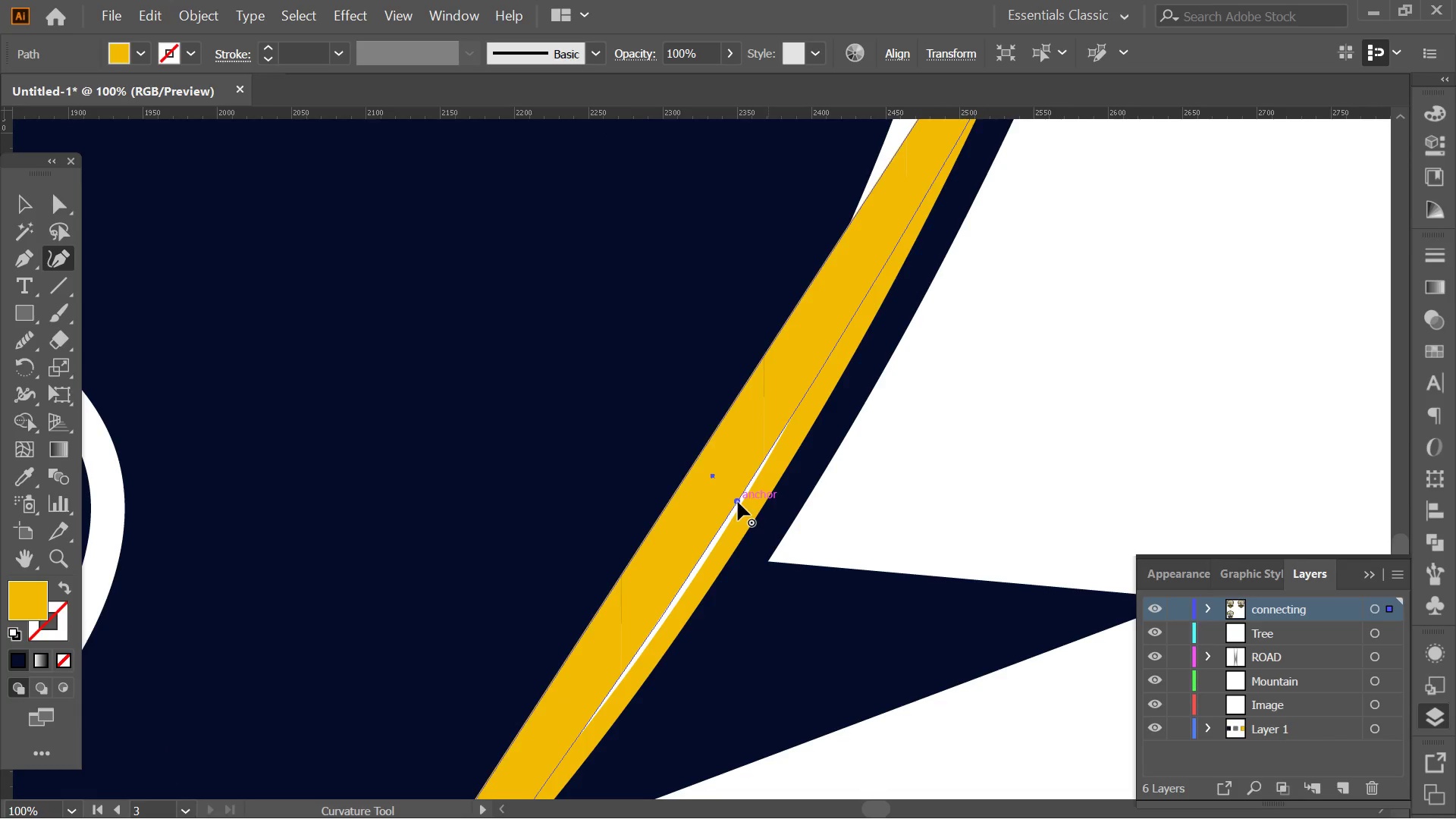 
left_click_drag(start_coordinate=[738, 502], to_coordinate=[758, 512])
 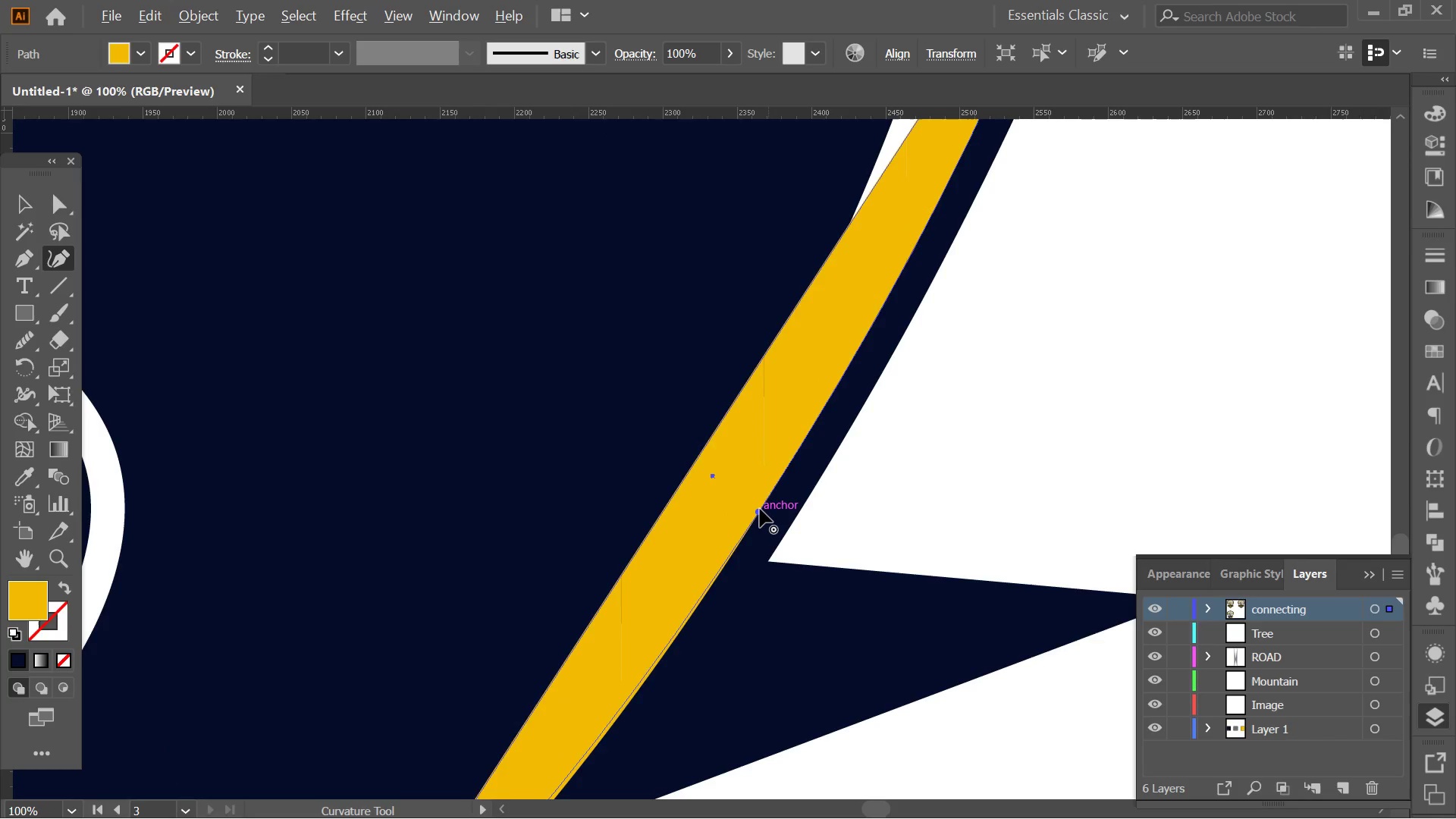 
key(Alt+AltLeft)
 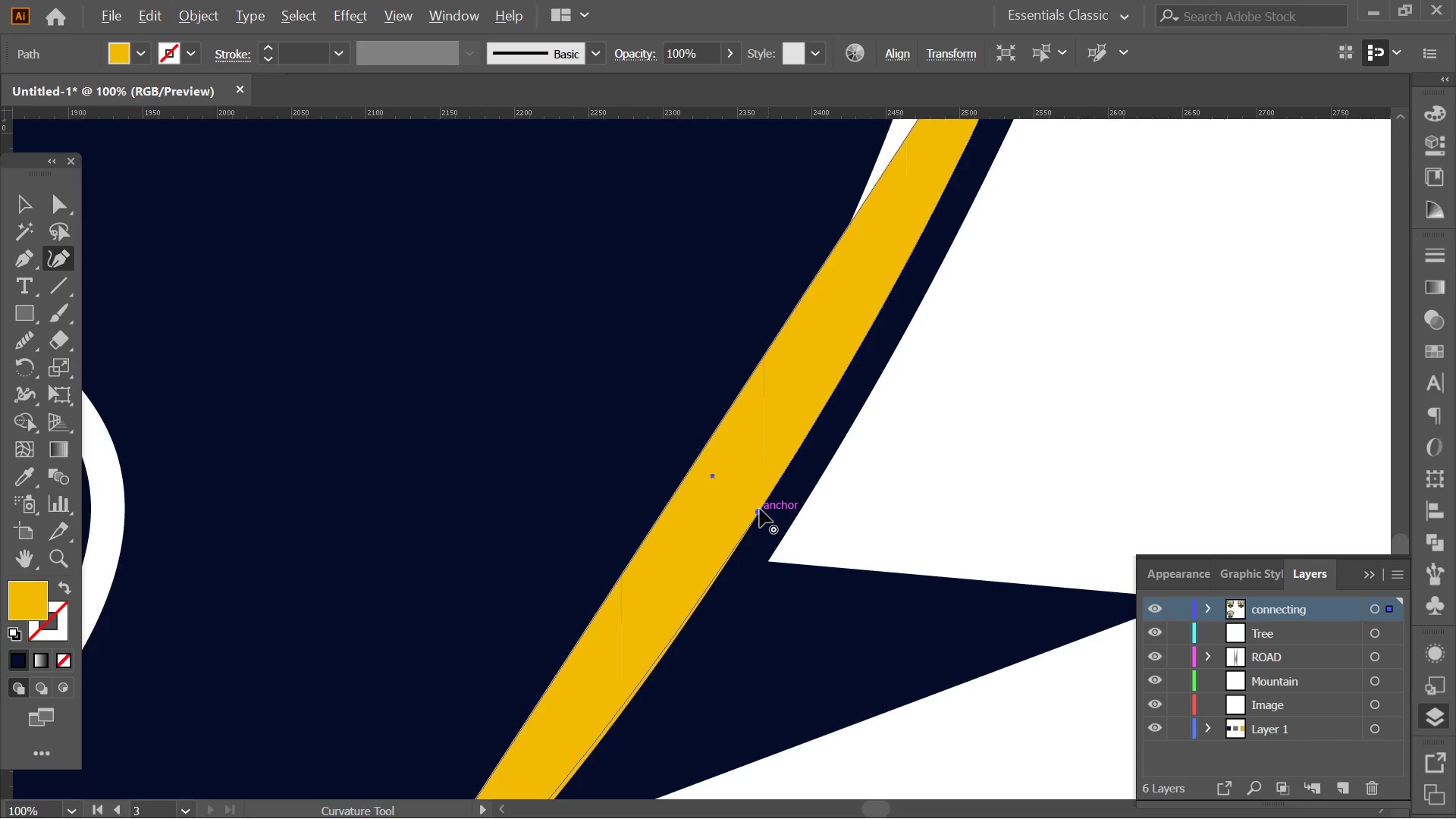 
scroll: coordinate [760, 509], scroll_direction: down, amount: 2.0
 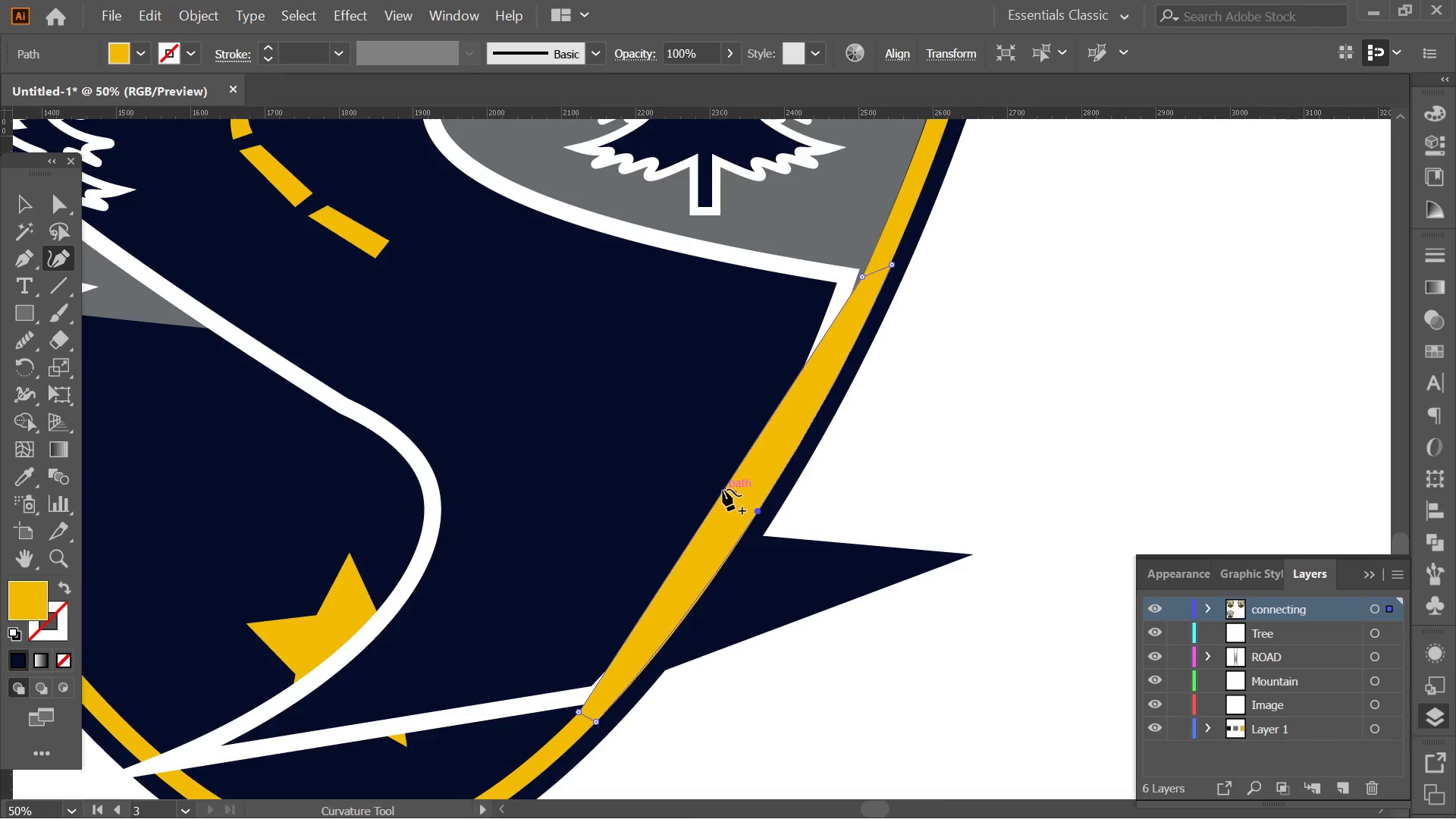 
left_click_drag(start_coordinate=[722, 486], to_coordinate=[760, 495])
 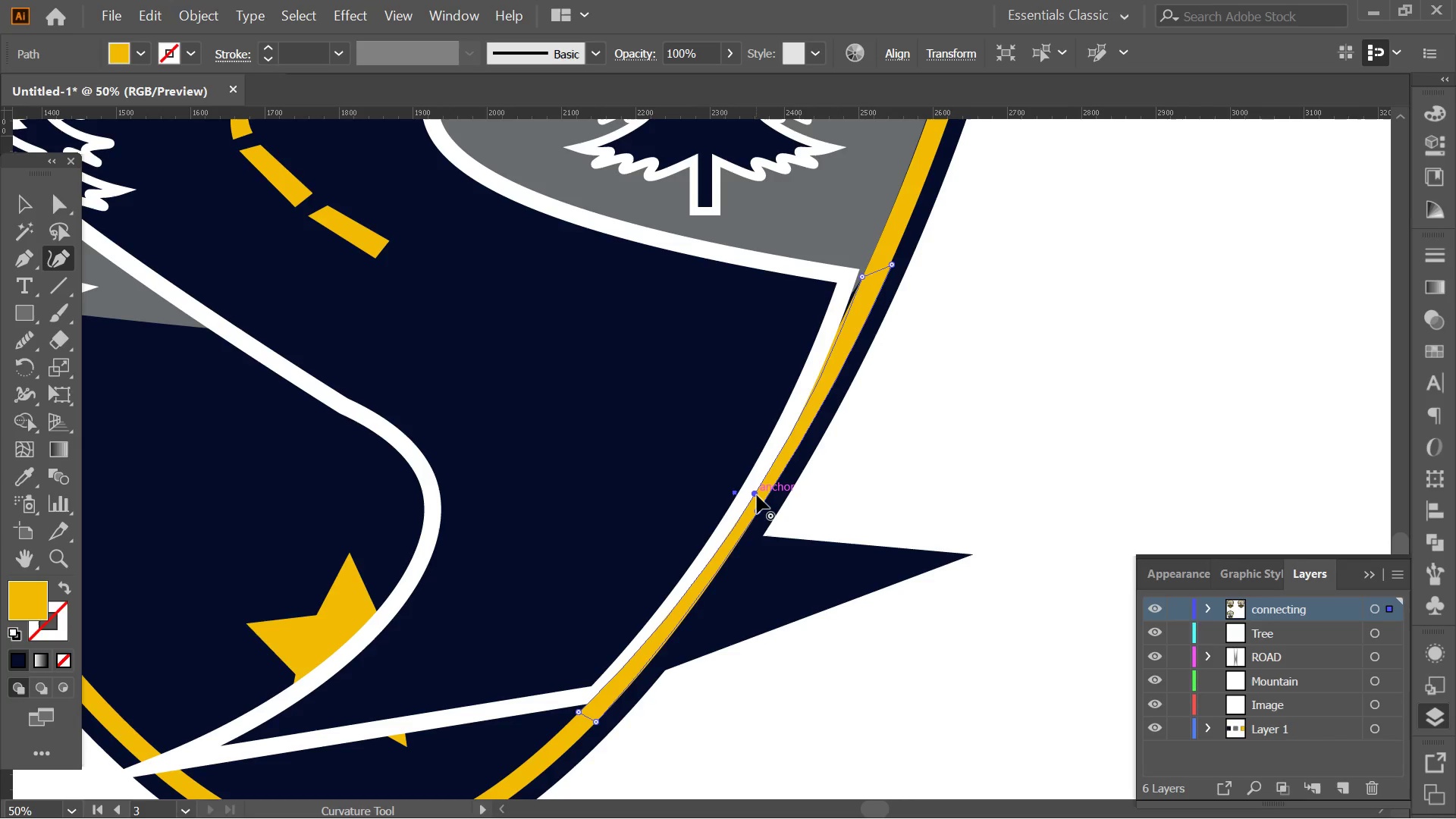 
left_click_drag(start_coordinate=[757, 495], to_coordinate=[760, 487])
 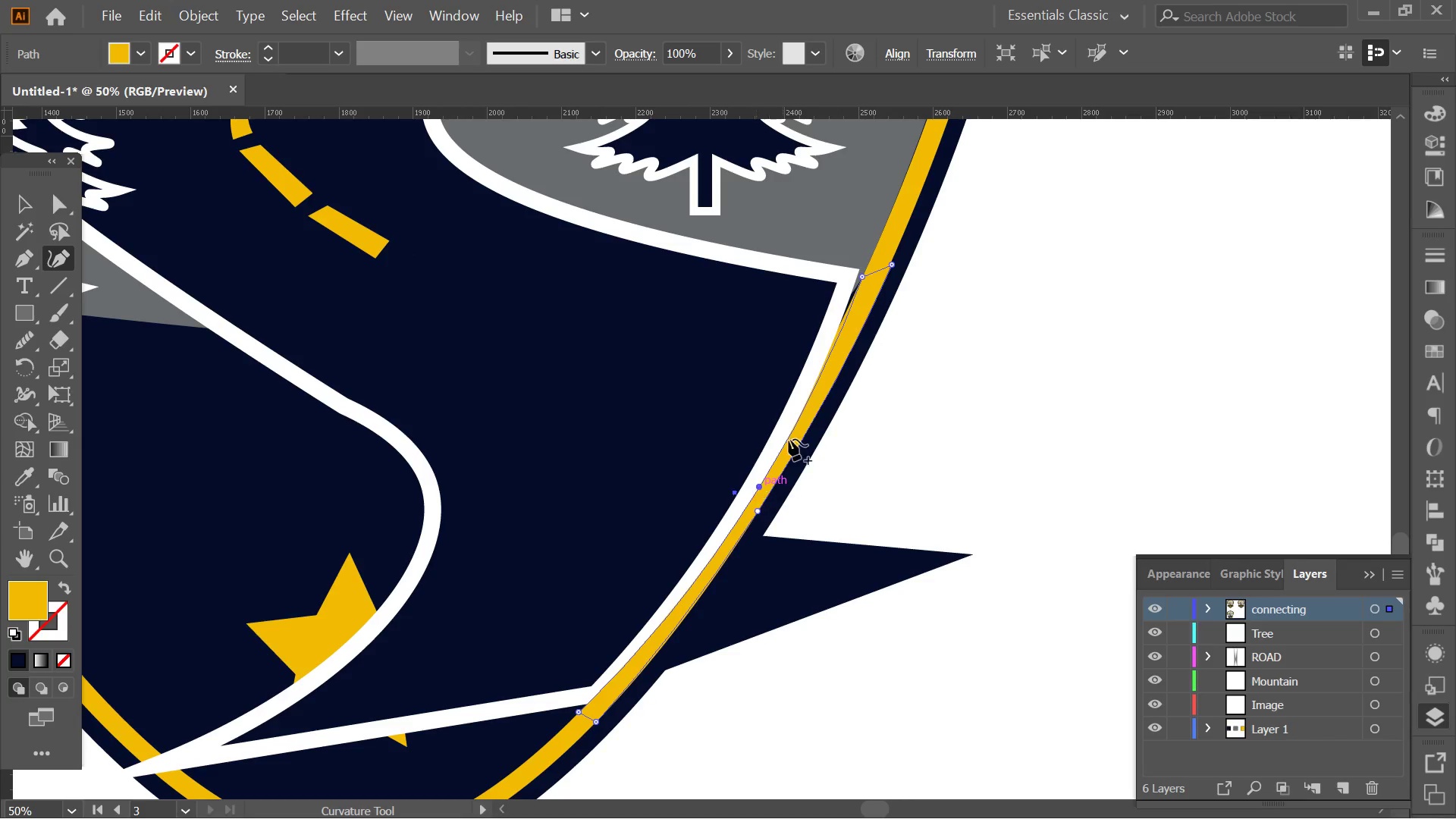 
key(Alt+AltLeft)
 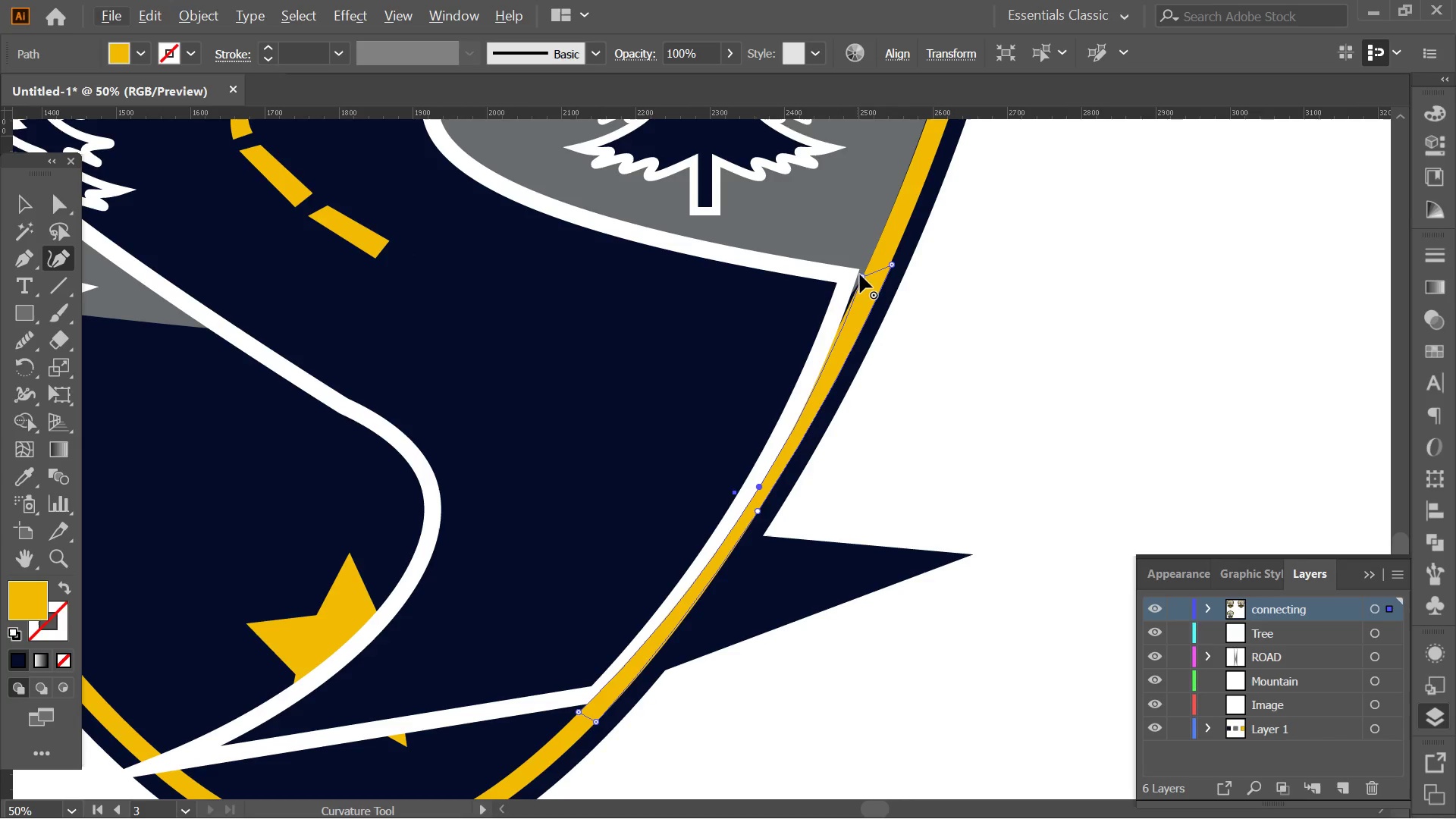 
hold_key(key=AltLeft, duration=0.44)
 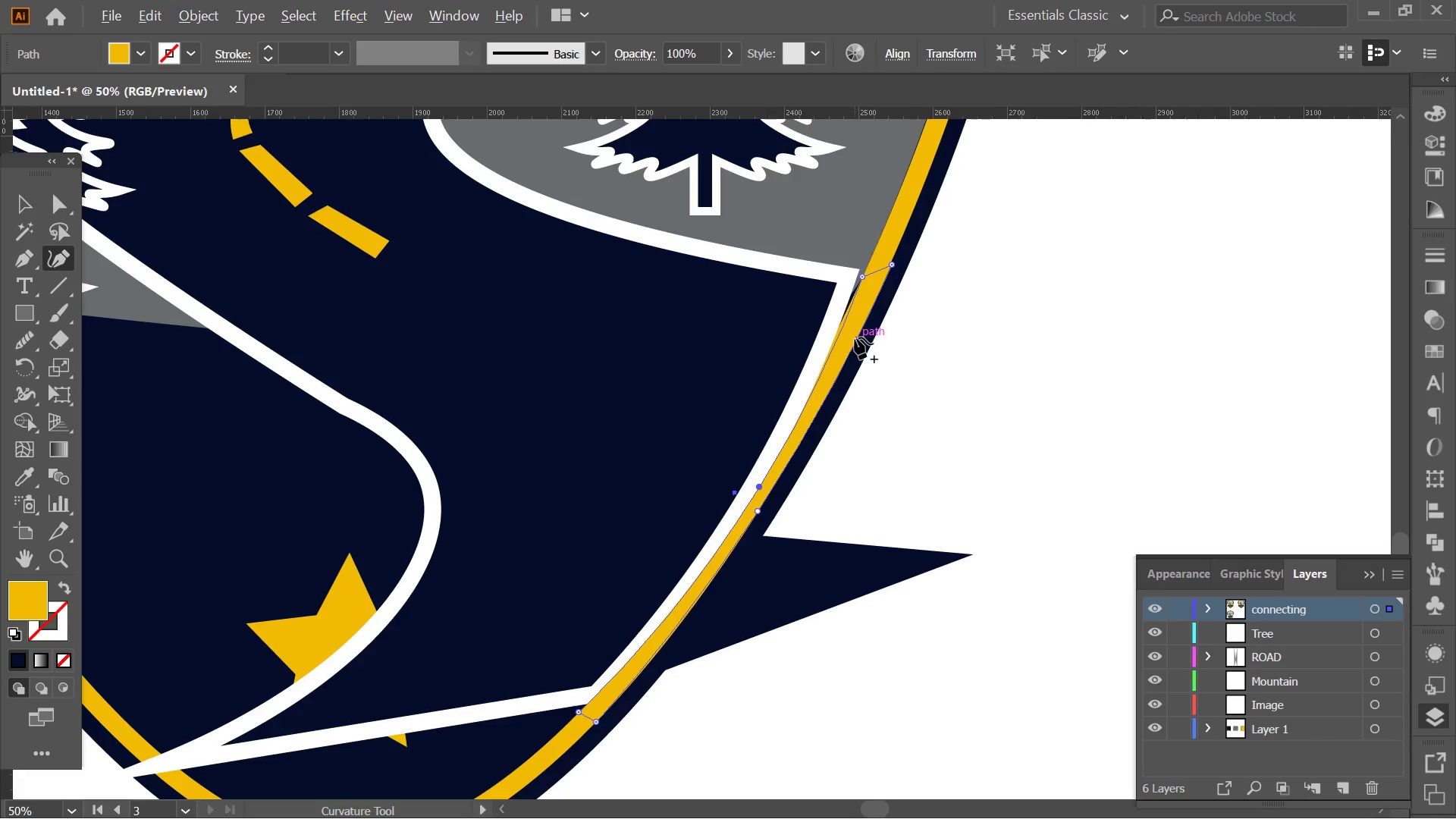 
key(Alt+AltLeft)
 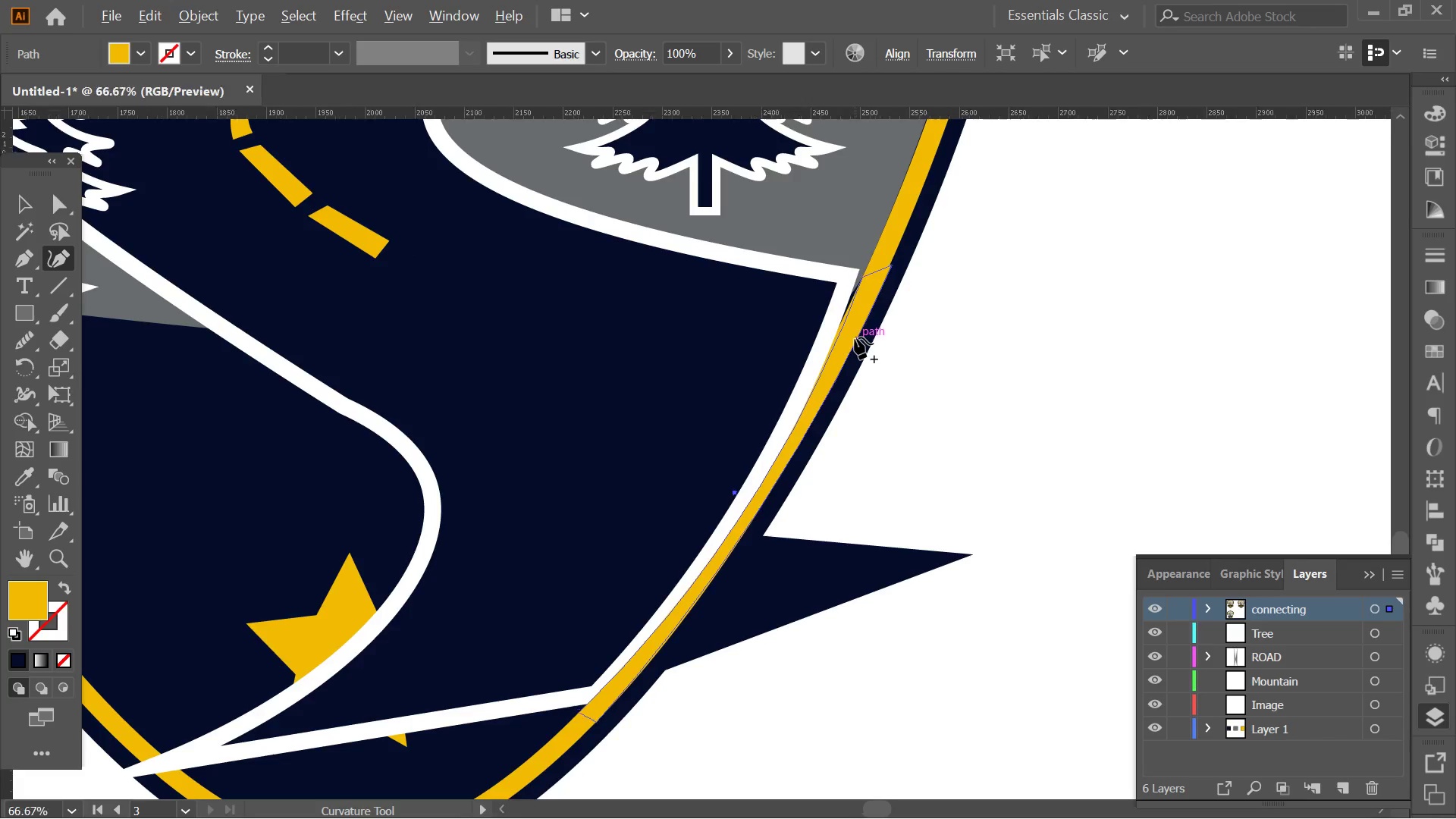 
scroll: coordinate [855, 337], scroll_direction: up, amount: 2.0
 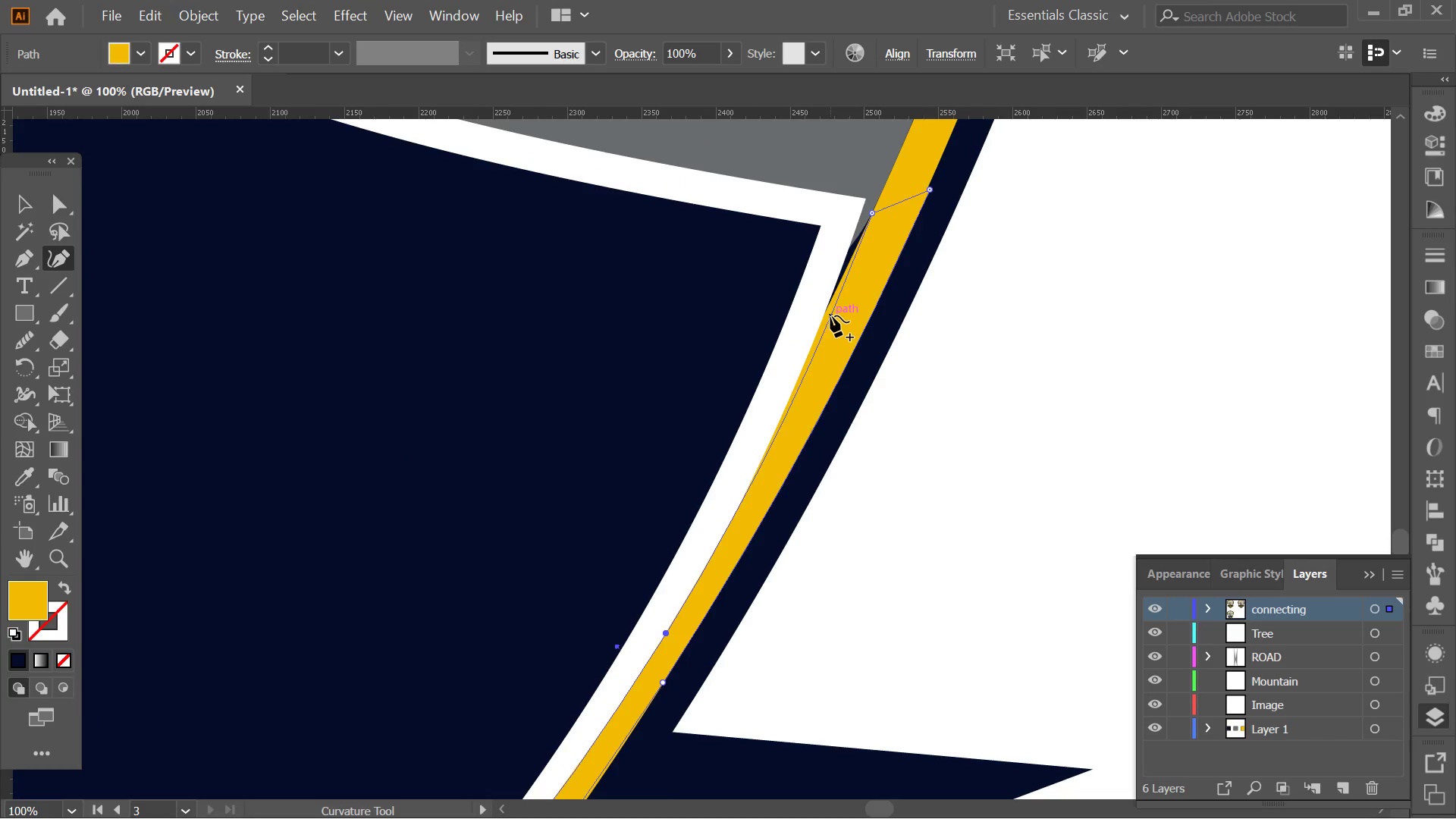 
left_click_drag(start_coordinate=[830, 315], to_coordinate=[820, 319])
 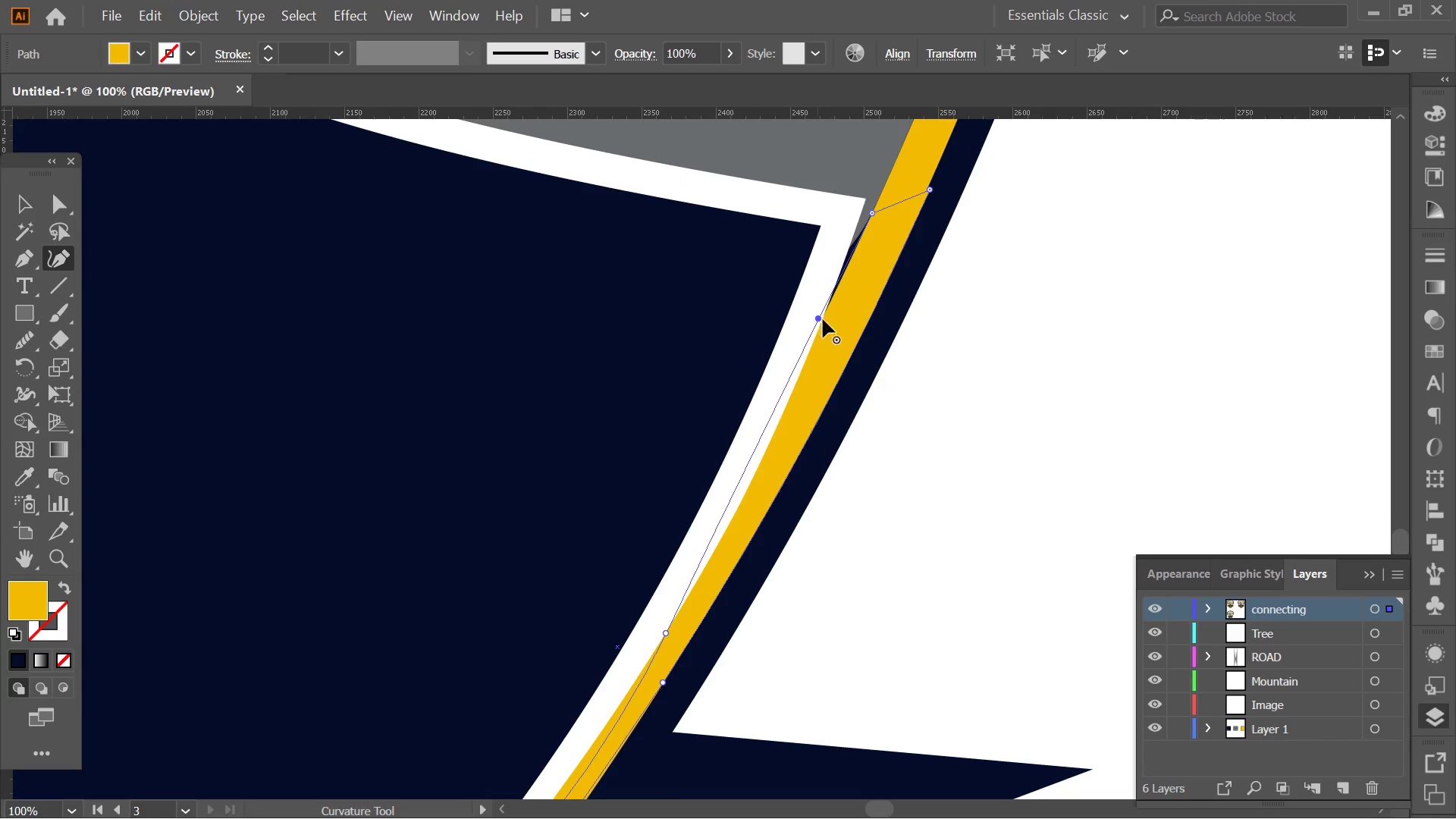 
hold_key(key=AltLeft, duration=0.47)
scroll: coordinate [851, 326], scroll_direction: down, amount: 4.0
 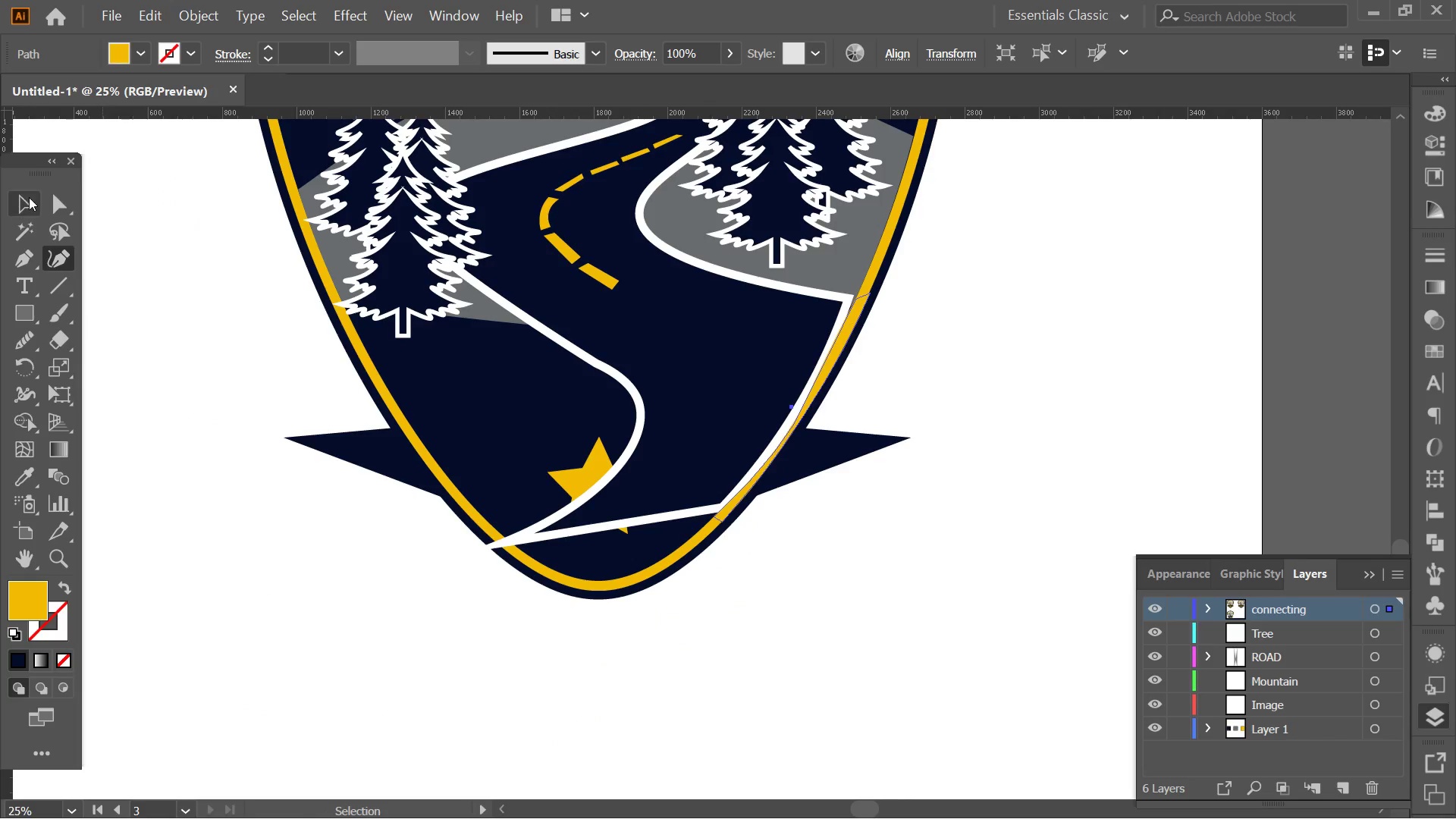 
double_click([319, 622])
 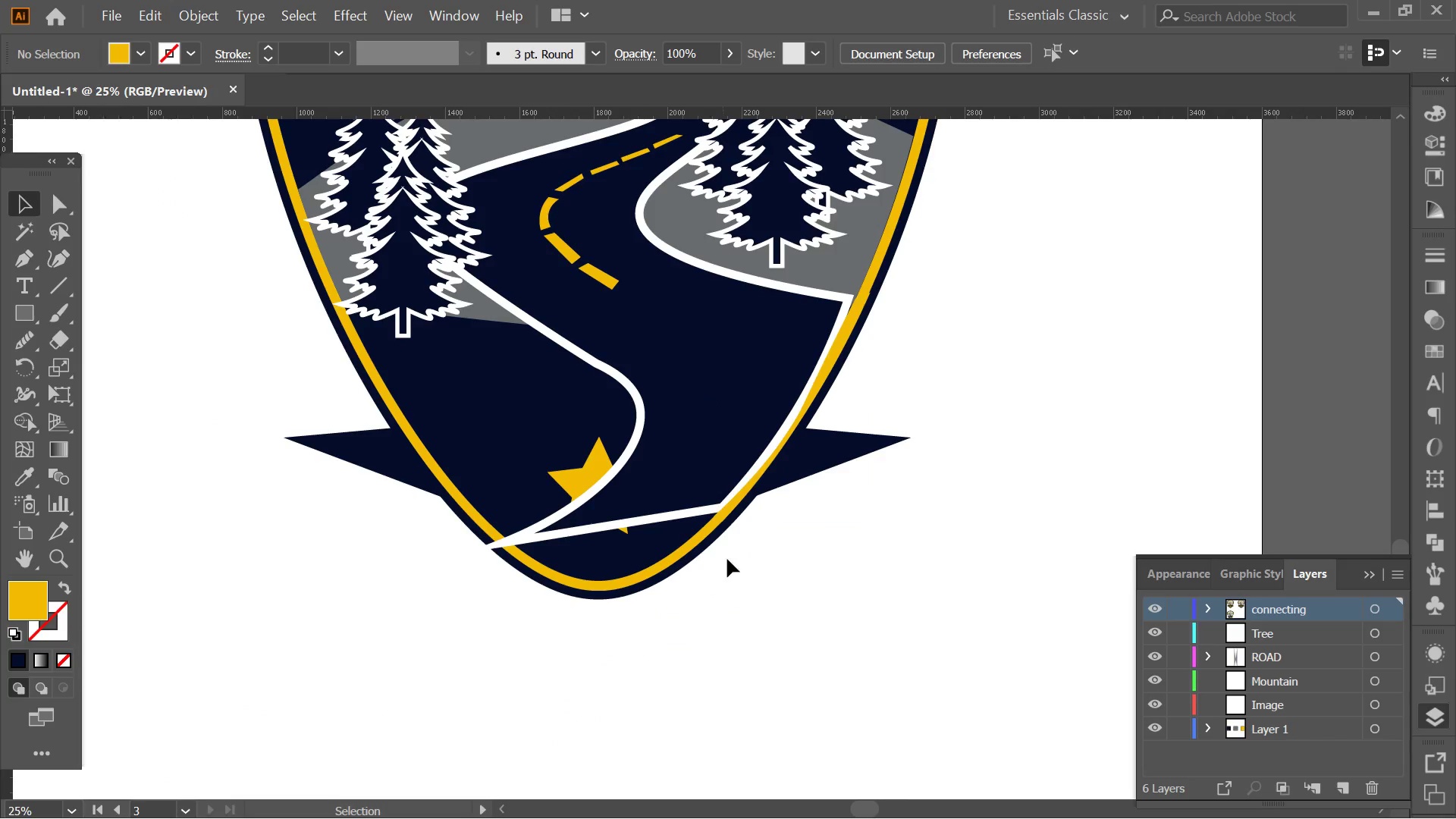 
hold_key(key=AltLeft, duration=0.83)
scroll: coordinate [846, 429], scroll_direction: up, amount: 2.0
 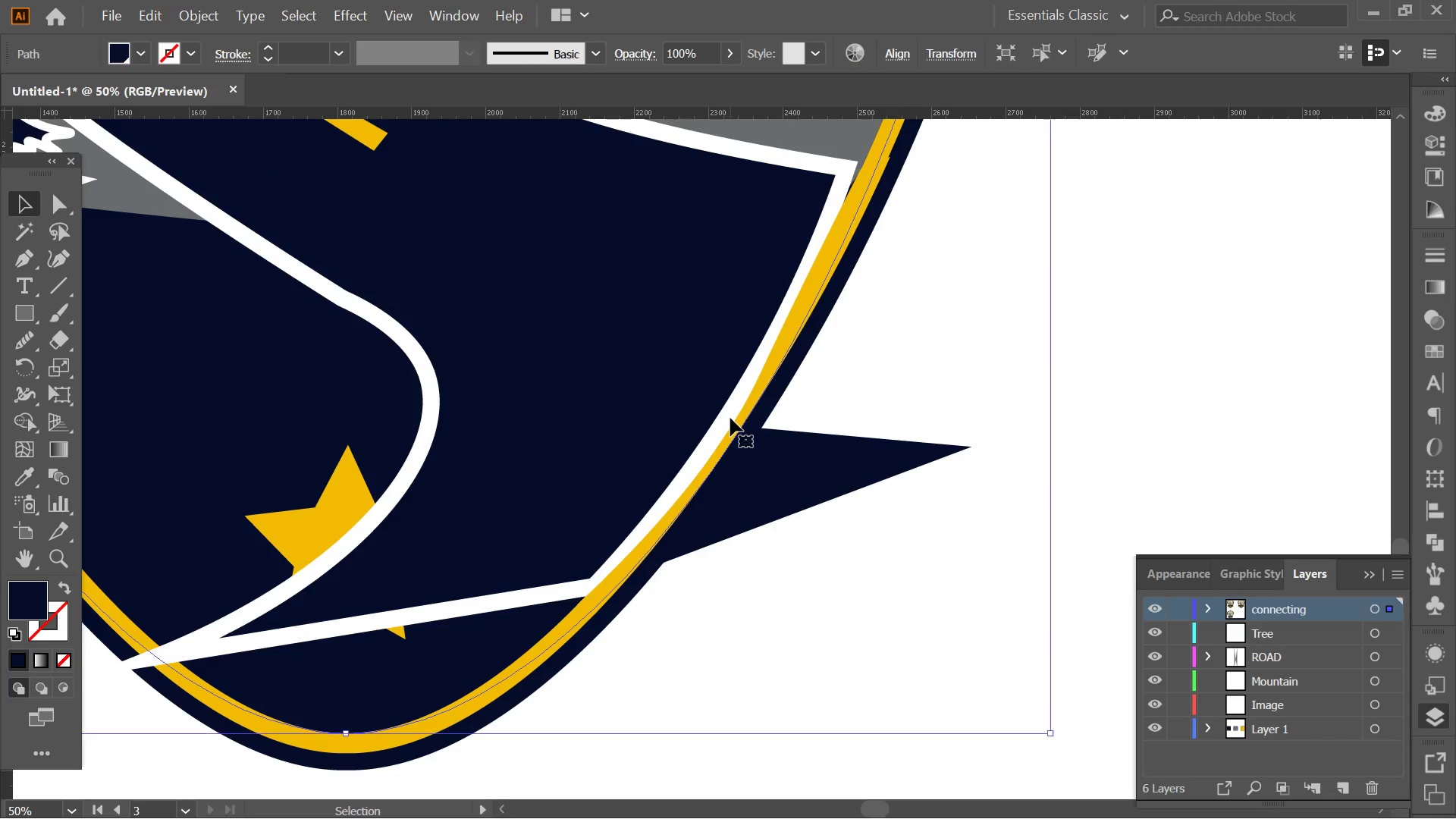 
double_click([723, 403])
 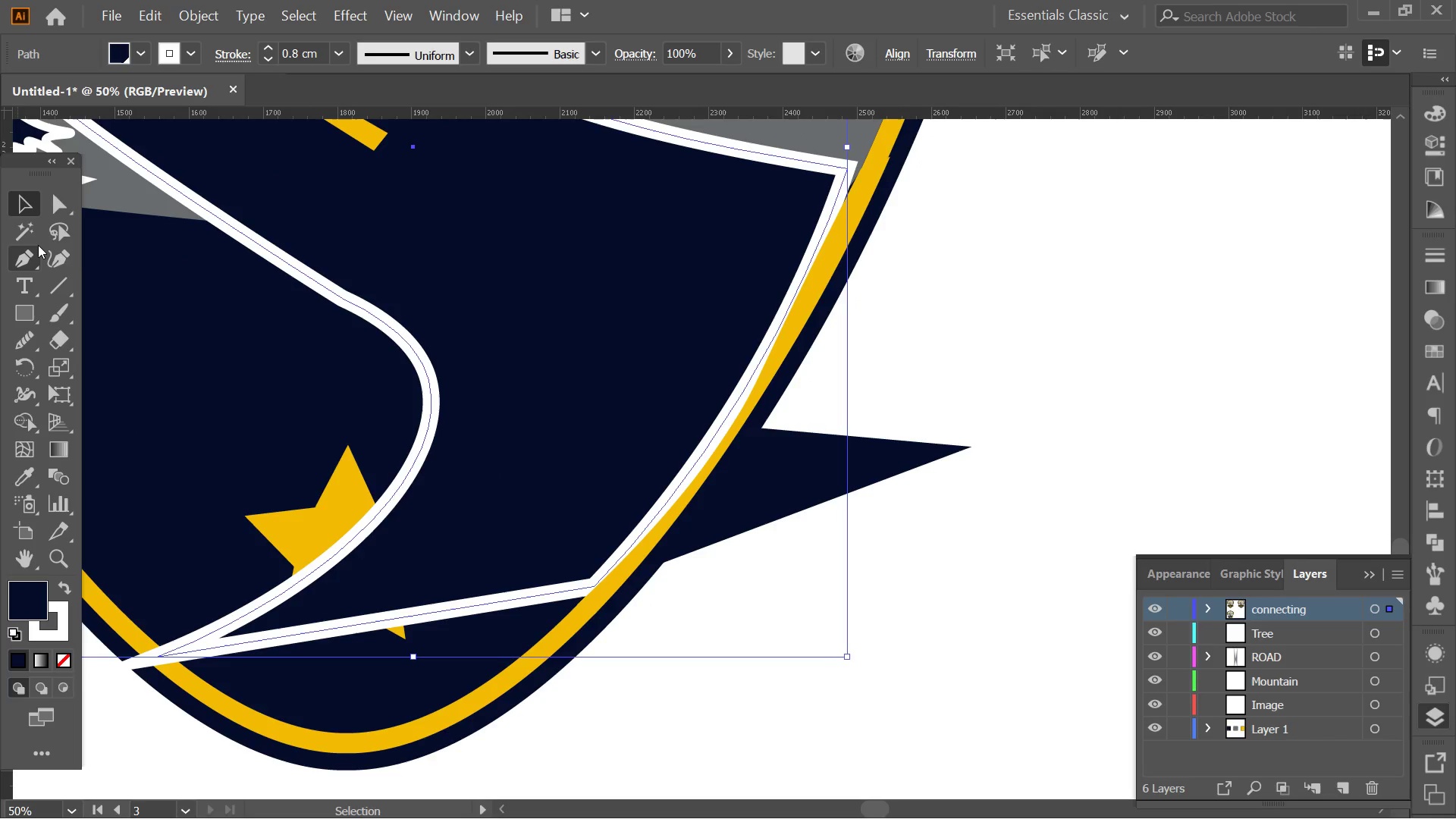 
left_click([42, 254])
 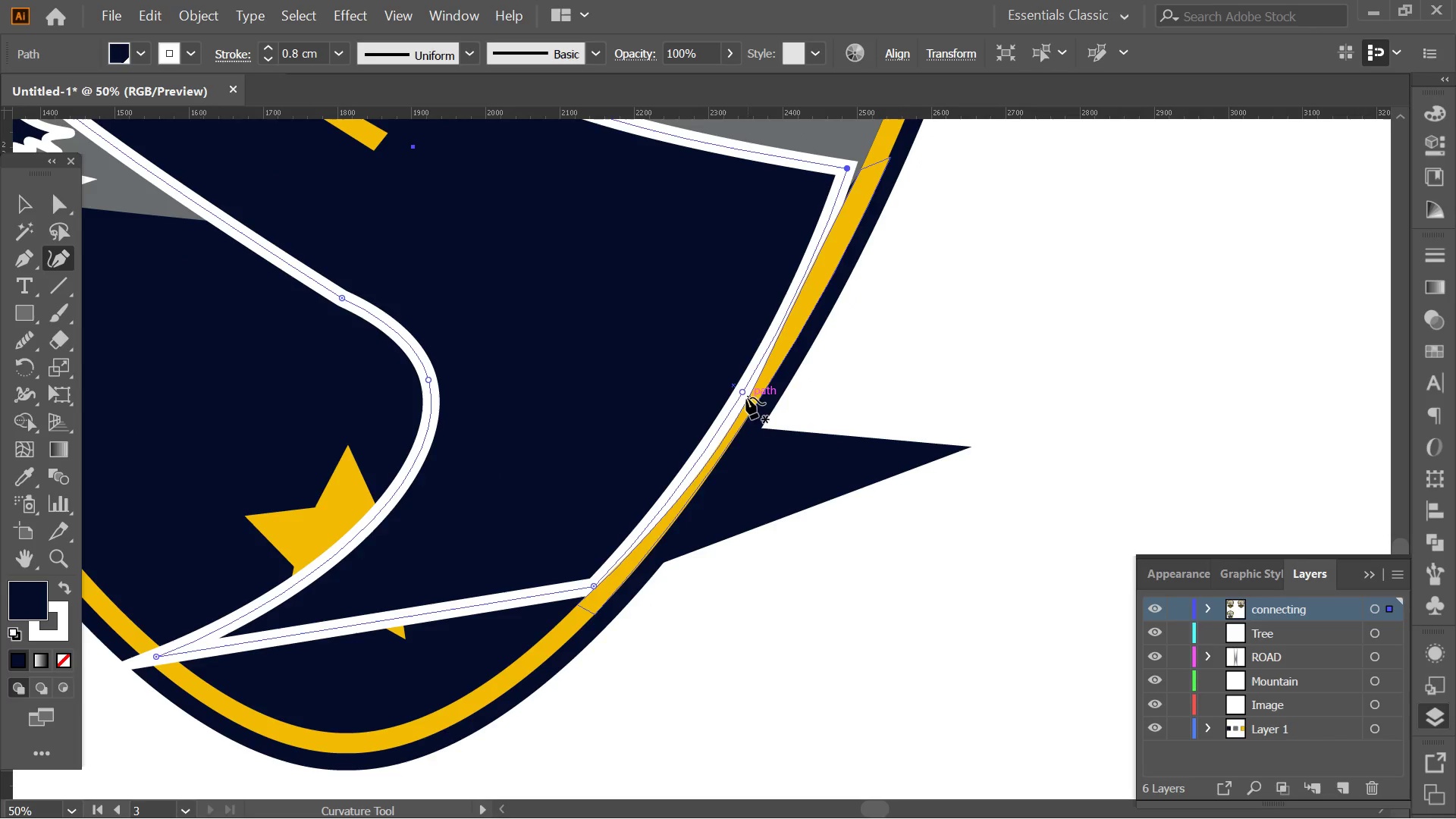 
left_click_drag(start_coordinate=[741, 397], to_coordinate=[682, 335])
 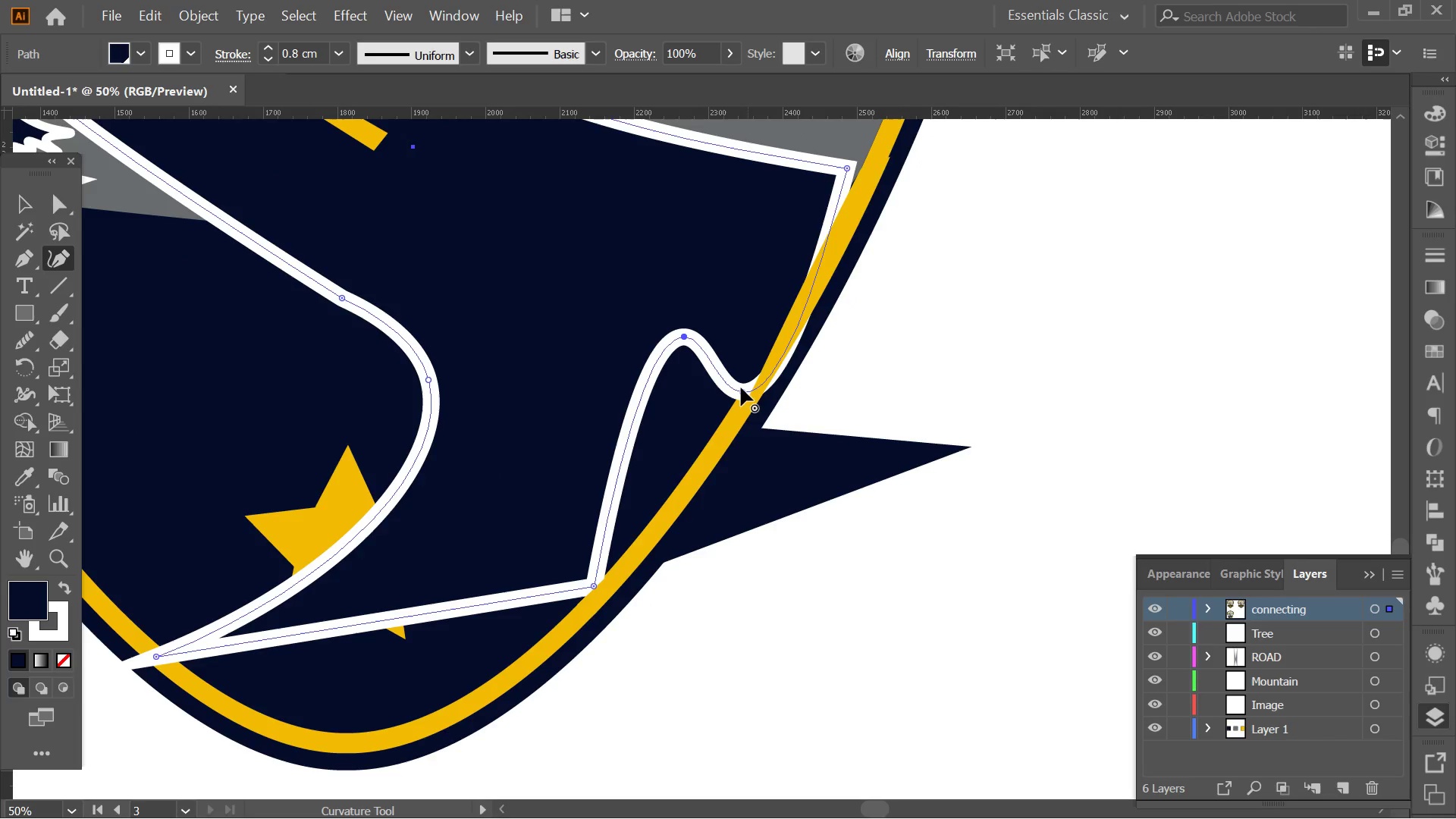 
left_click([741, 388])
 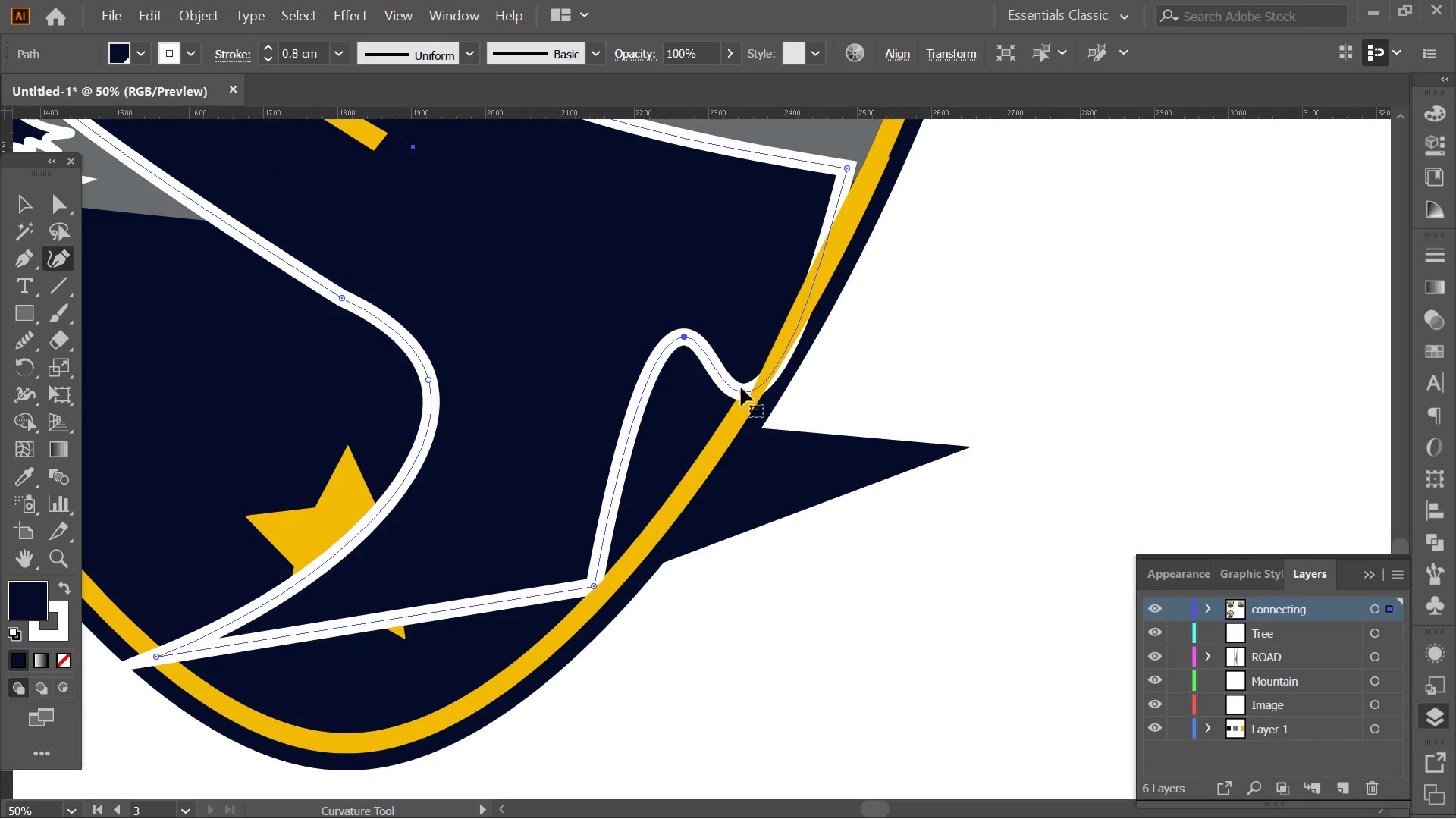 
key(Control+Z)
 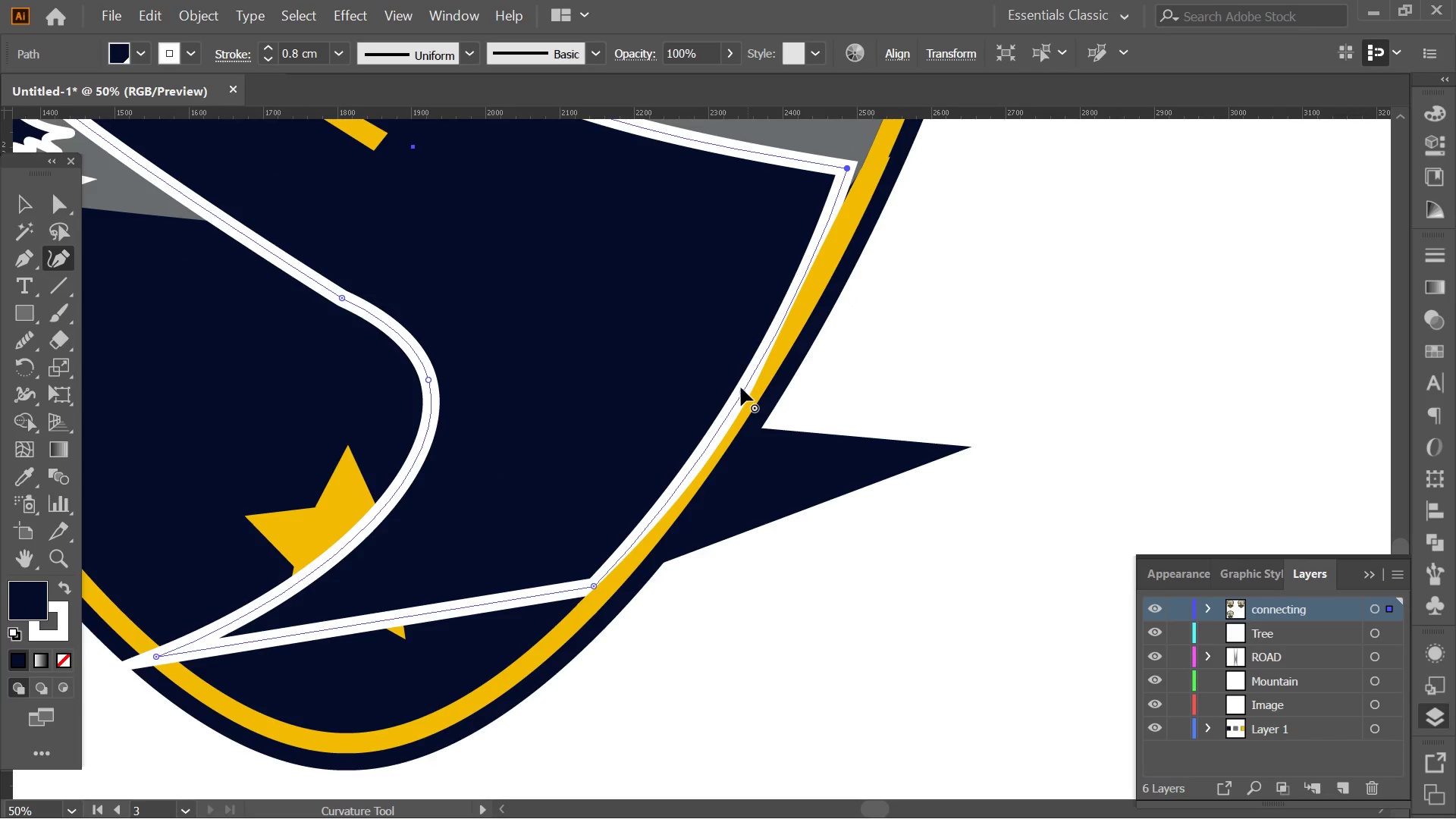 
left_click_drag(start_coordinate=[741, 388], to_coordinate=[686, 340])
 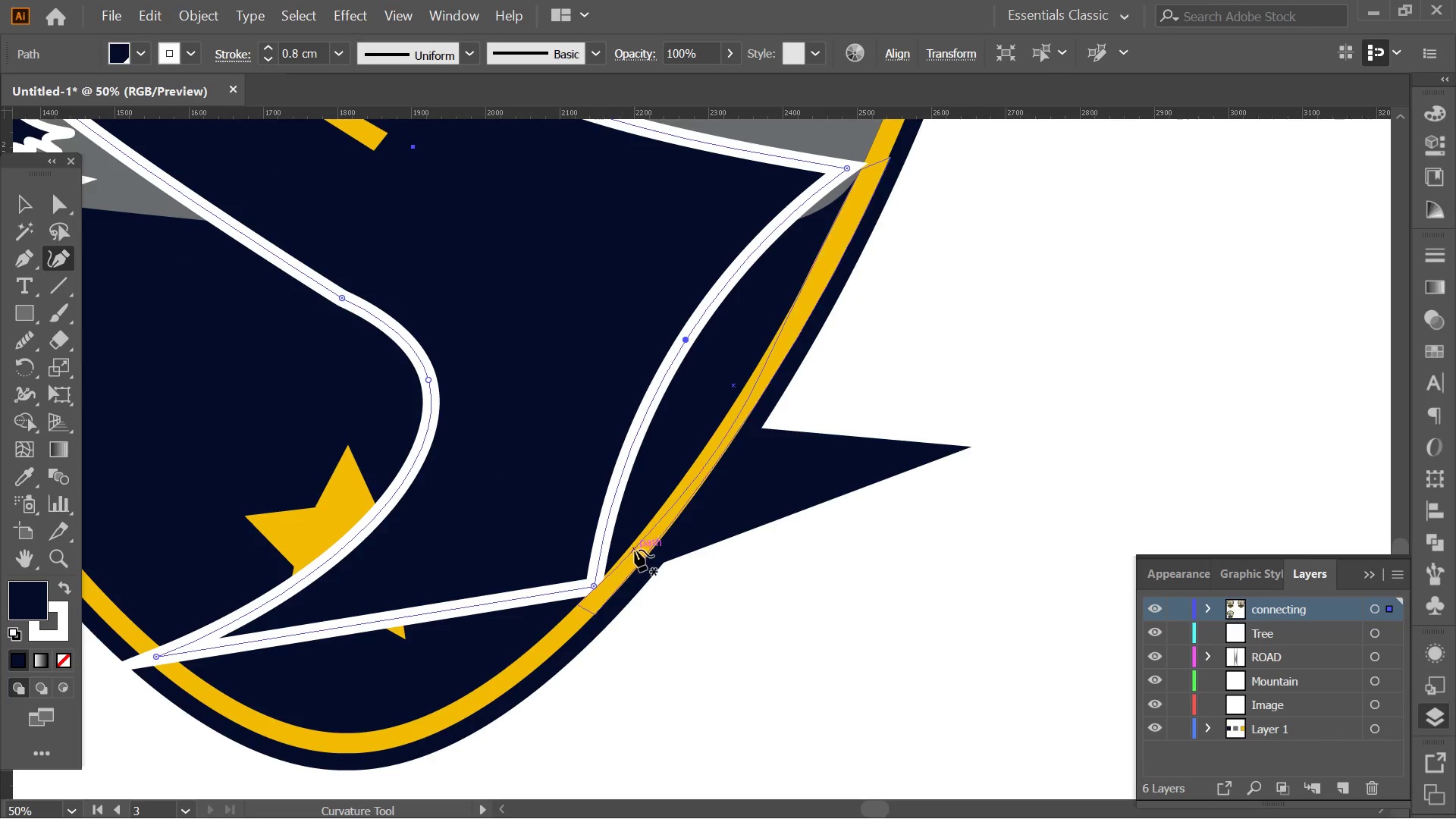 
left_click([25, 210])
 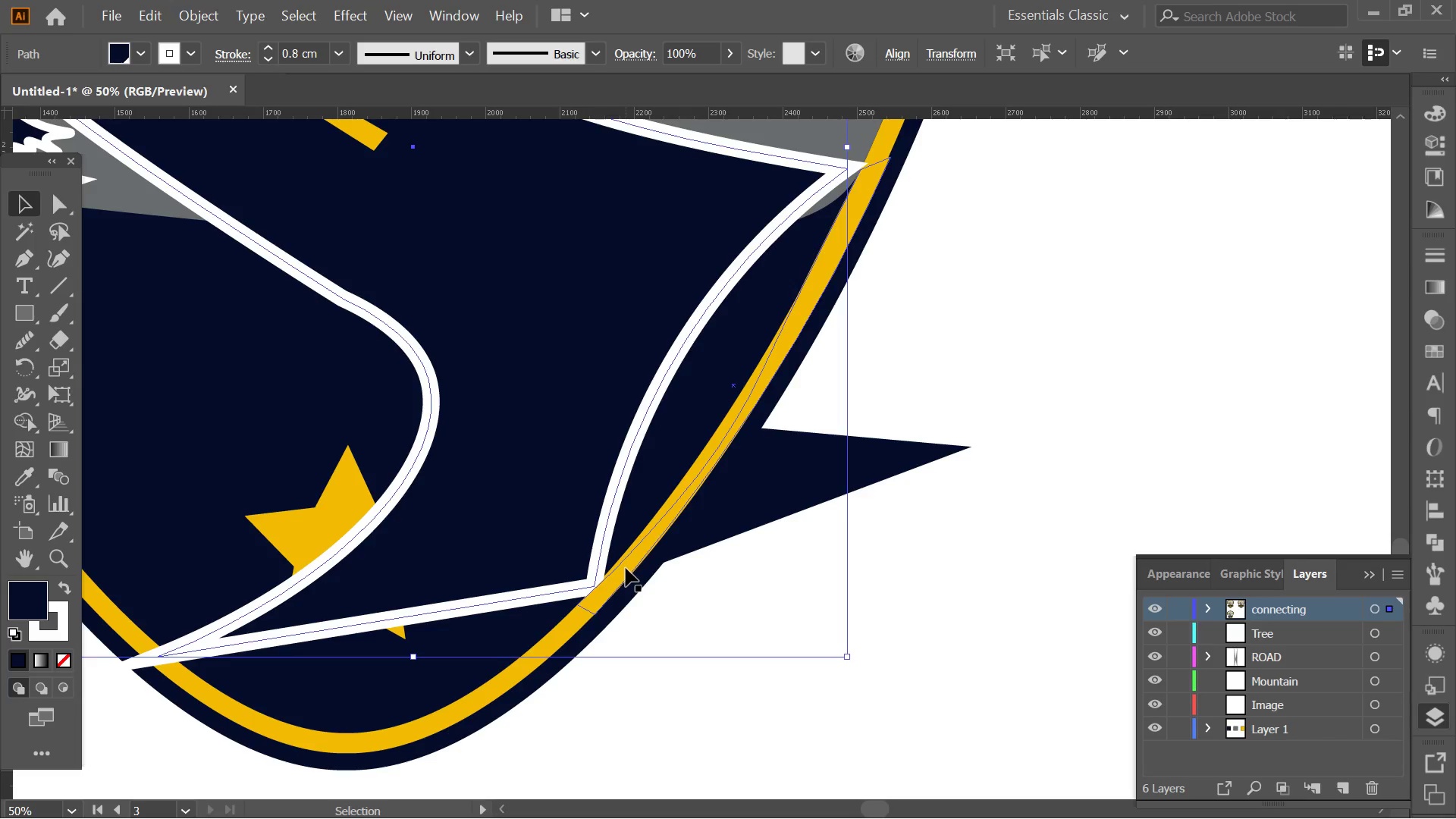 
hold_key(key=AltLeft, duration=0.33)
scroll: coordinate [631, 568], scroll_direction: up, amount: 2.0
 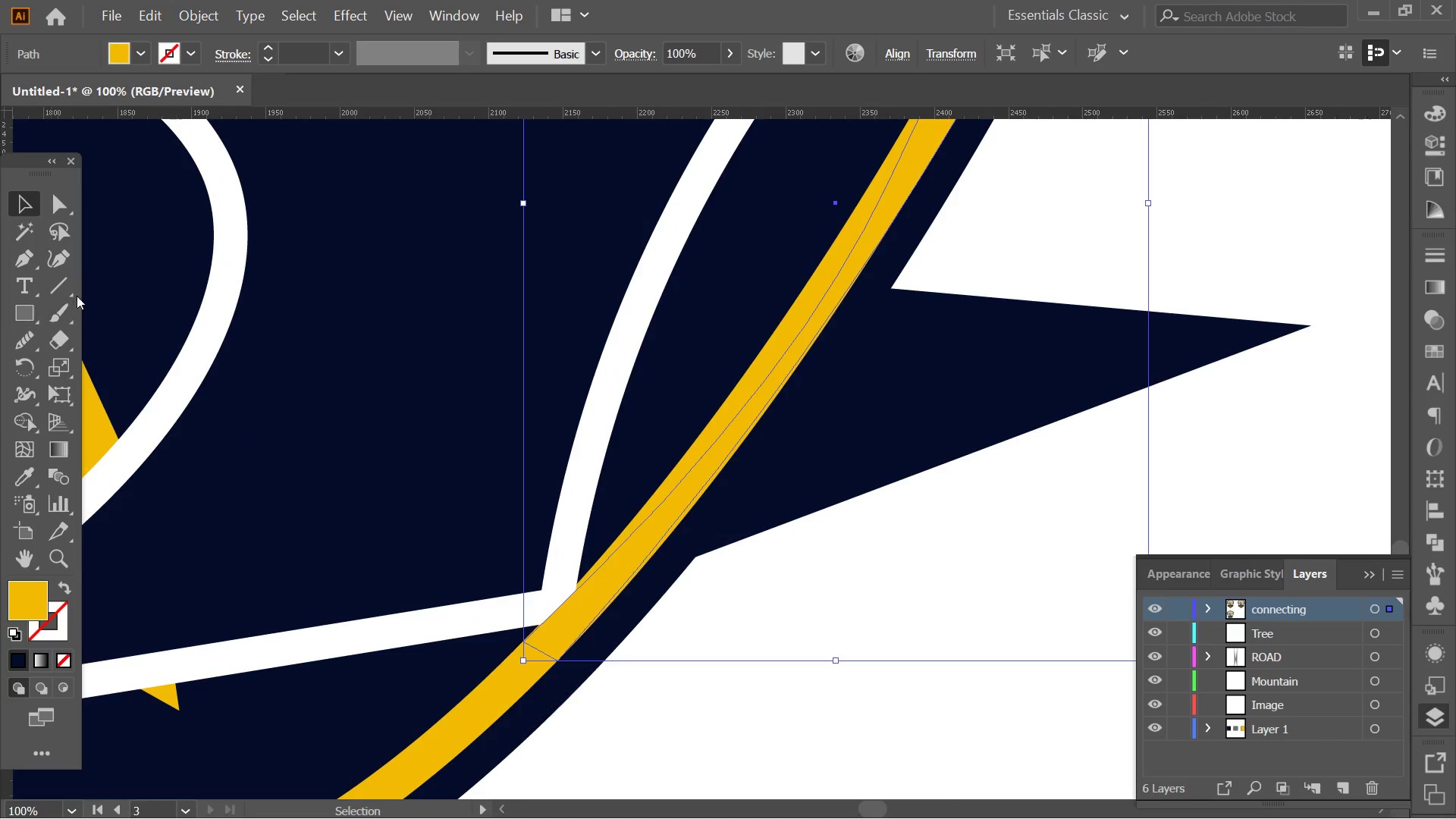 
left_click([55, 253])
 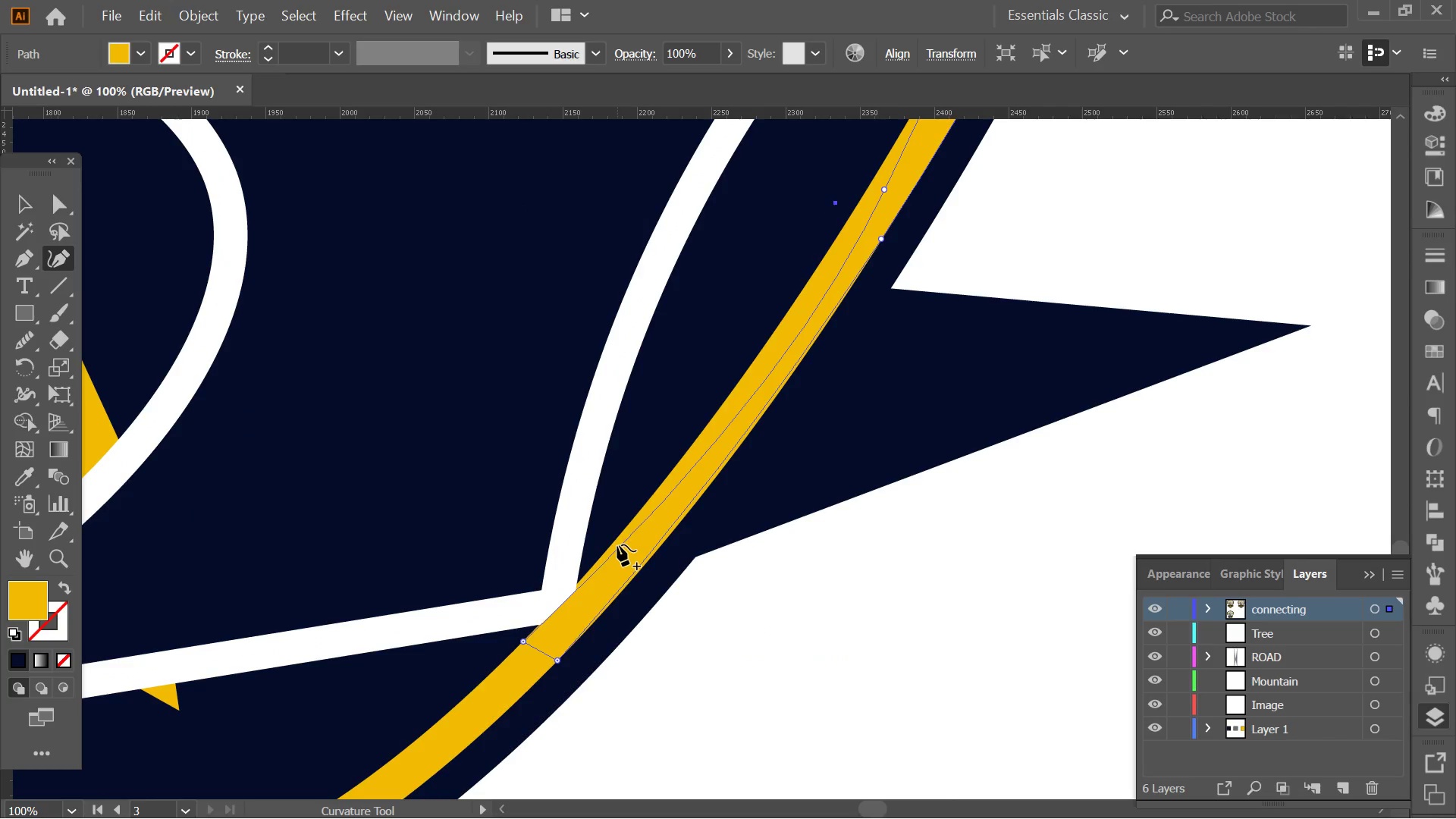 
left_click_drag(start_coordinate=[617, 544], to_coordinate=[631, 522])
 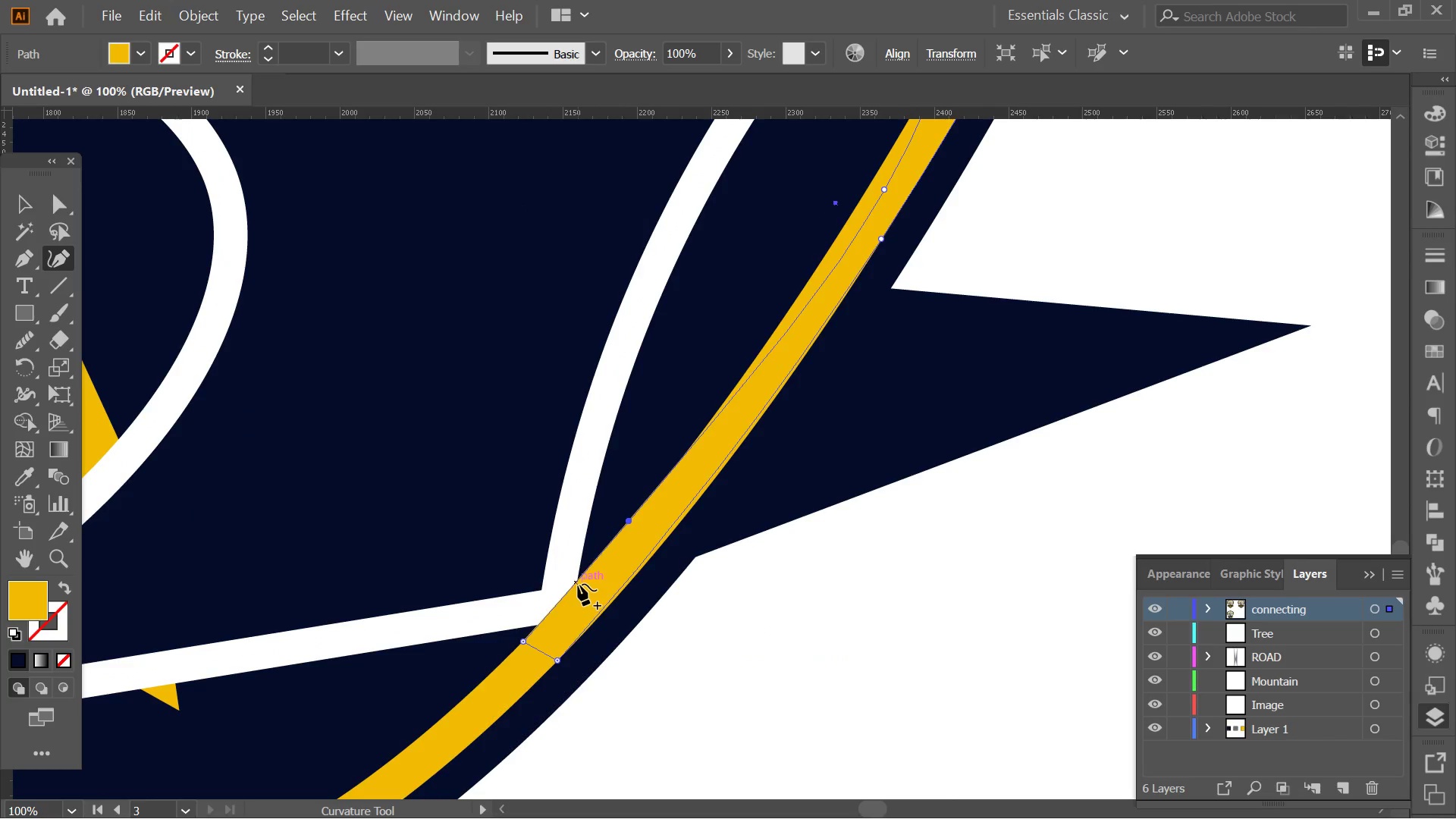 
left_click_drag(start_coordinate=[578, 584], to_coordinate=[570, 598])
 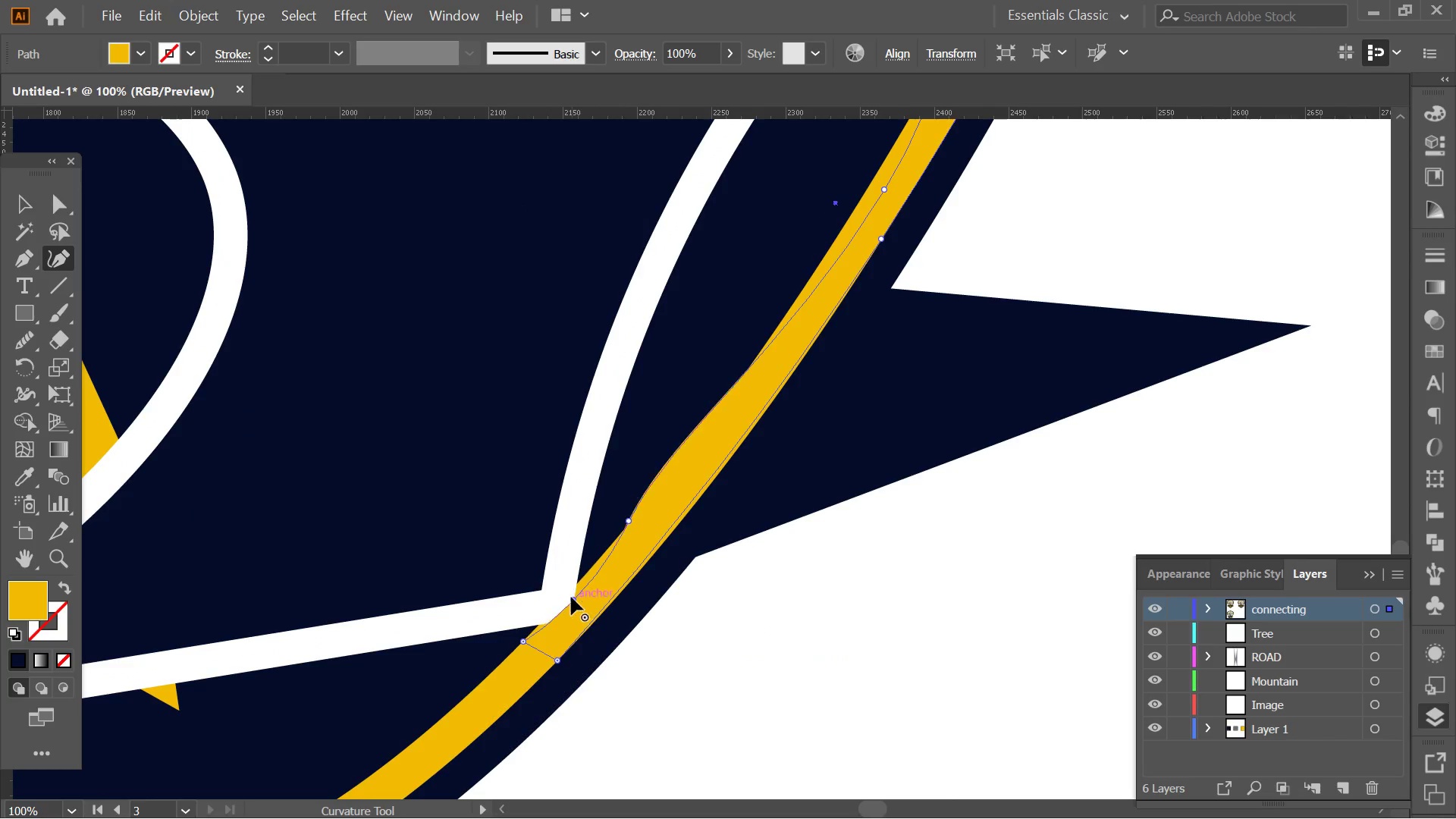 
key(Control+ControlLeft)
 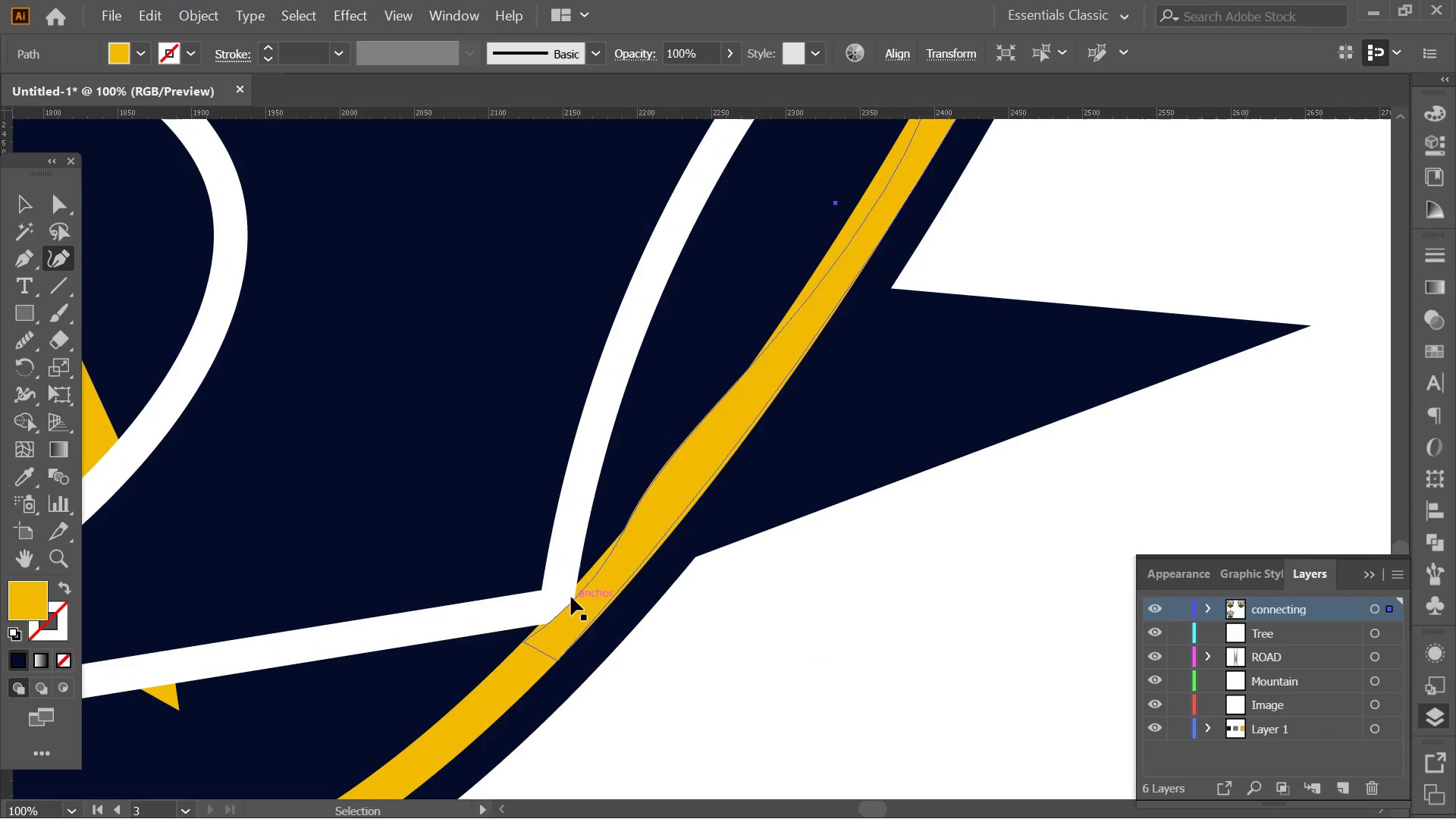 
key(Control+Z)
 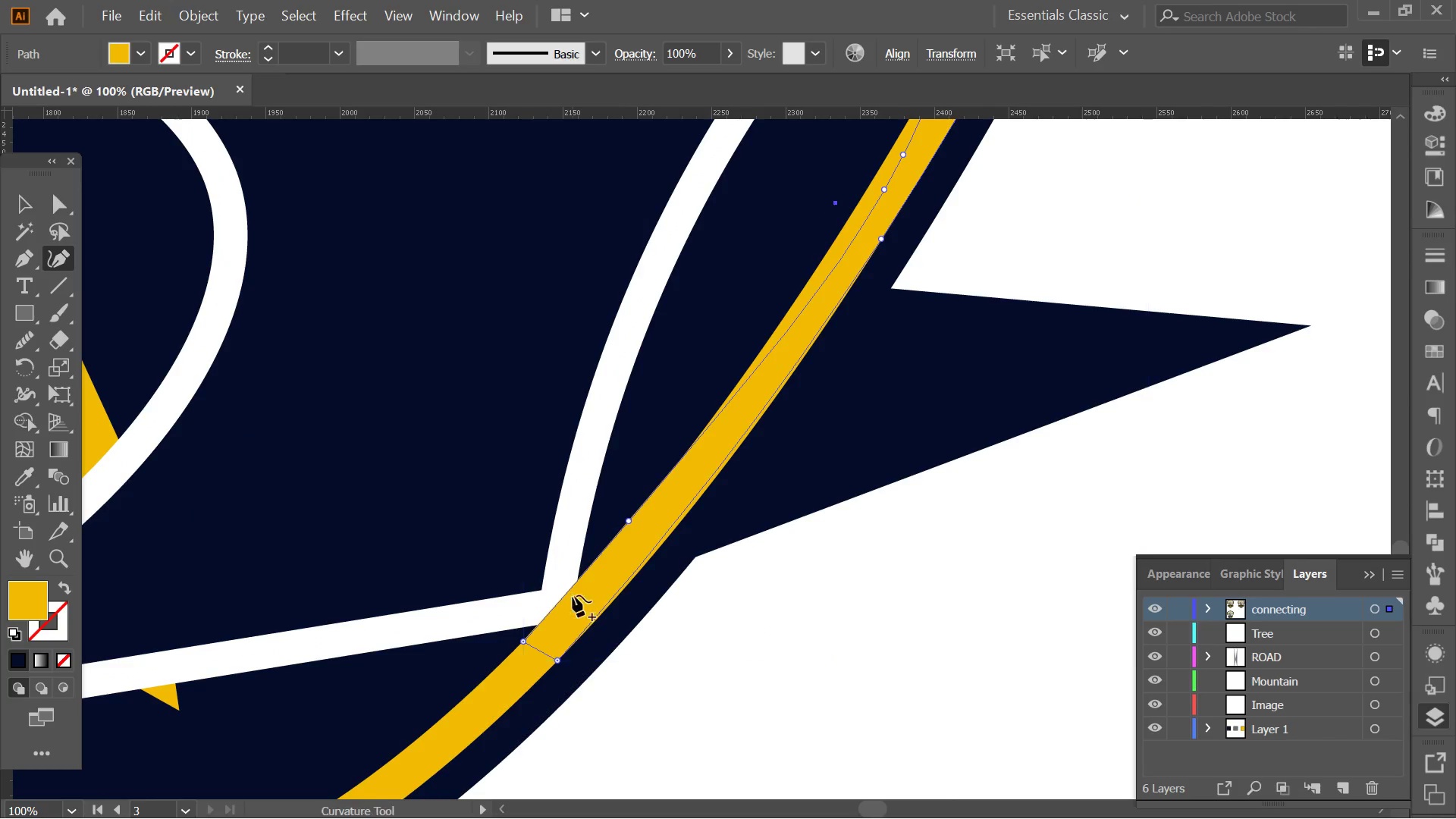 
key(Control+Z)
 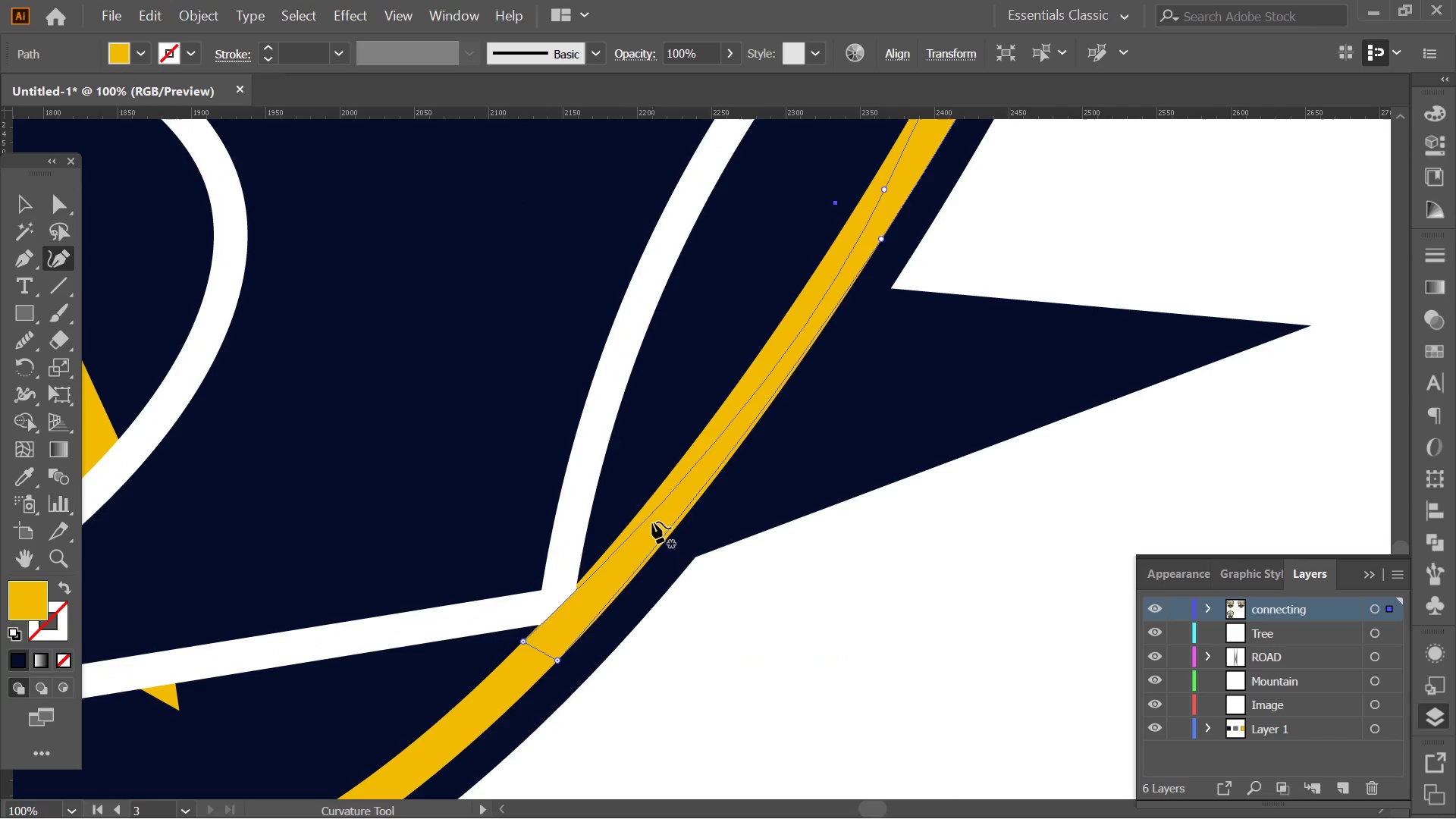 
hold_key(key=AltLeft, duration=0.73)
scroll: coordinate [764, 445], scroll_direction: down, amount: 3.0
 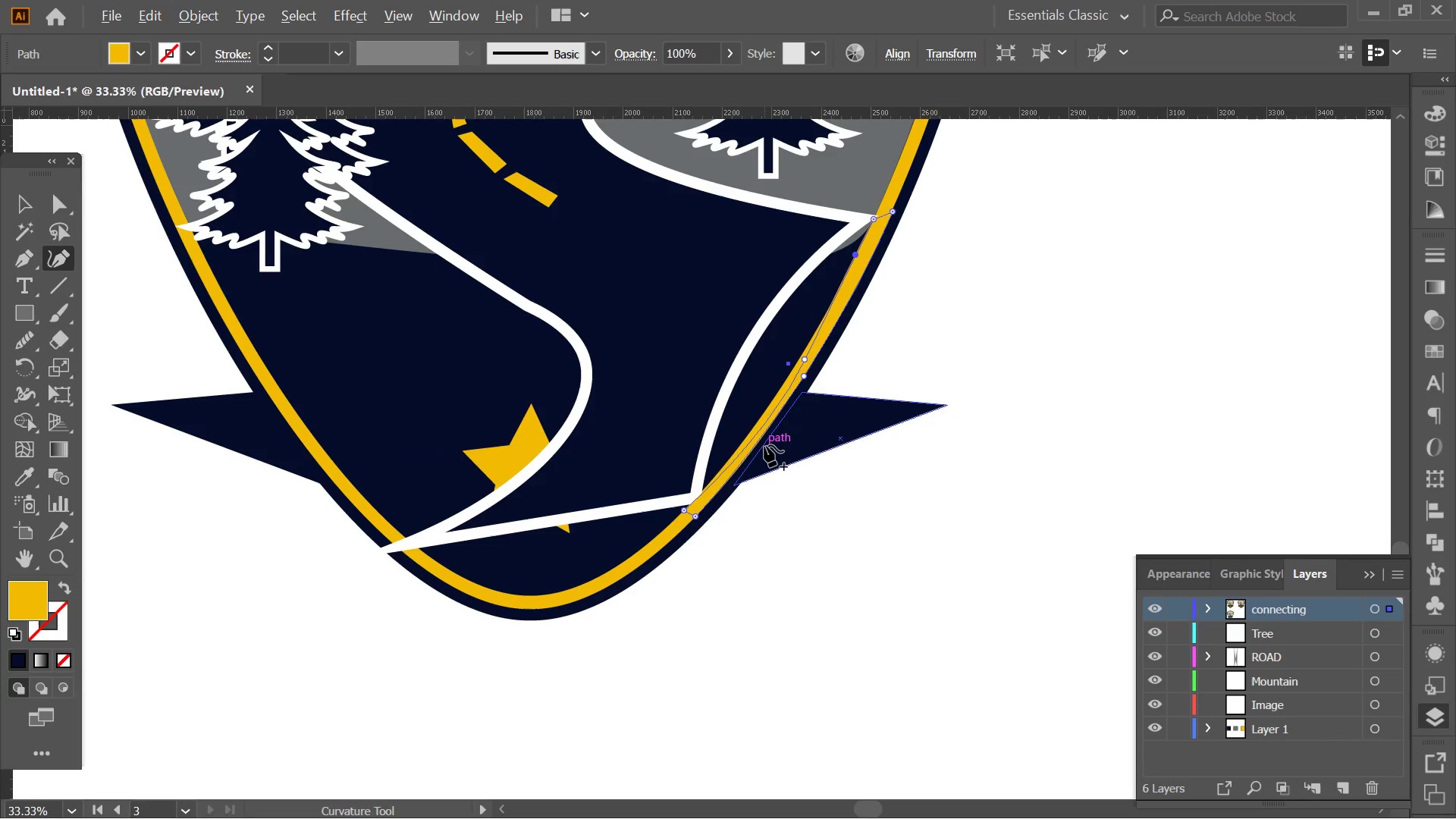 
key(Control+Z)
 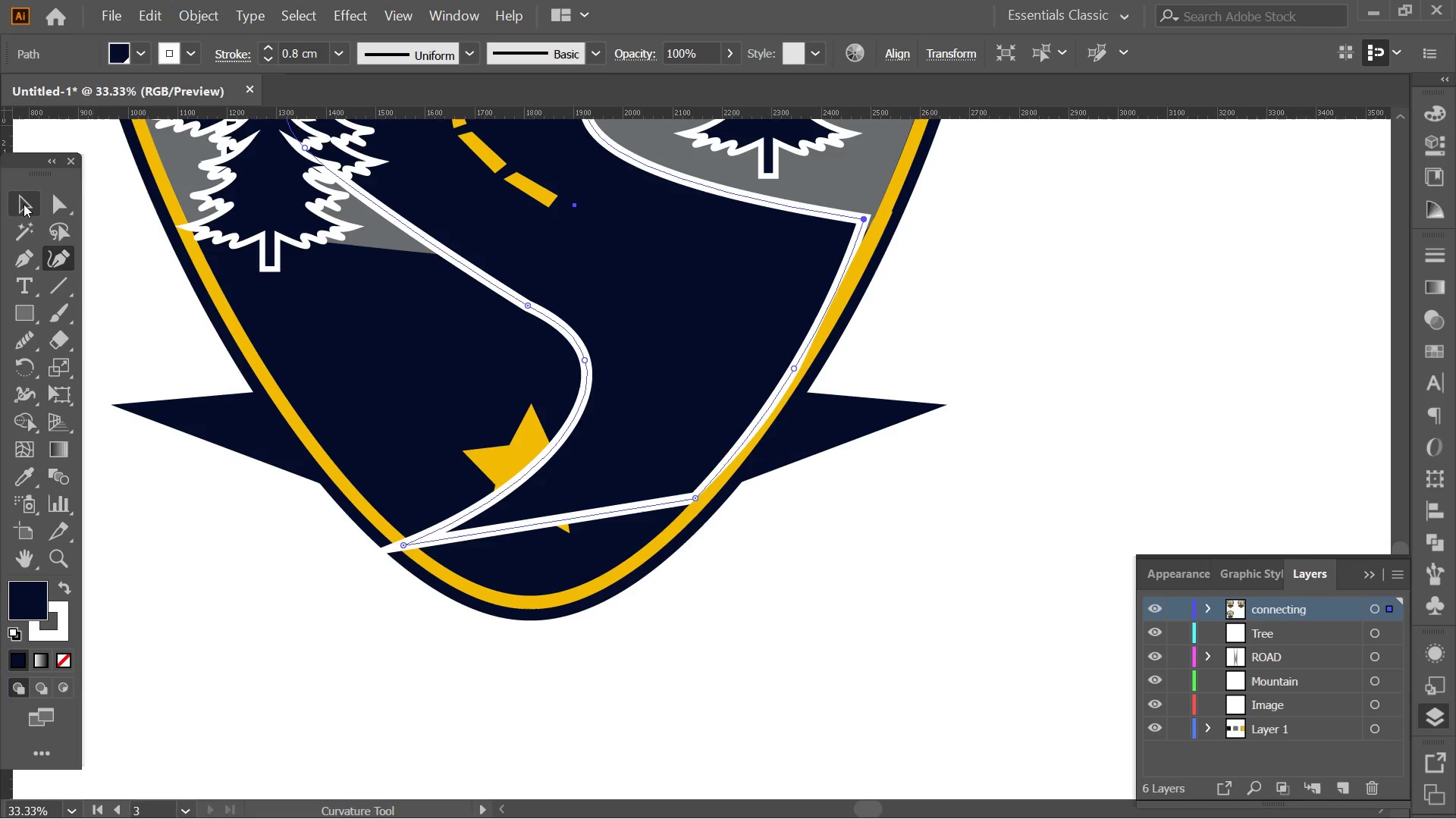 
double_click([264, 757])
 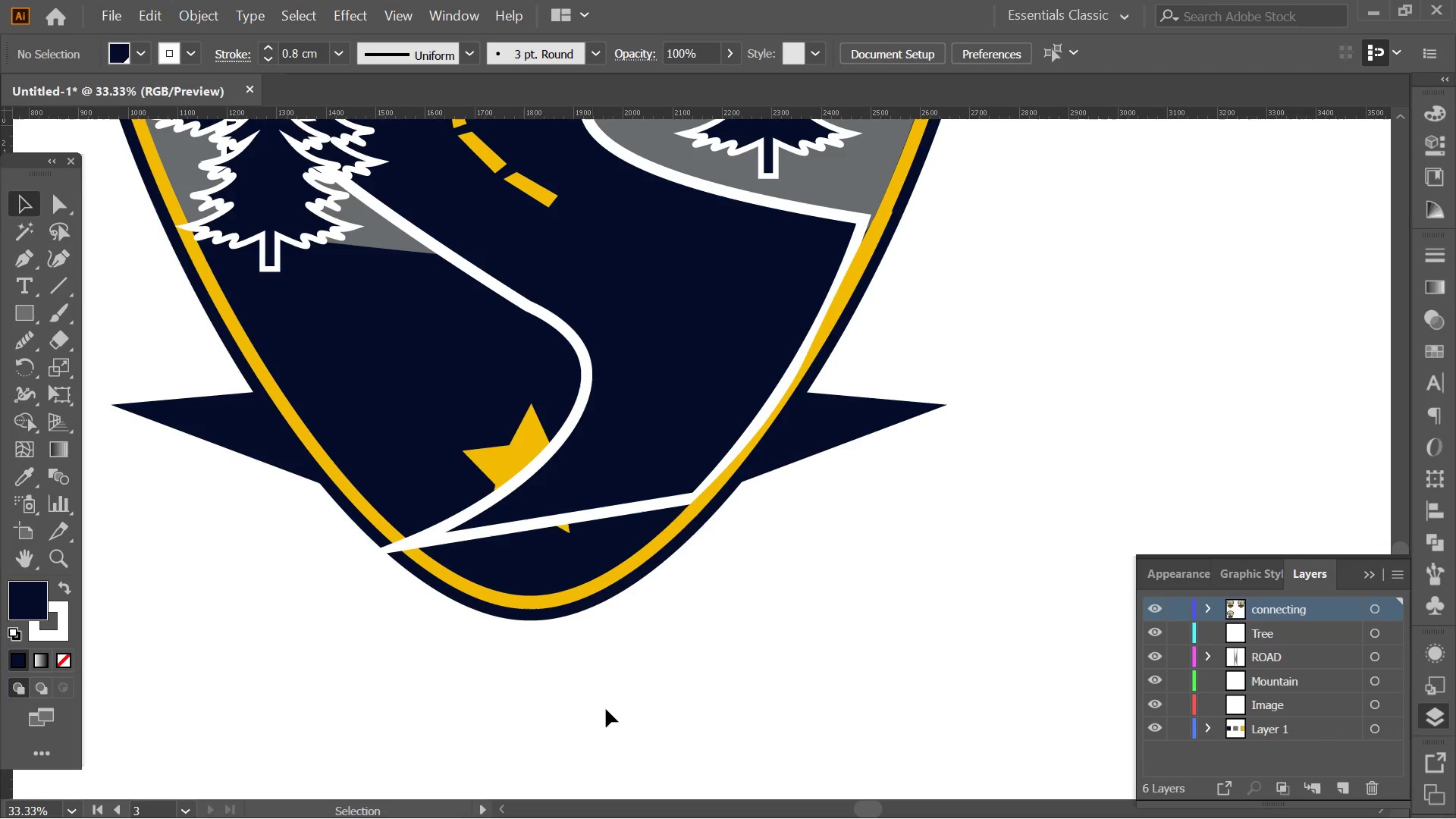 
key(Alt+AltLeft)
 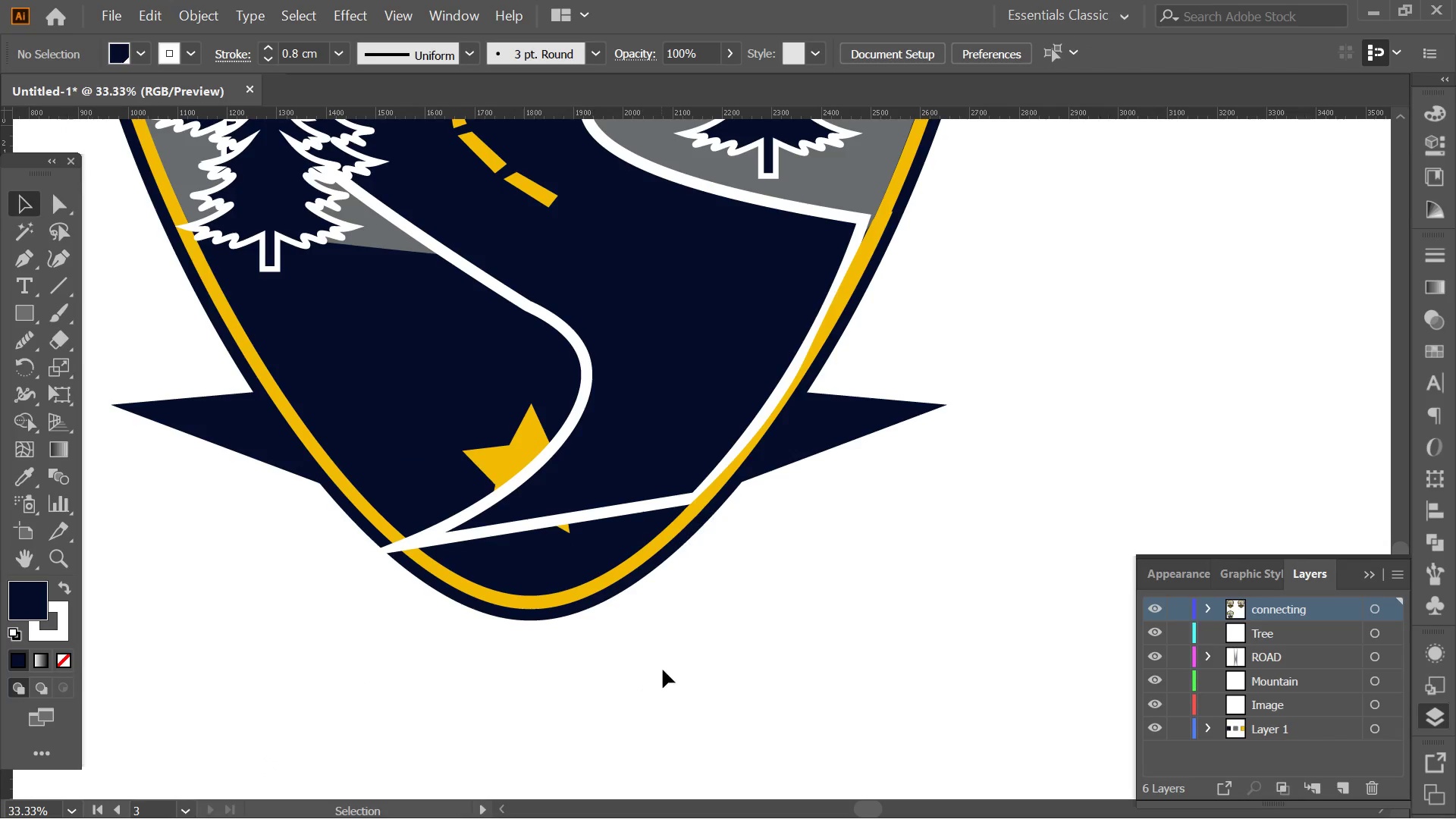 
scroll: coordinate [666, 667], scroll_direction: down, amount: 2.0
 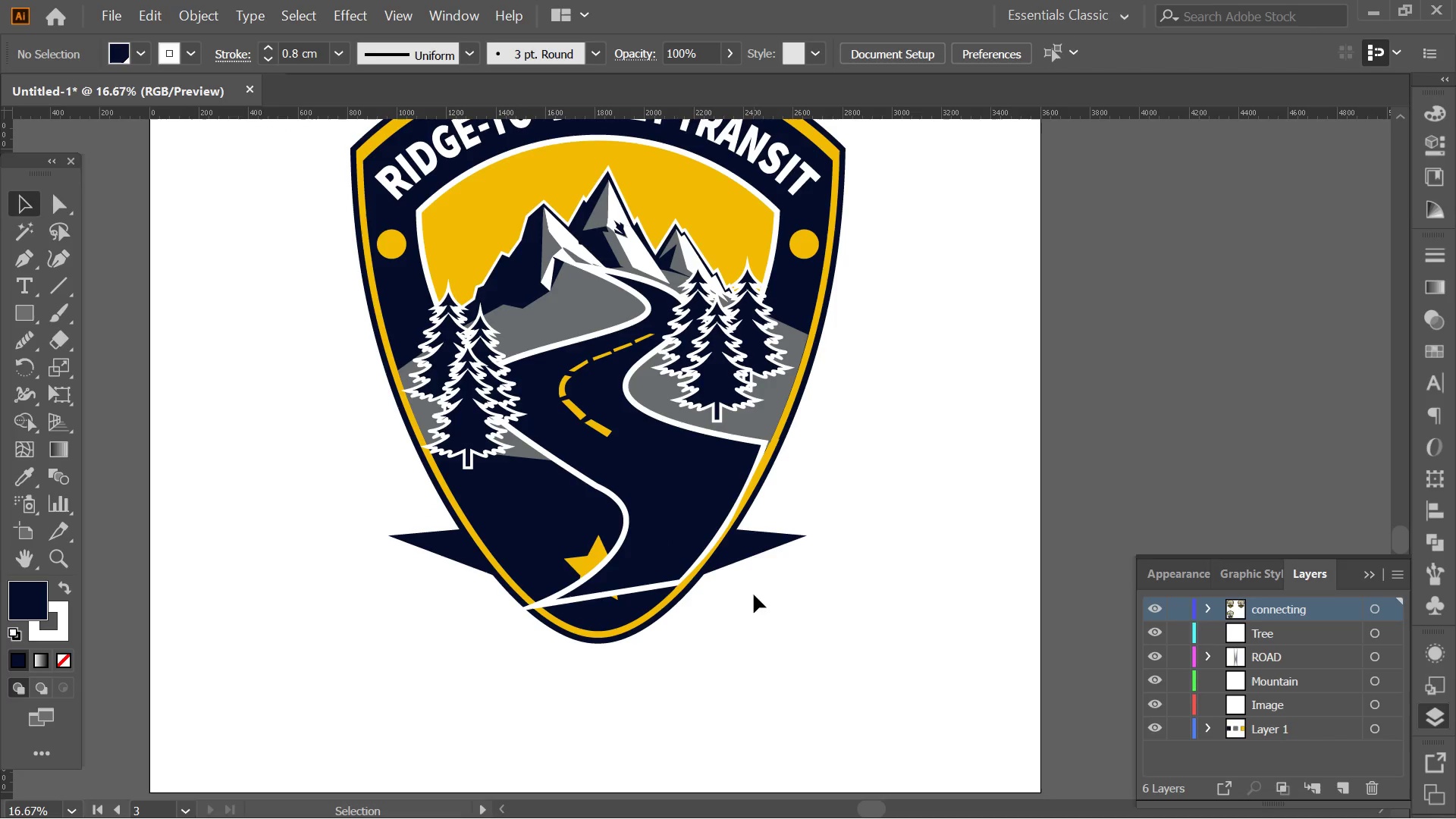 
hold_key(key=AltLeft, duration=0.42)
 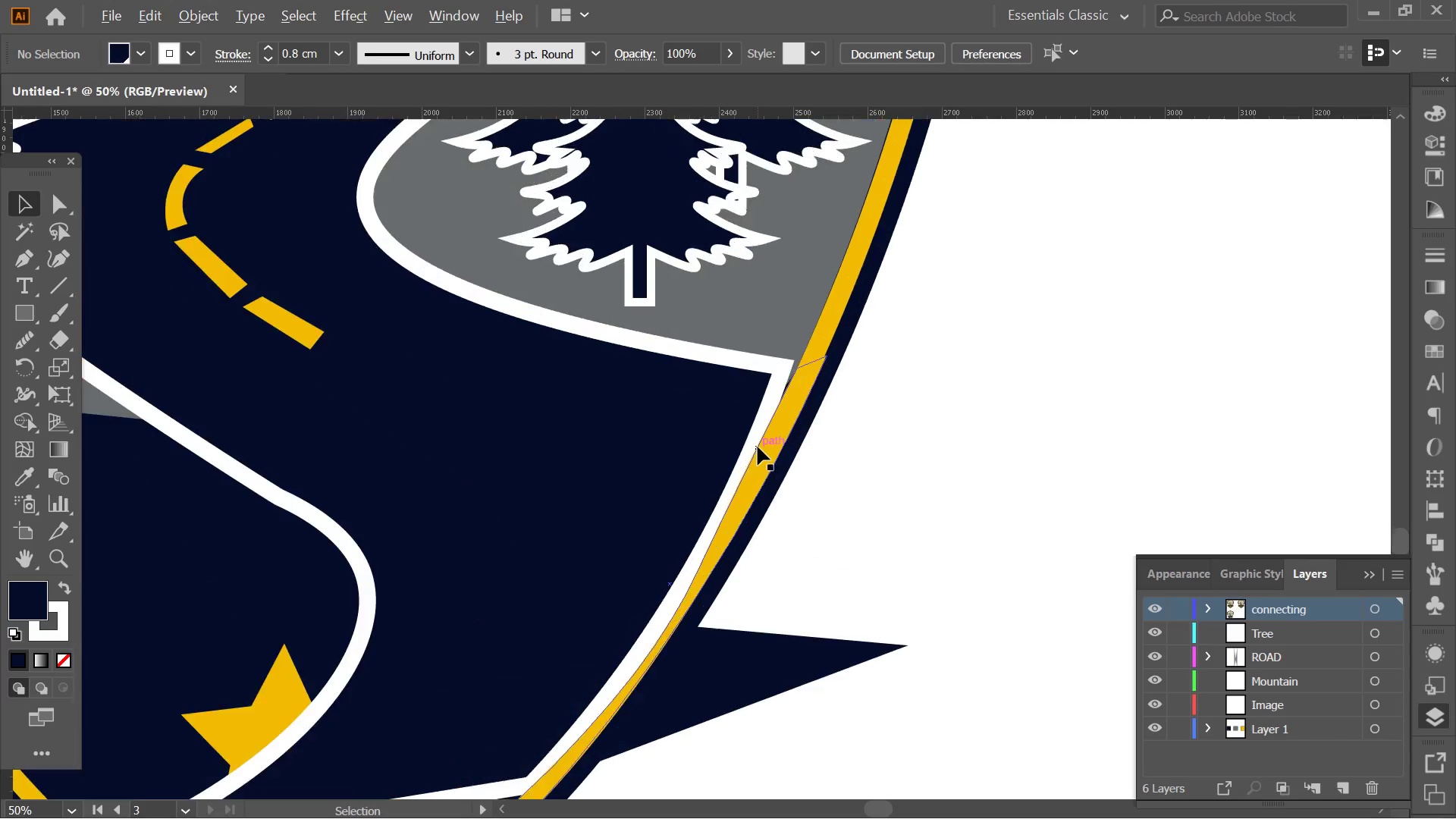 
hold_key(key=AltLeft, duration=0.42)
 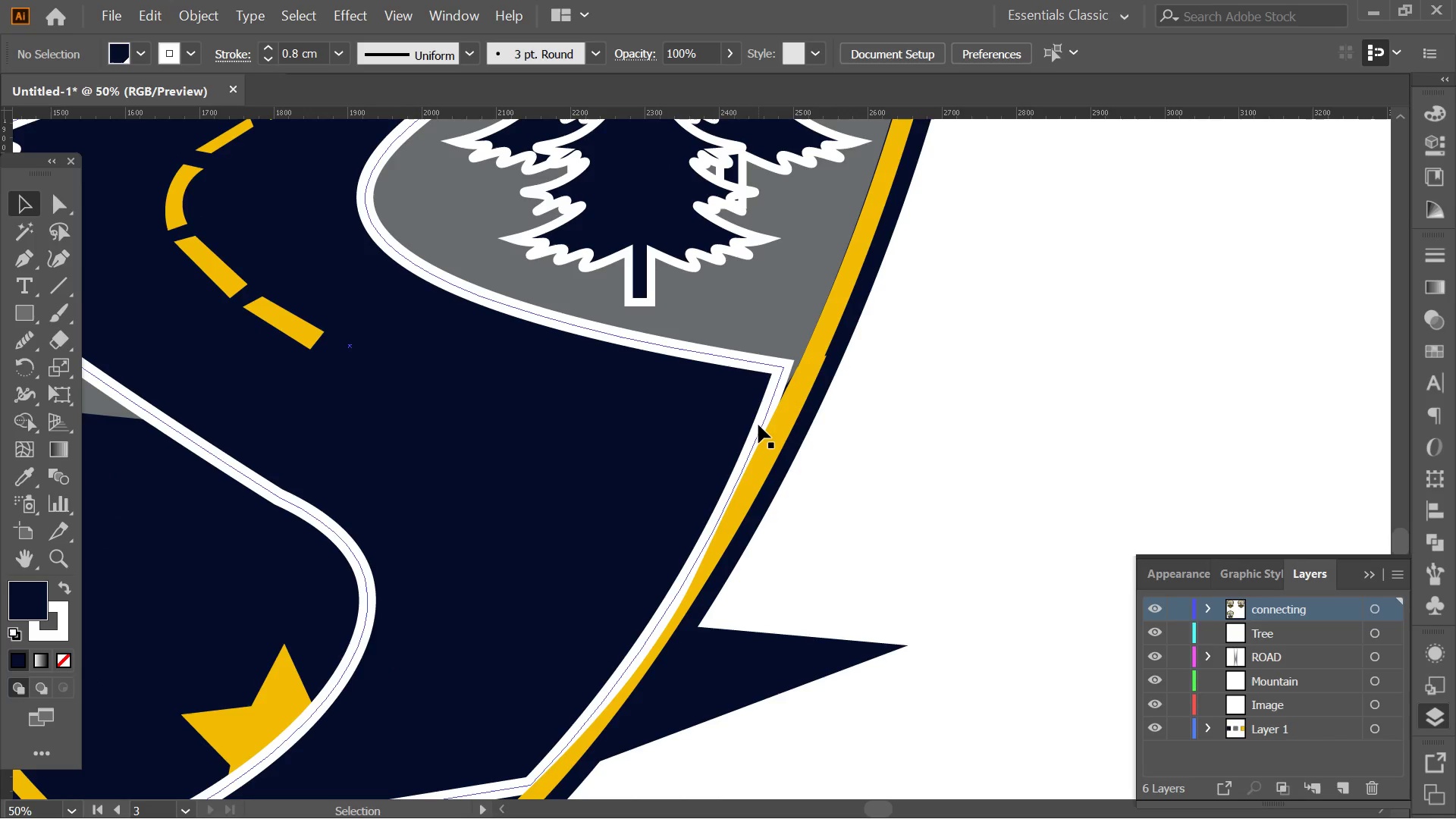 
scroll: coordinate [758, 447], scroll_direction: up, amount: 3.0
 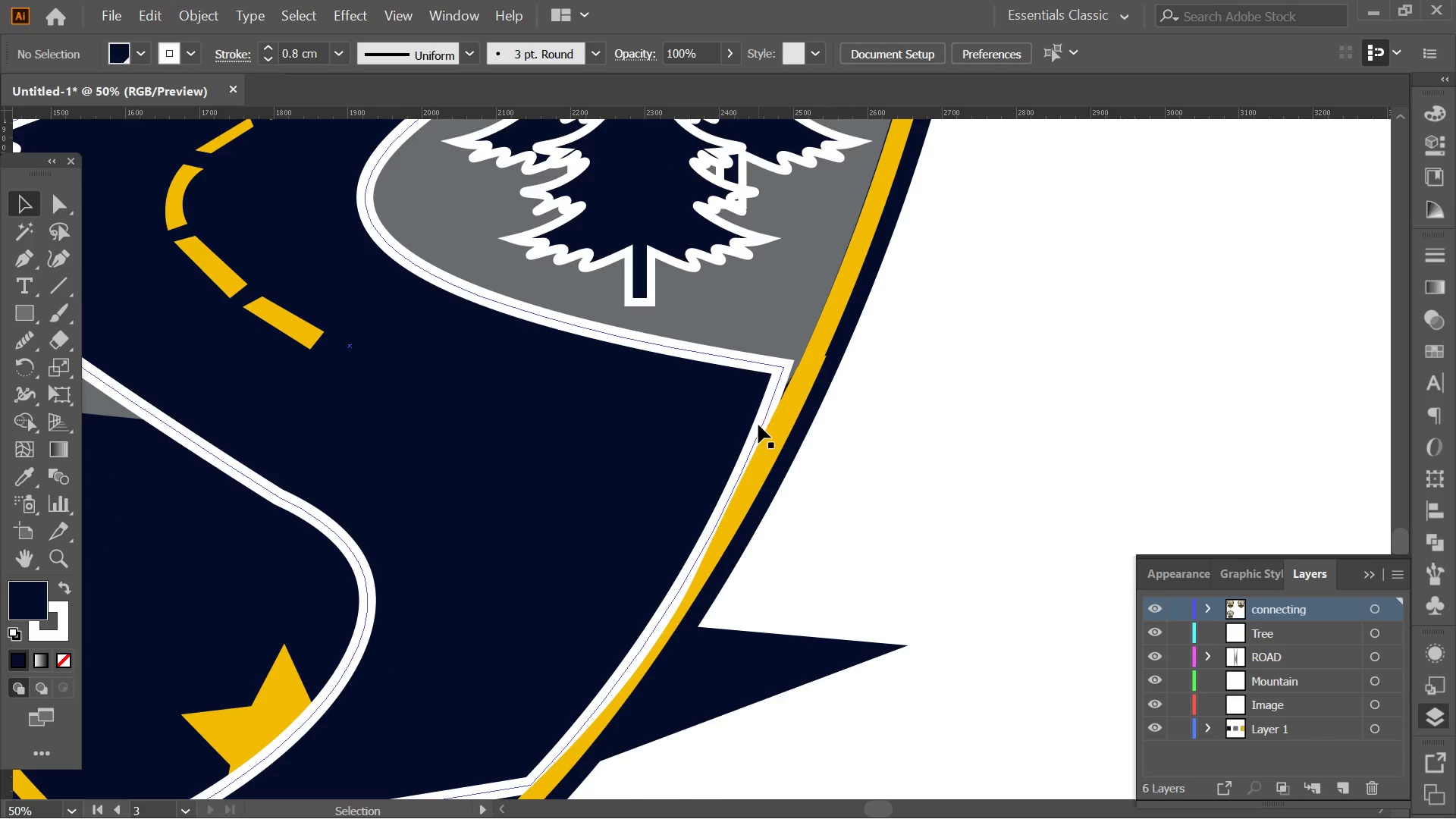 
left_click([758, 425])
 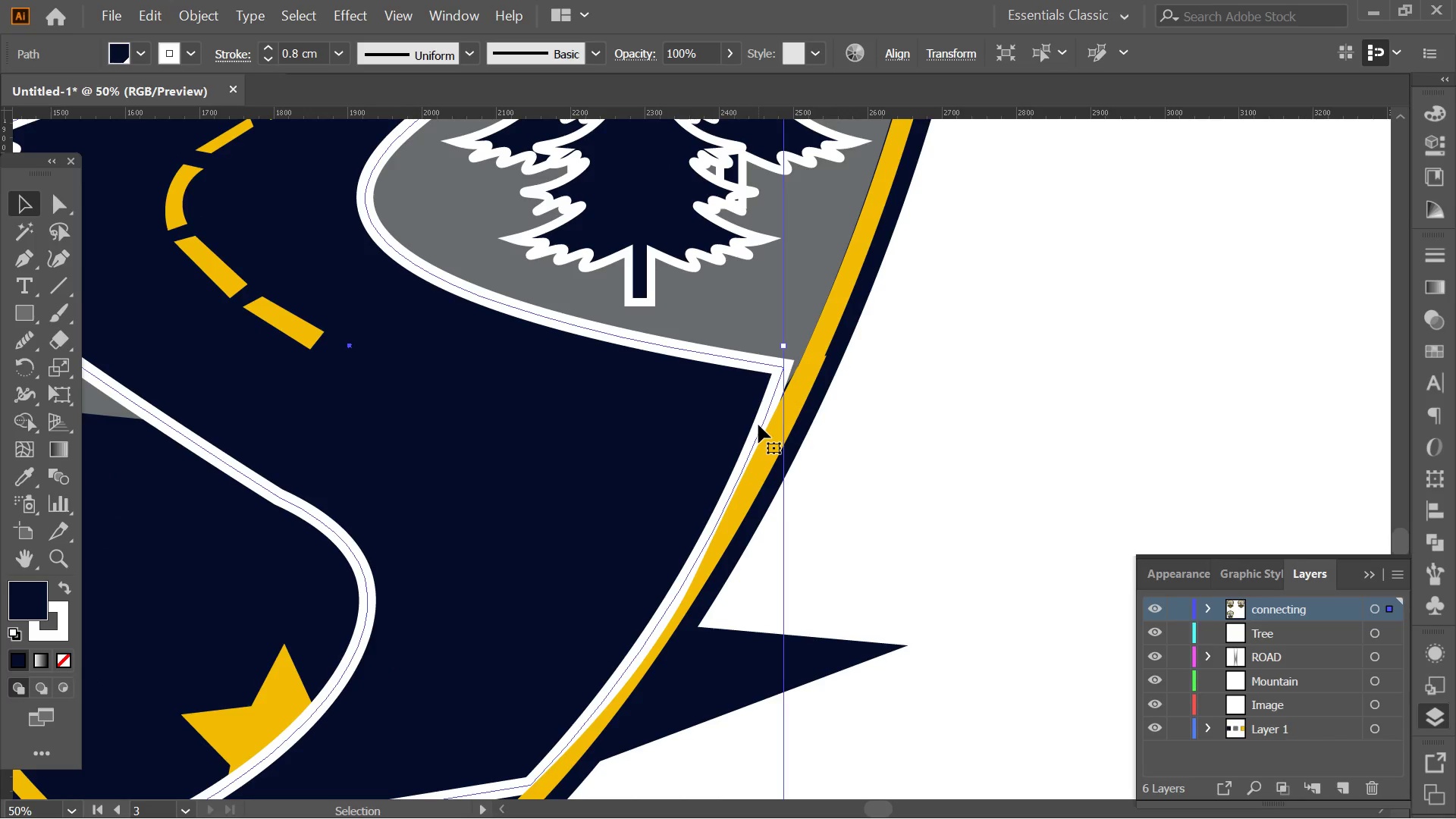 
key(Control+ControlLeft)
 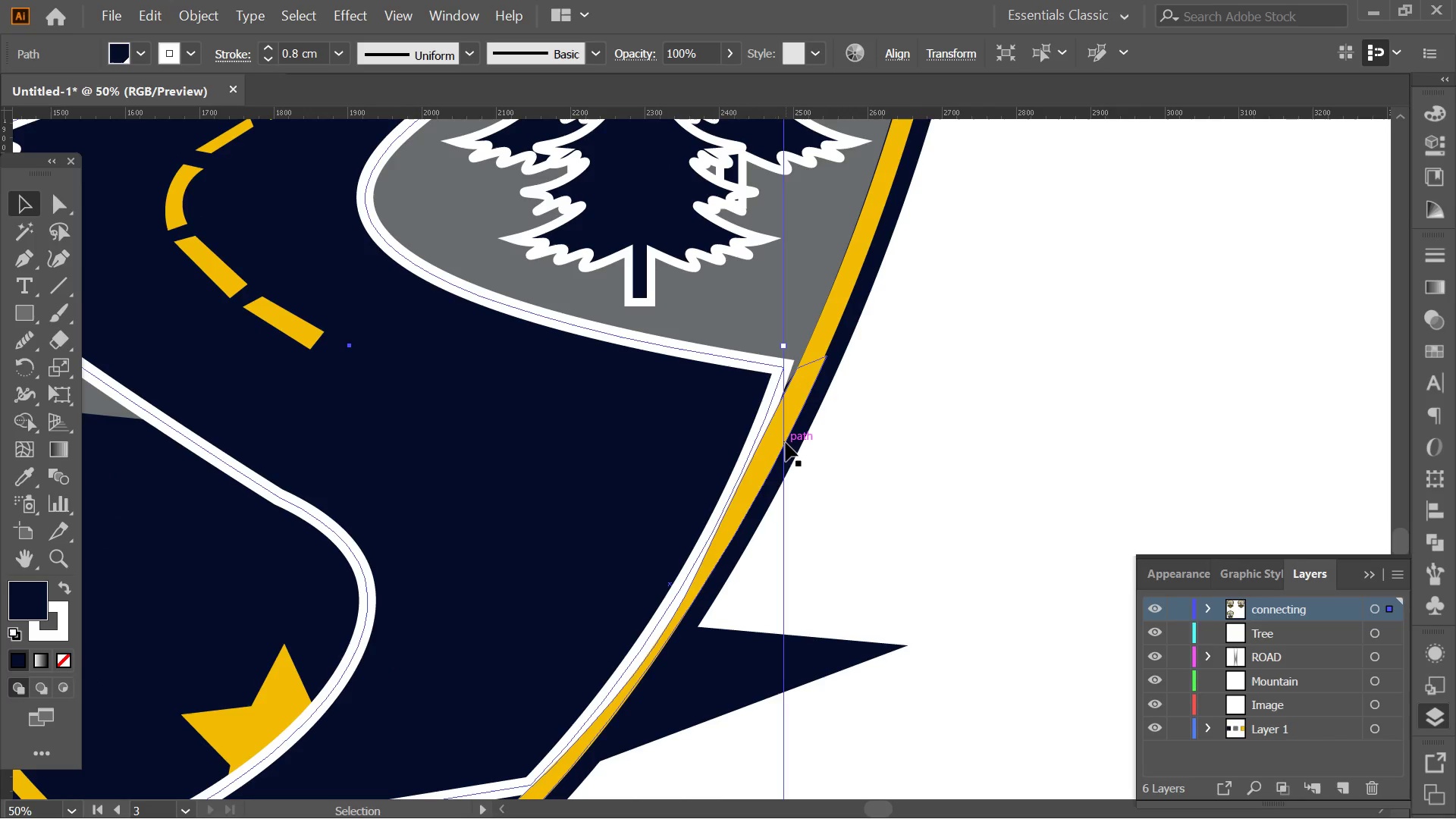 
left_click([786, 443])
 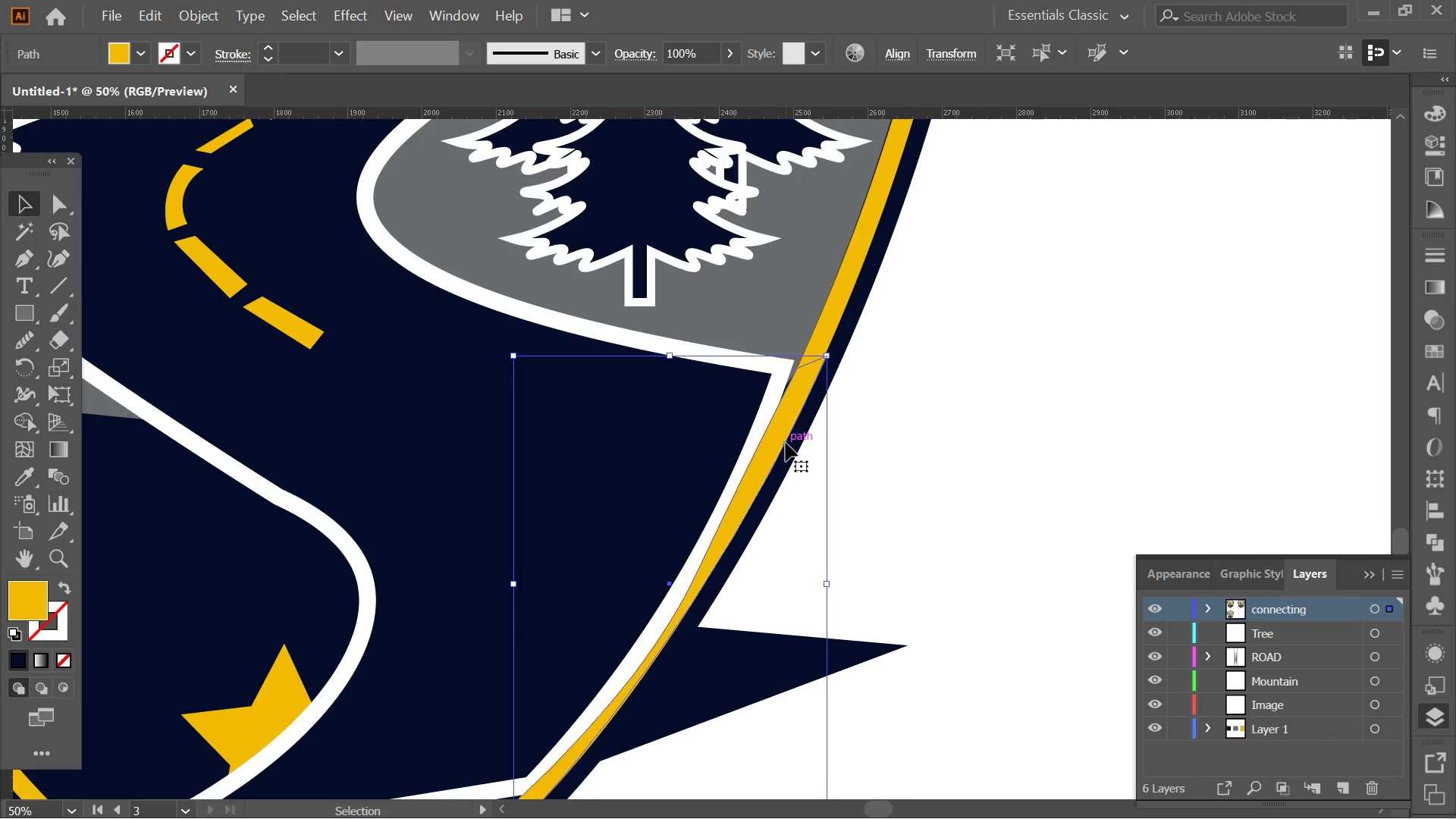 
key(Delete)
 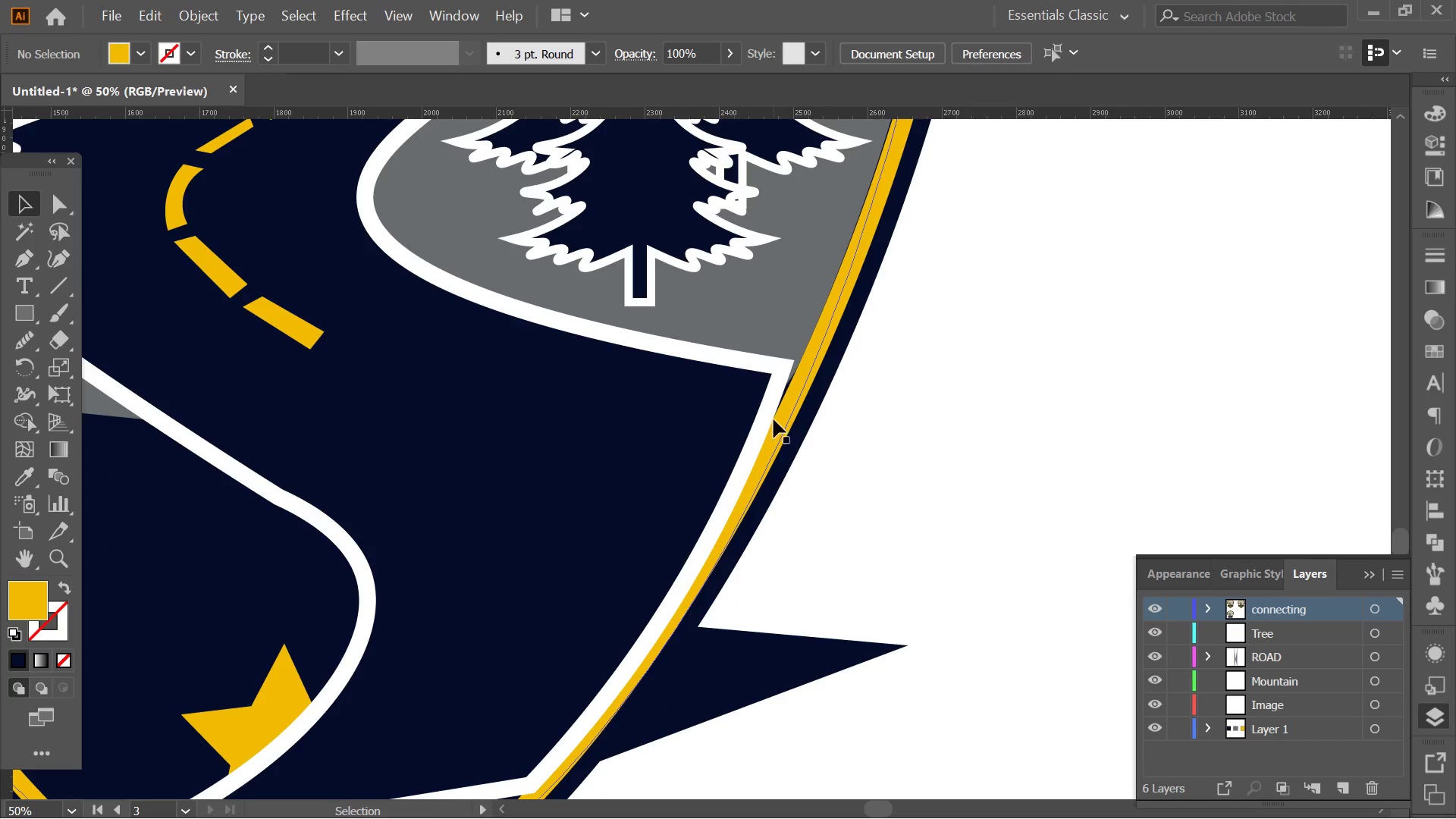 
left_click([762, 413])
 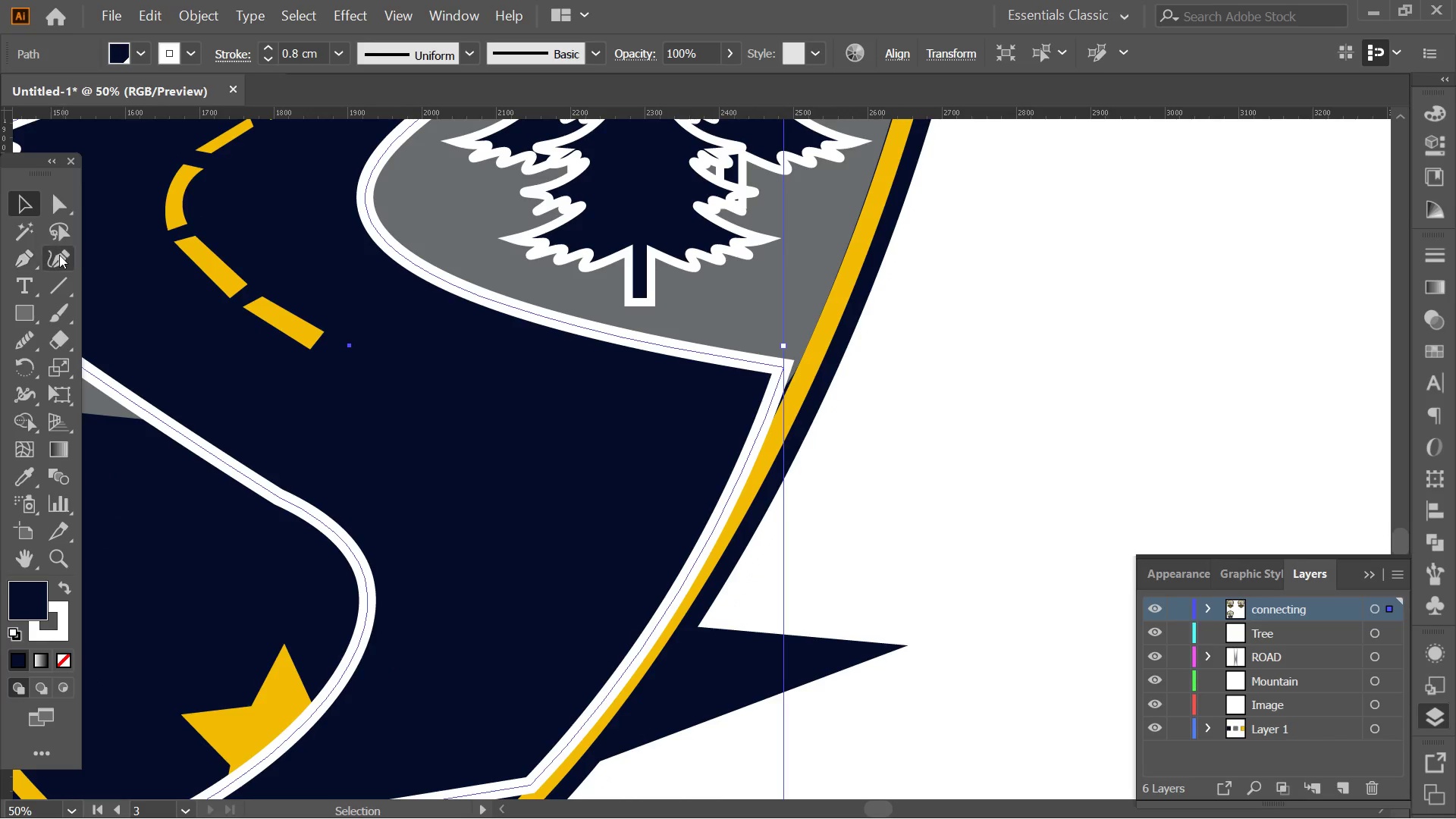 
left_click([64, 255])
 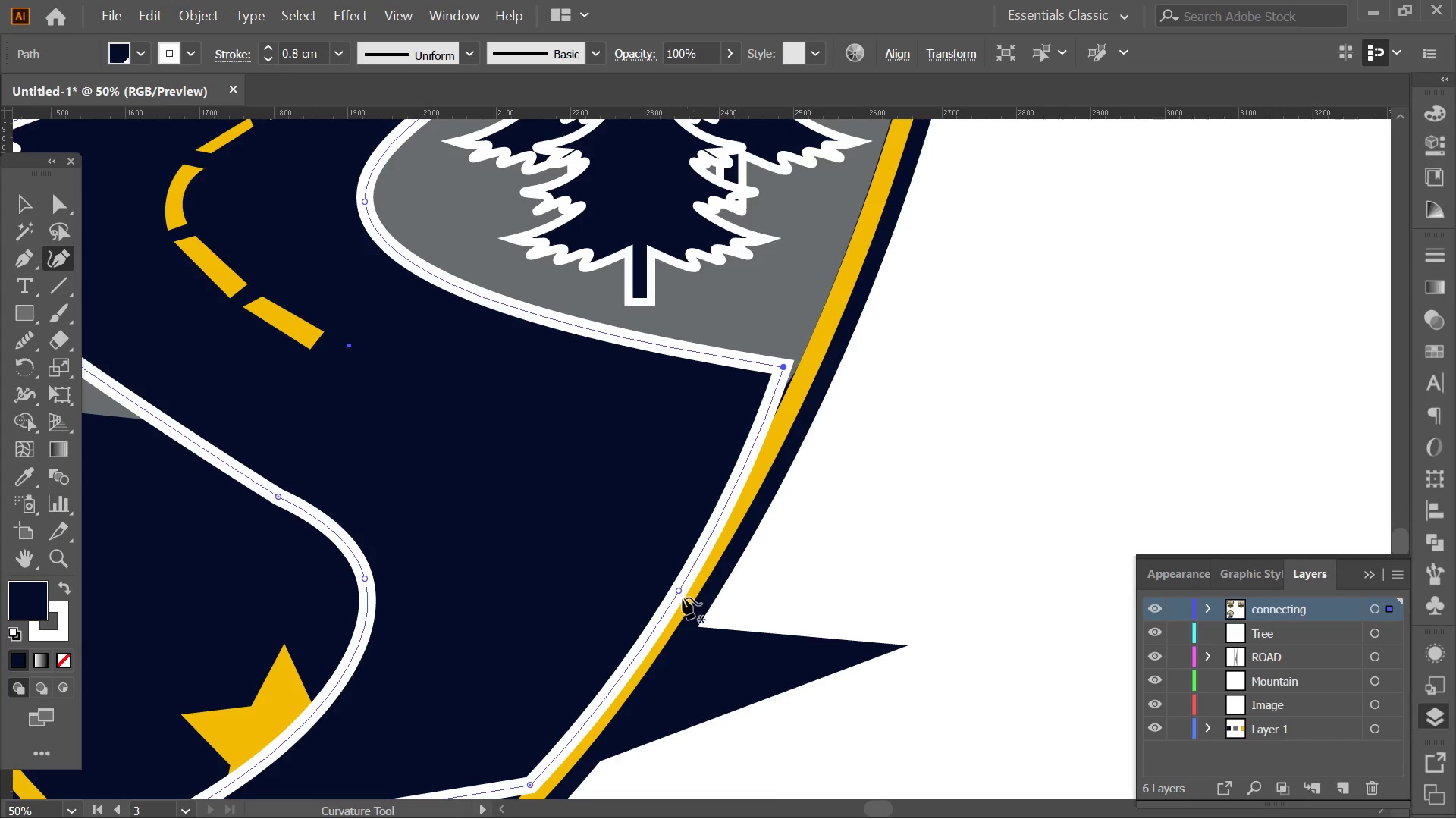 
left_click_drag(start_coordinate=[676, 595], to_coordinate=[642, 559])
 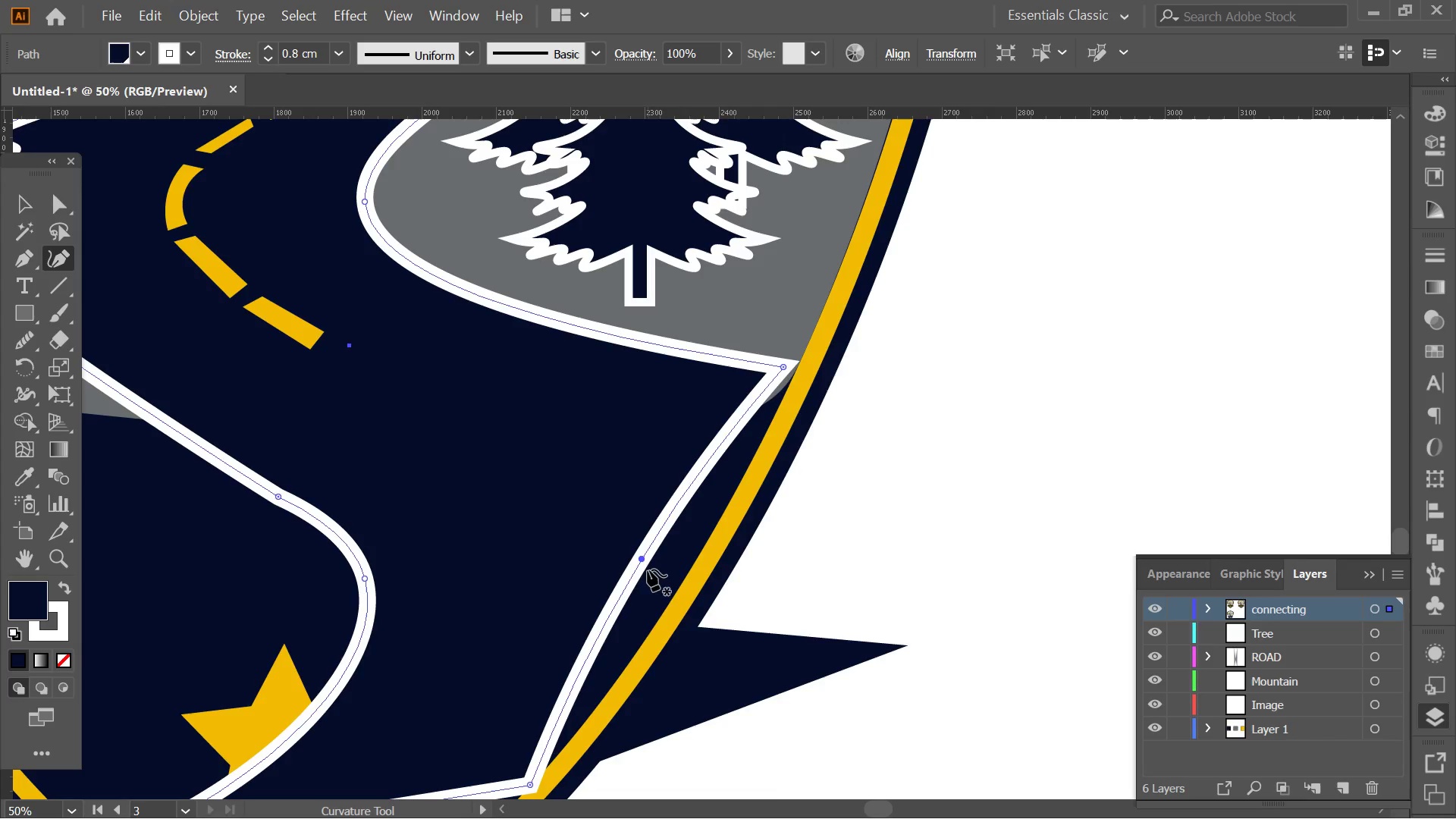 
left_click_drag(start_coordinate=[646, 566], to_coordinate=[670, 579])
 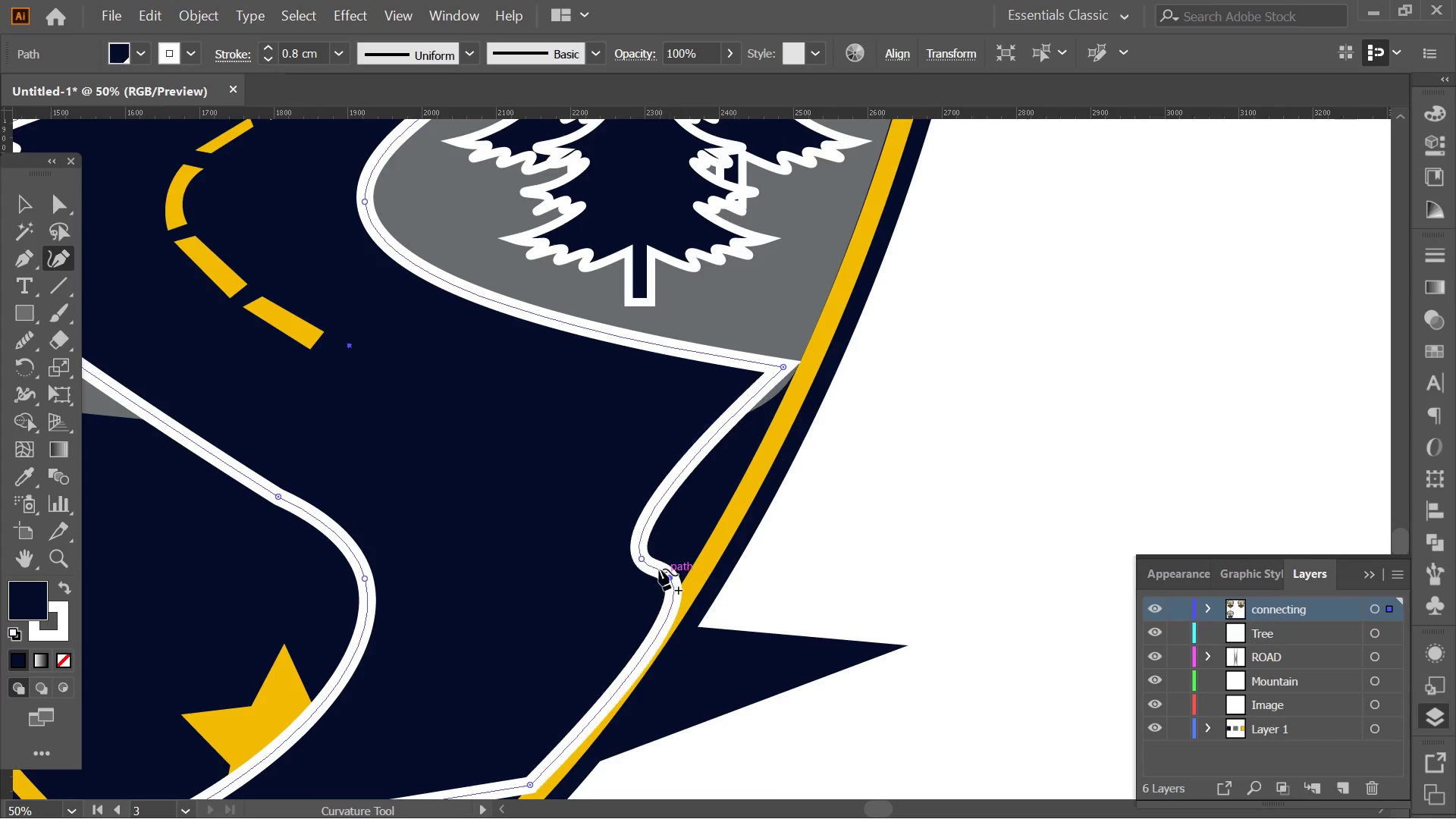 
key(Control+ControlLeft)
 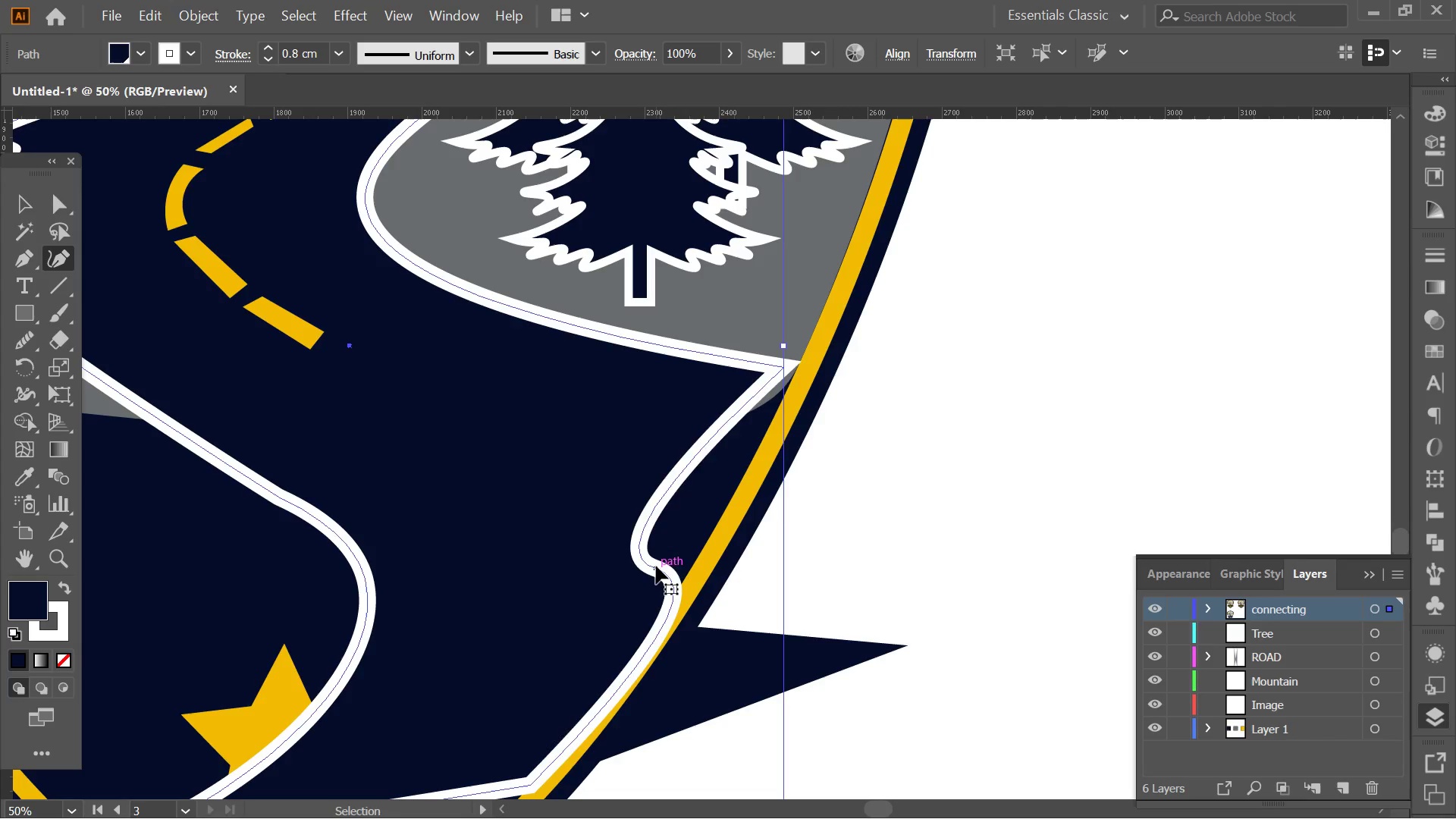 
key(Control+Z)
 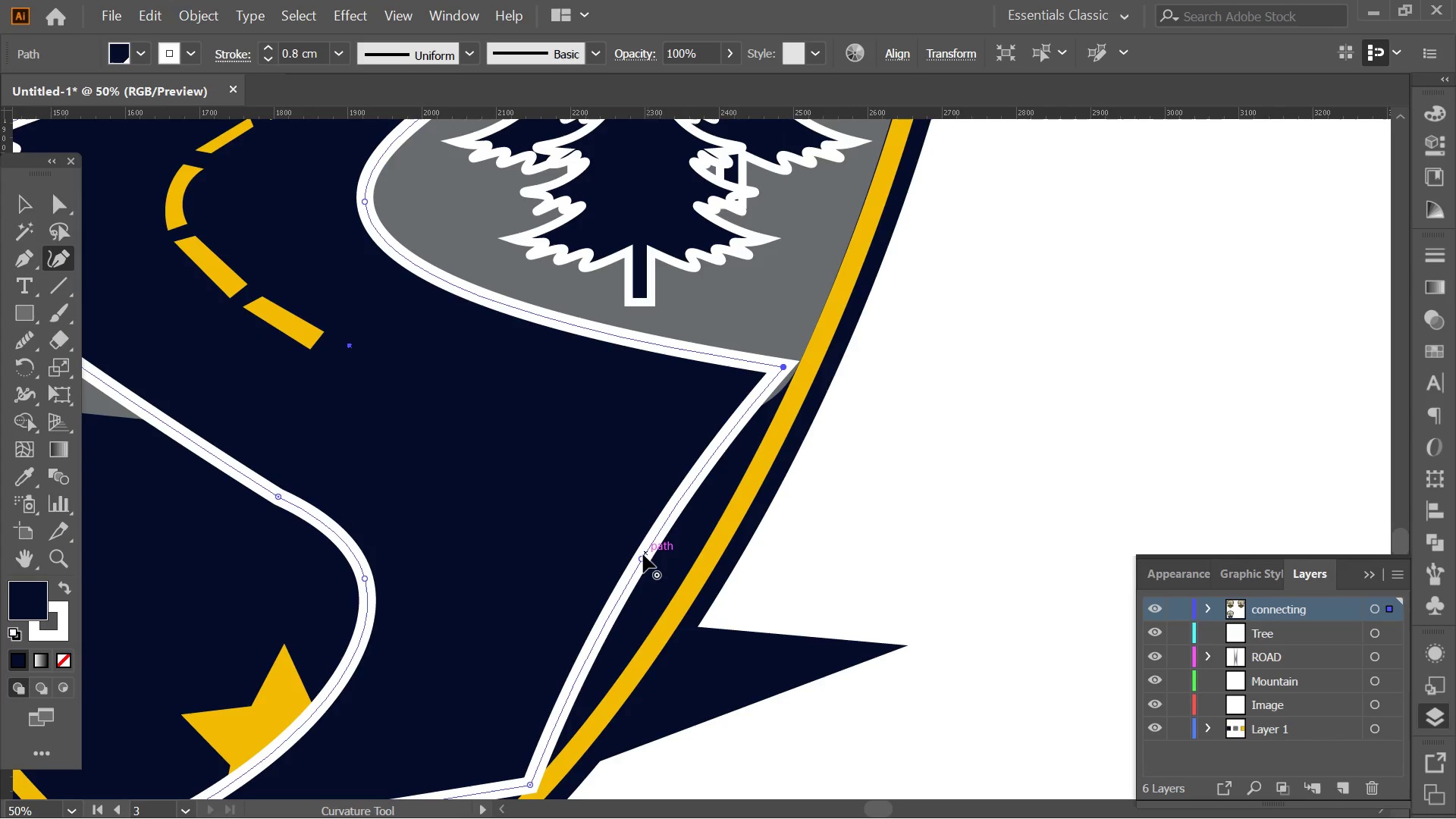 
left_click_drag(start_coordinate=[643, 554], to_coordinate=[669, 576])
 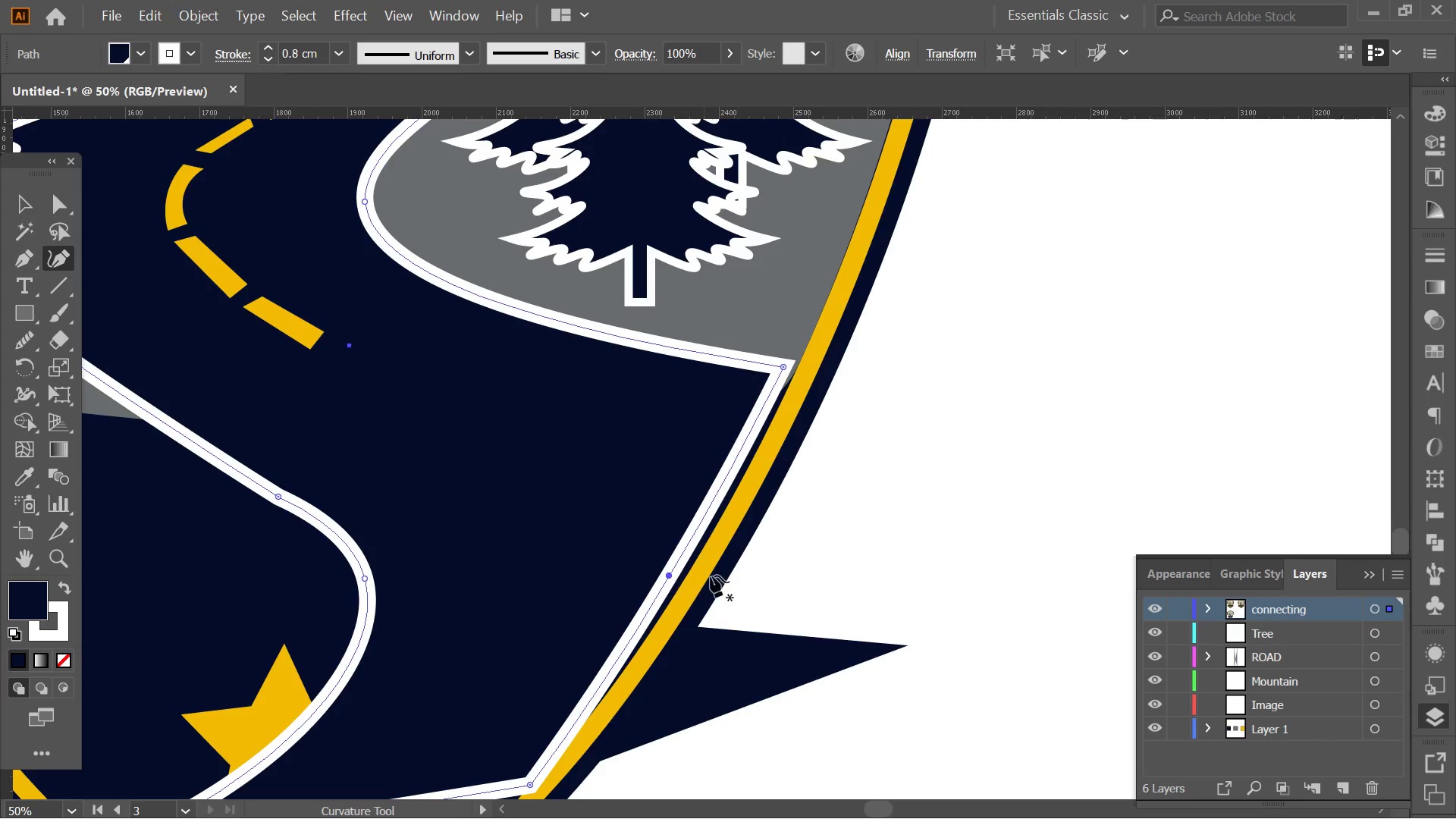 
hold_key(key=AltLeft, duration=0.34)
scroll: coordinate [739, 525], scroll_direction: up, amount: 2.0
 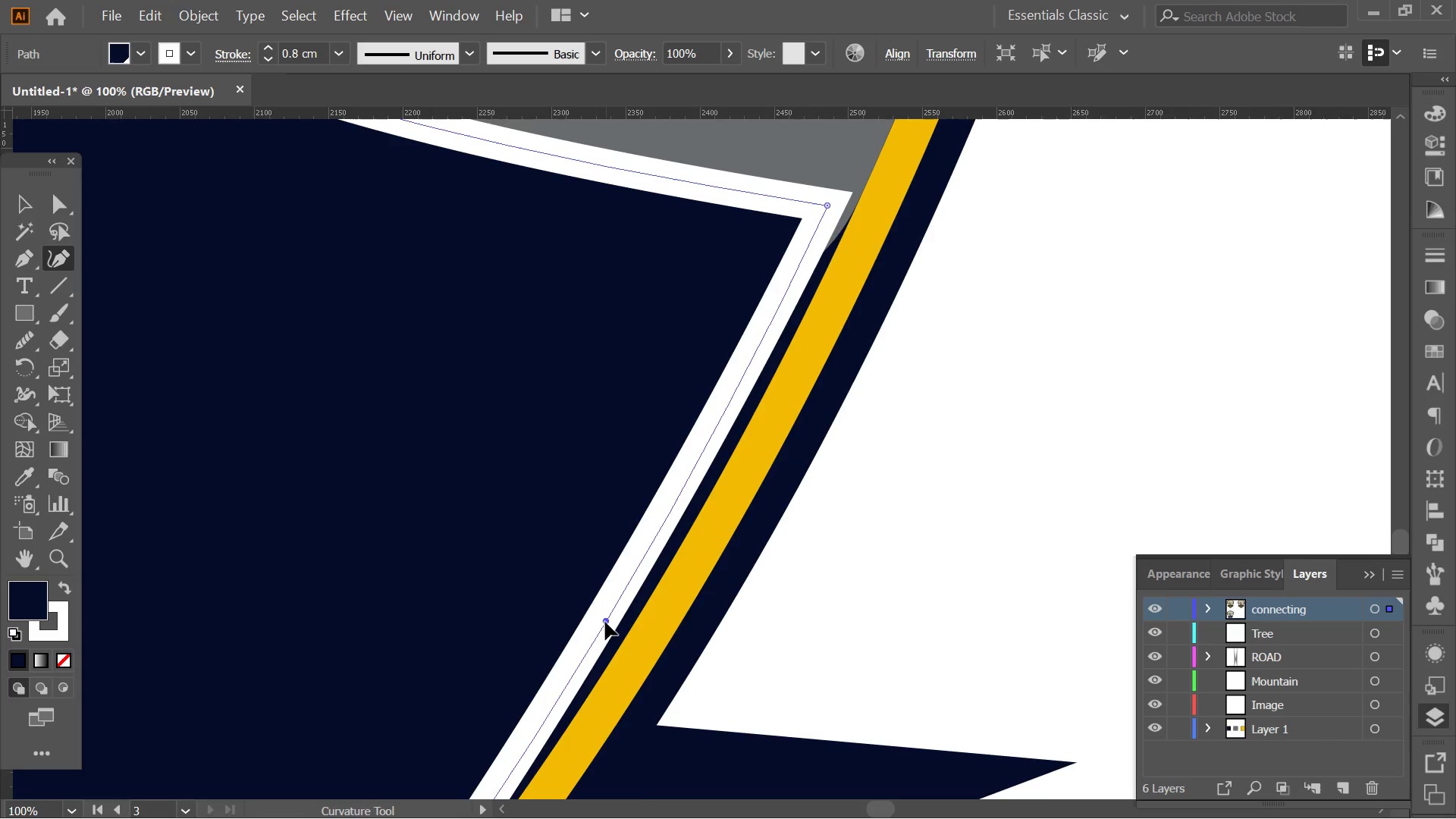 
left_click_drag(start_coordinate=[605, 622], to_coordinate=[613, 621])
 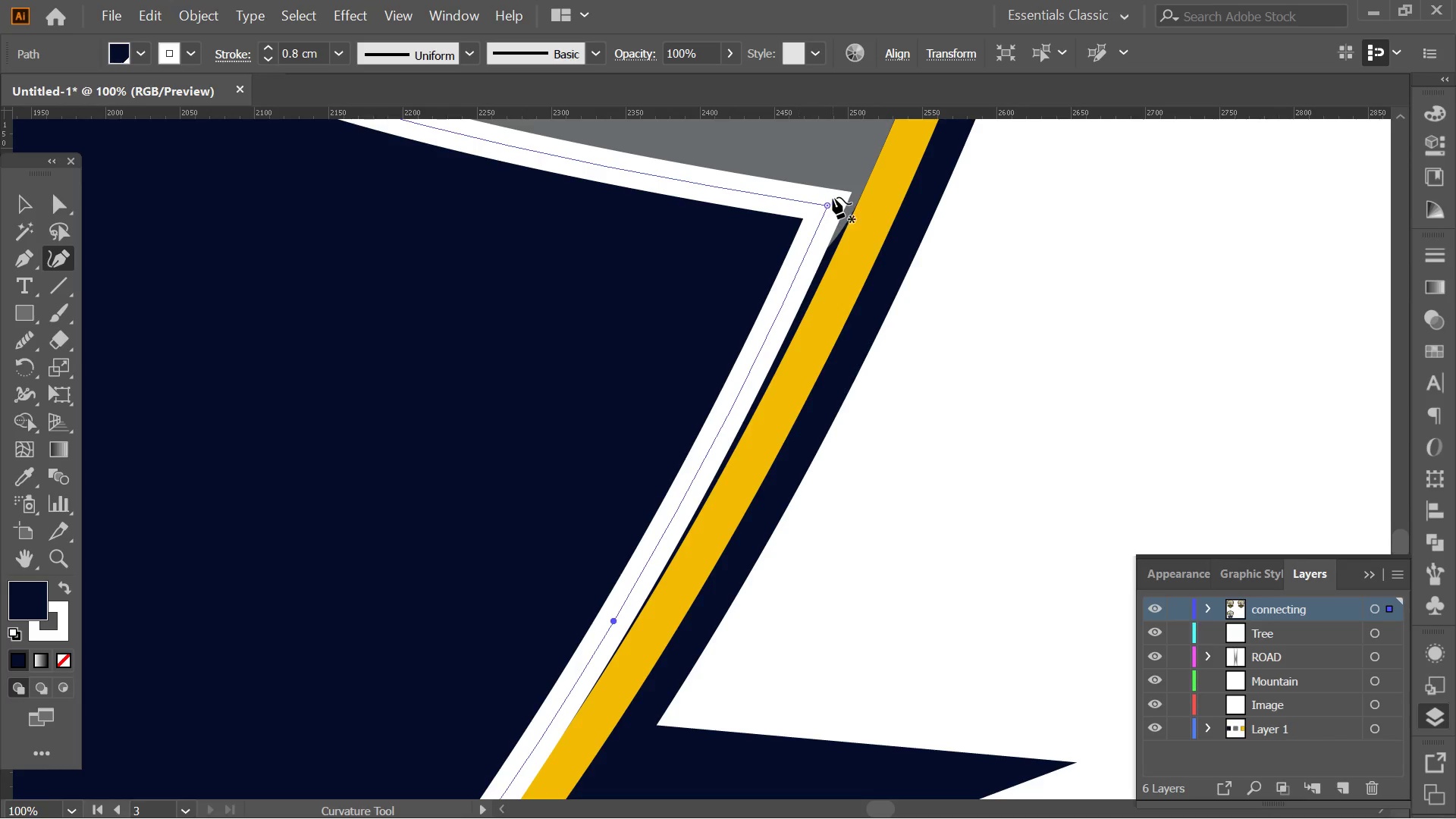 
left_click_drag(start_coordinate=[824, 202], to_coordinate=[815, 228])
 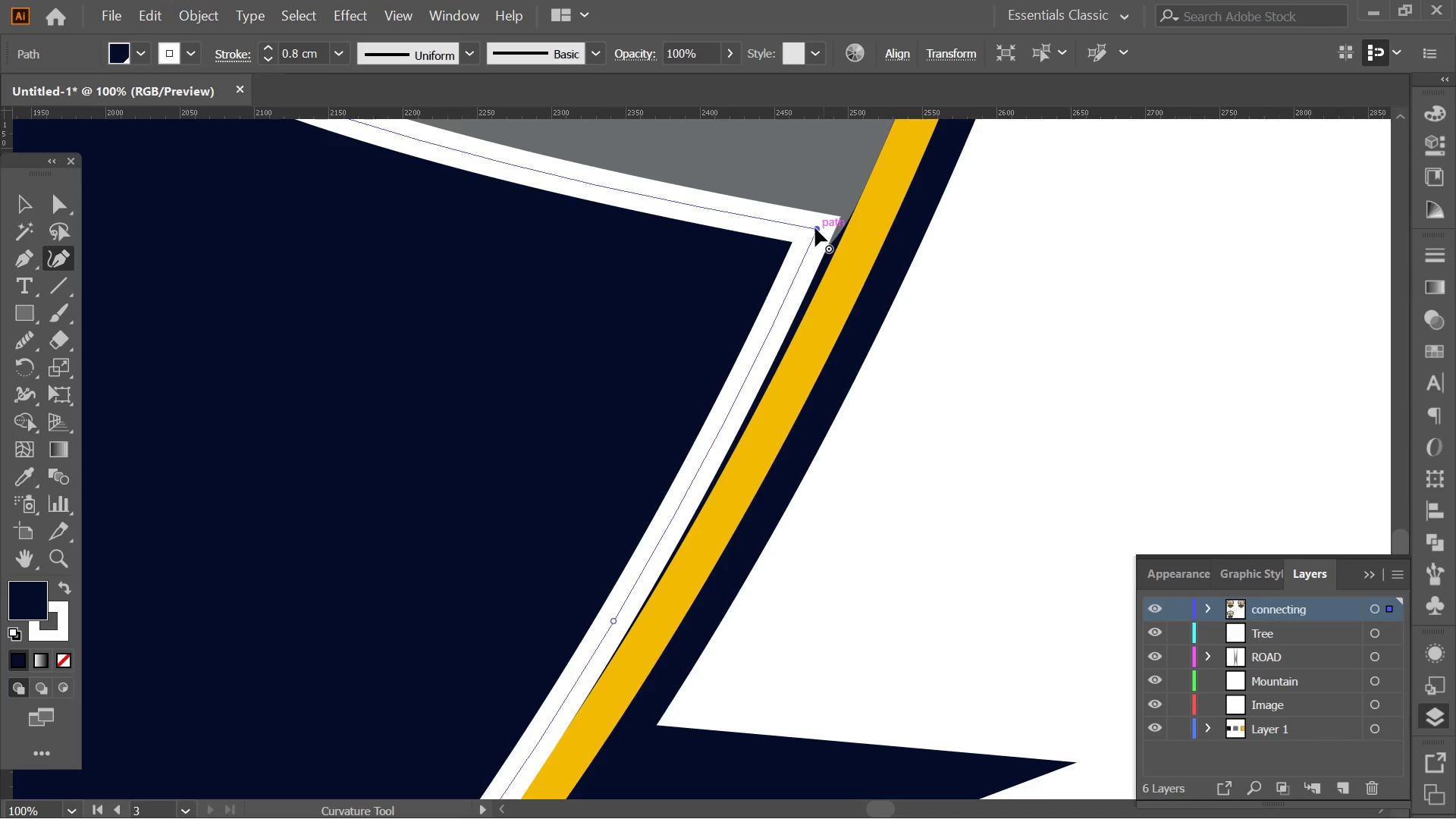 
left_click_drag(start_coordinate=[815, 228], to_coordinate=[815, 243])
 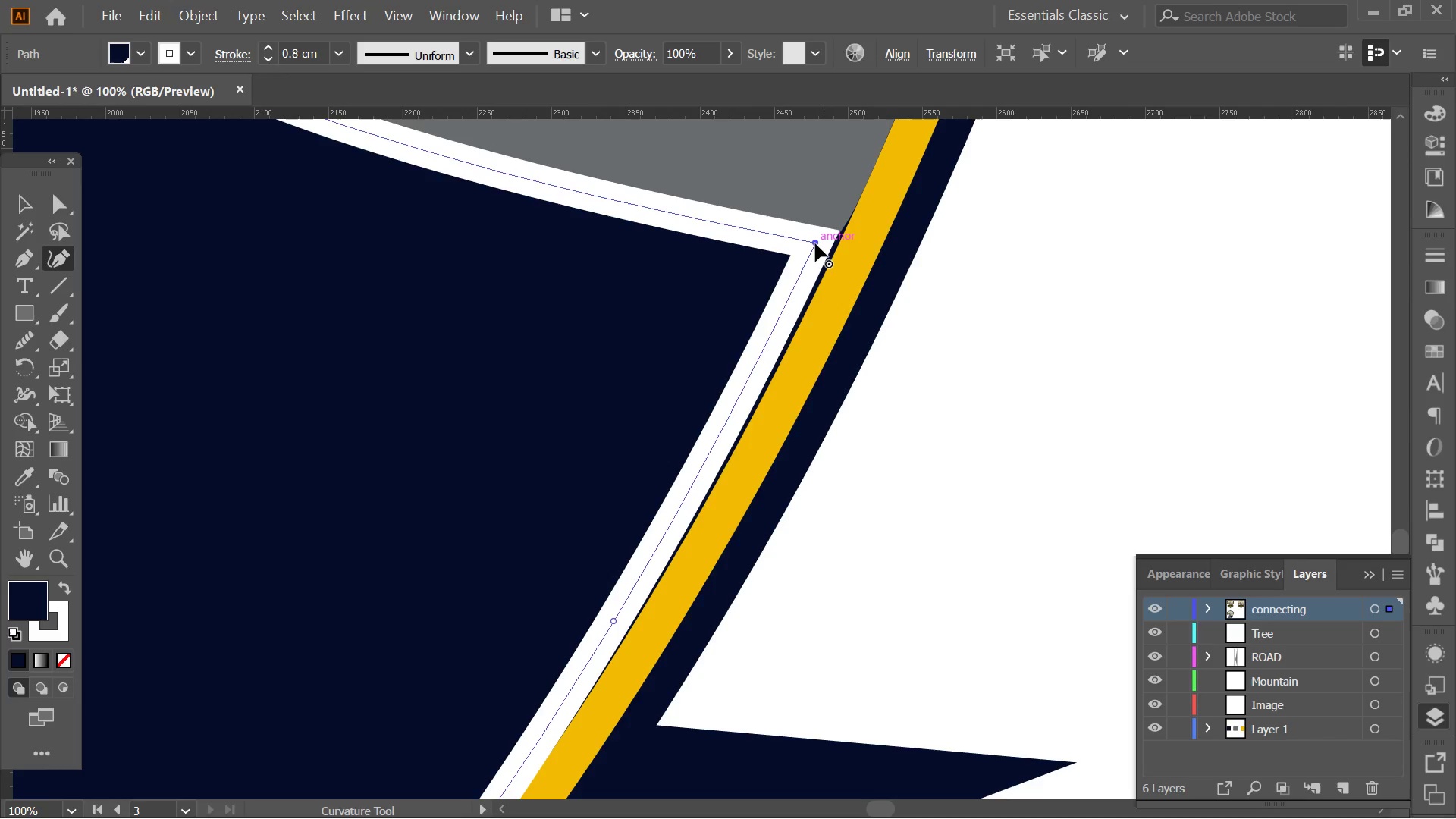 
left_click_drag(start_coordinate=[815, 243], to_coordinate=[821, 249])
 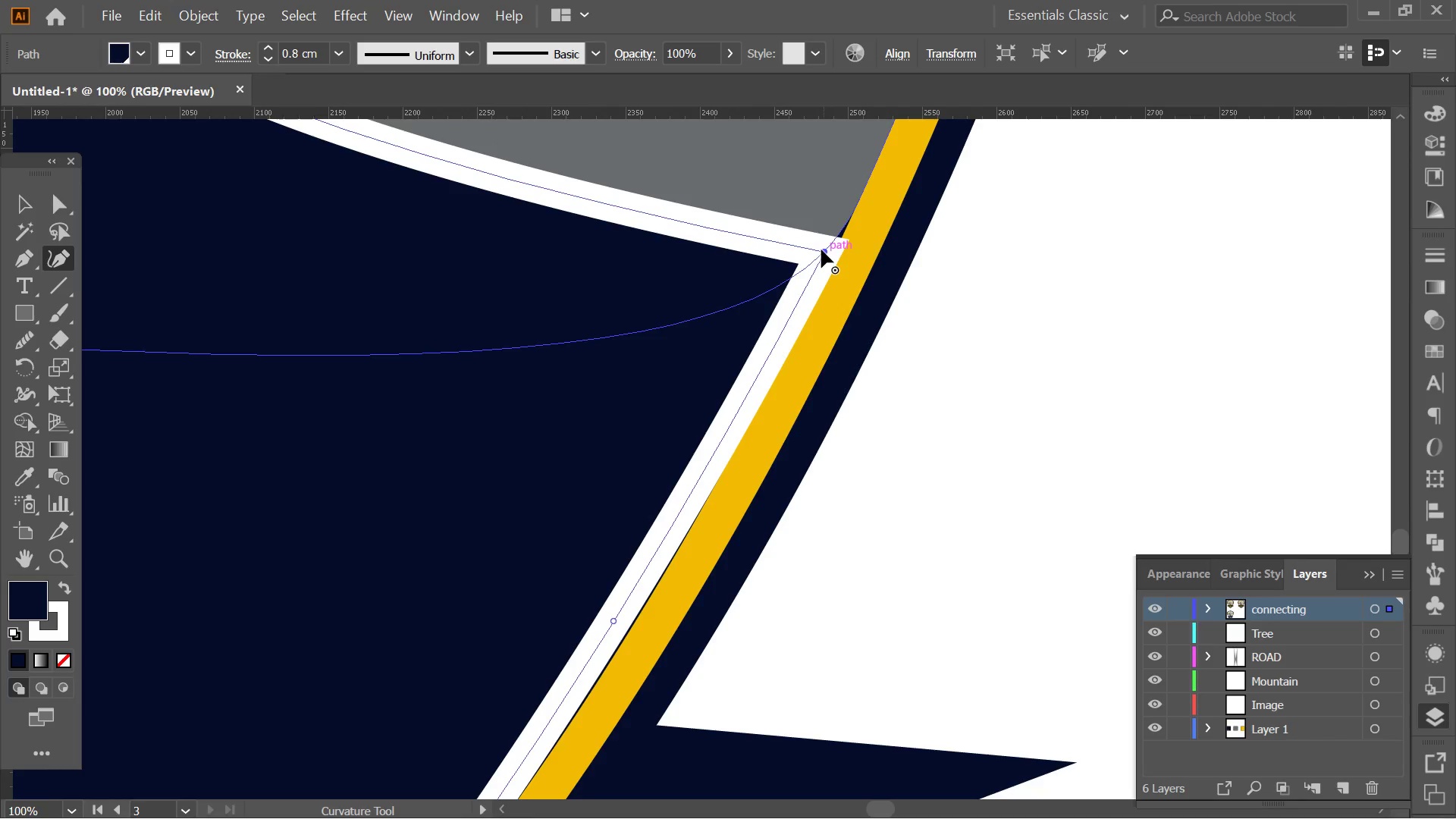 
left_click_drag(start_coordinate=[821, 249], to_coordinate=[815, 243])
 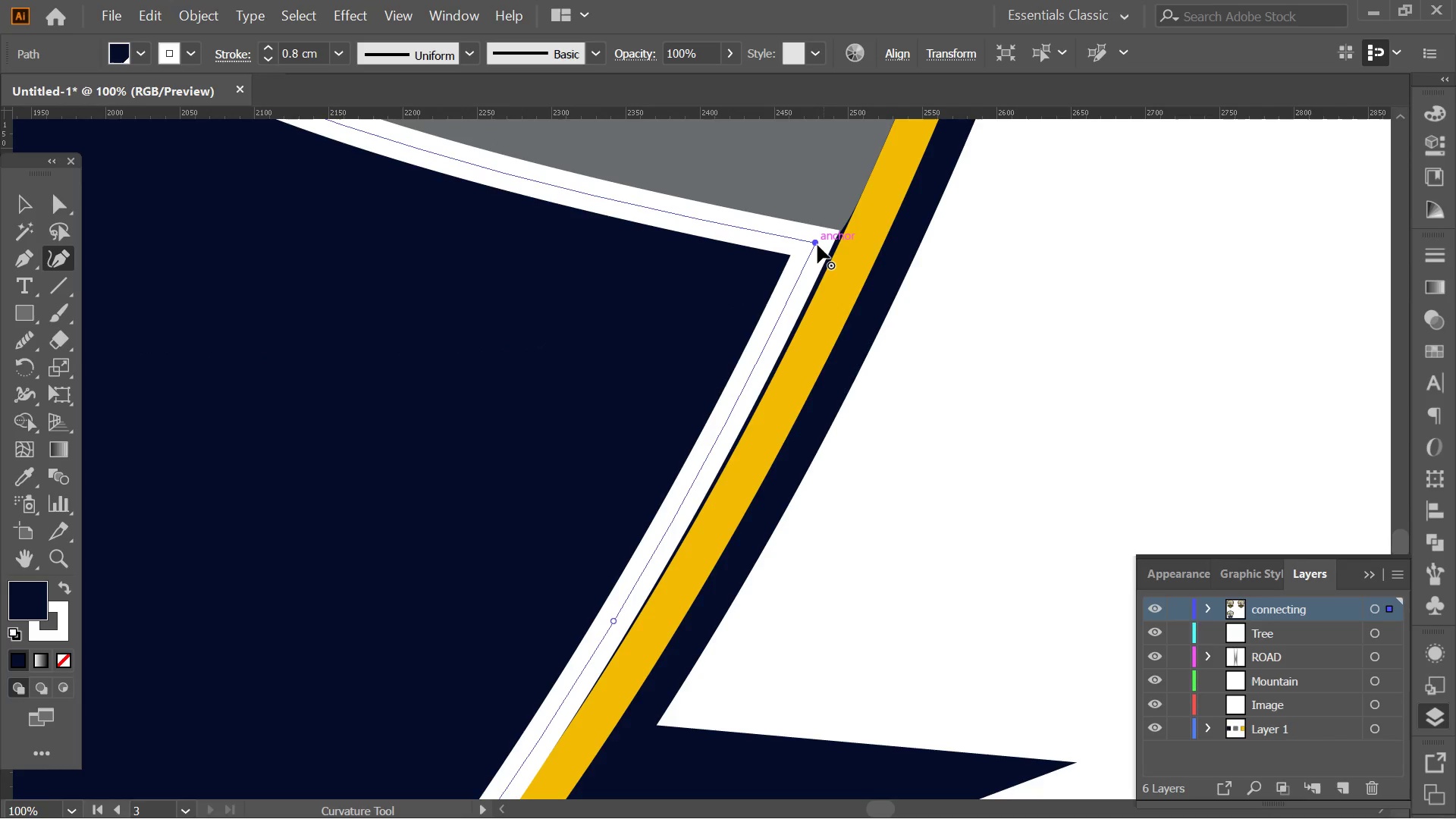 
key(Alt+AltLeft)
 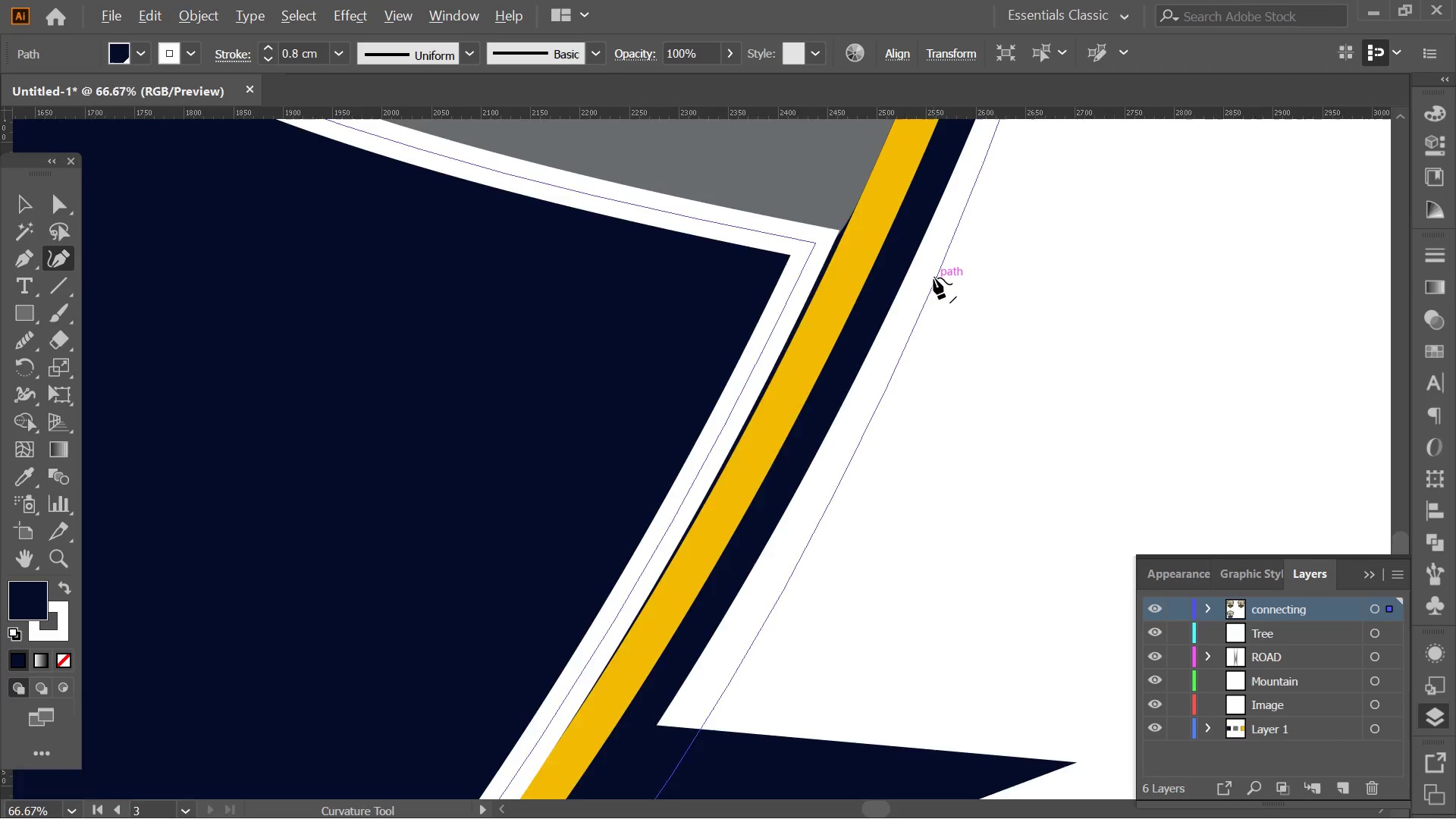 
scroll: coordinate [934, 278], scroll_direction: down, amount: 3.0
 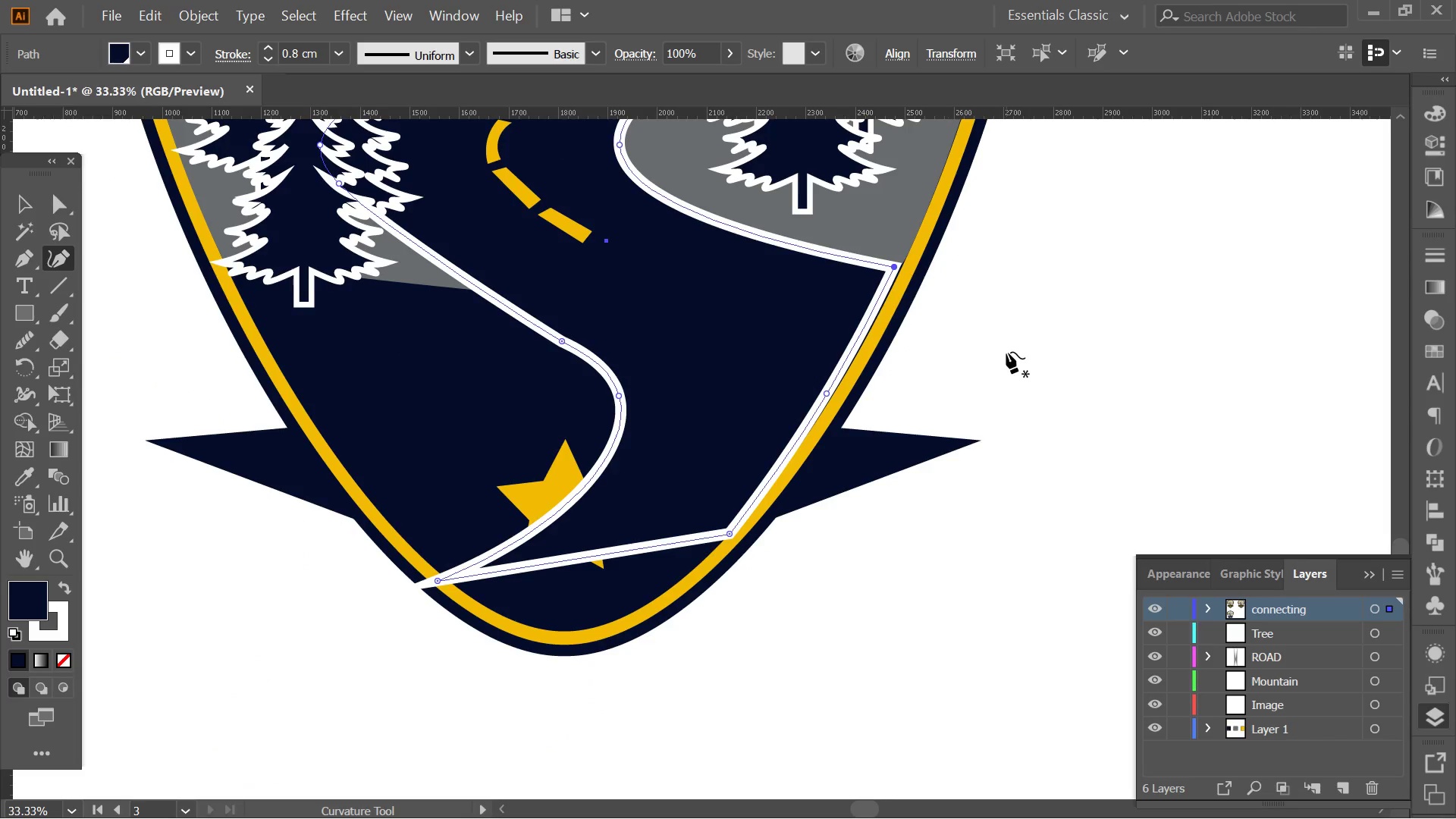 
hold_key(key=AltLeft, duration=0.52)
 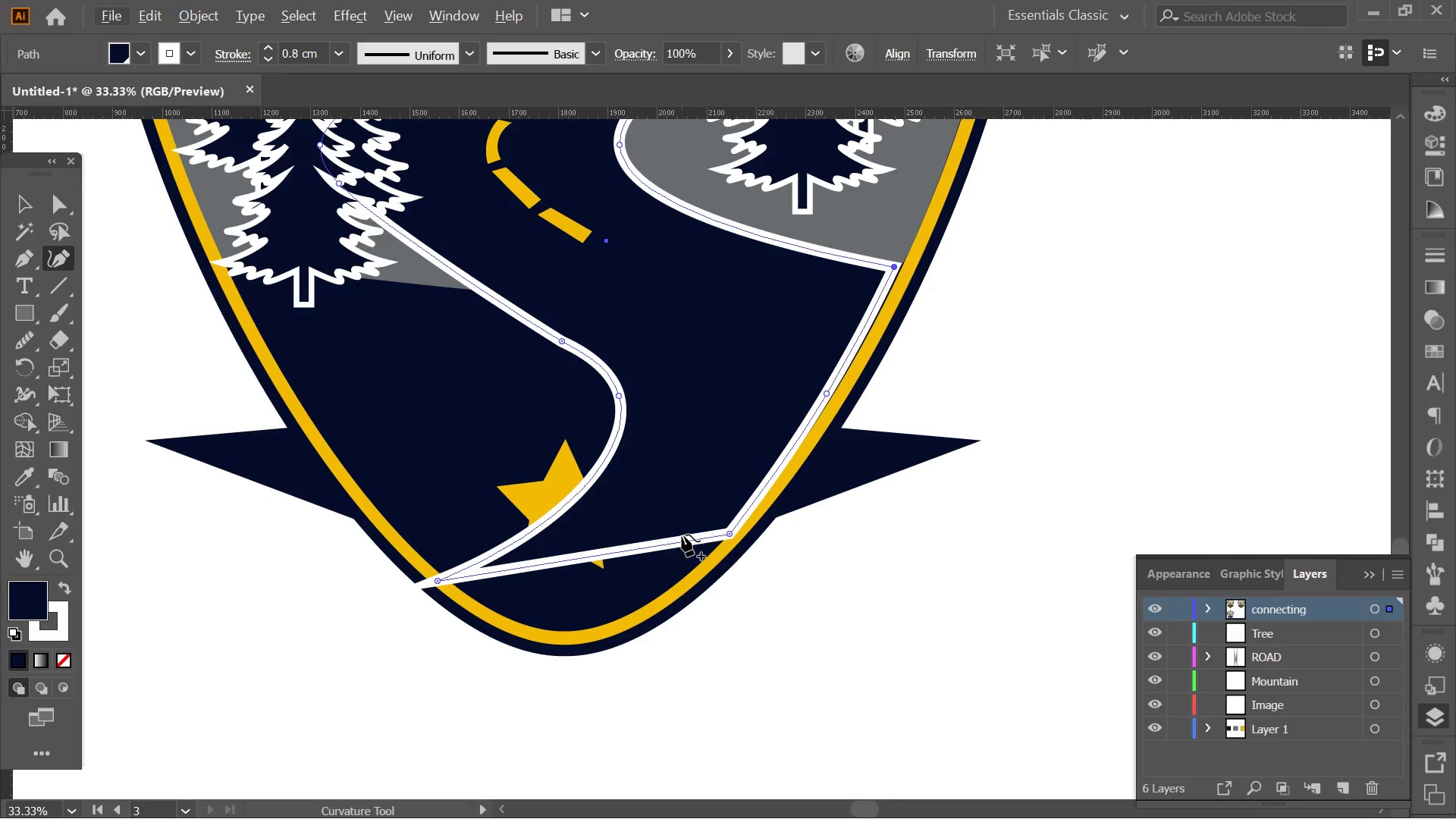 
key(Alt+AltLeft)
 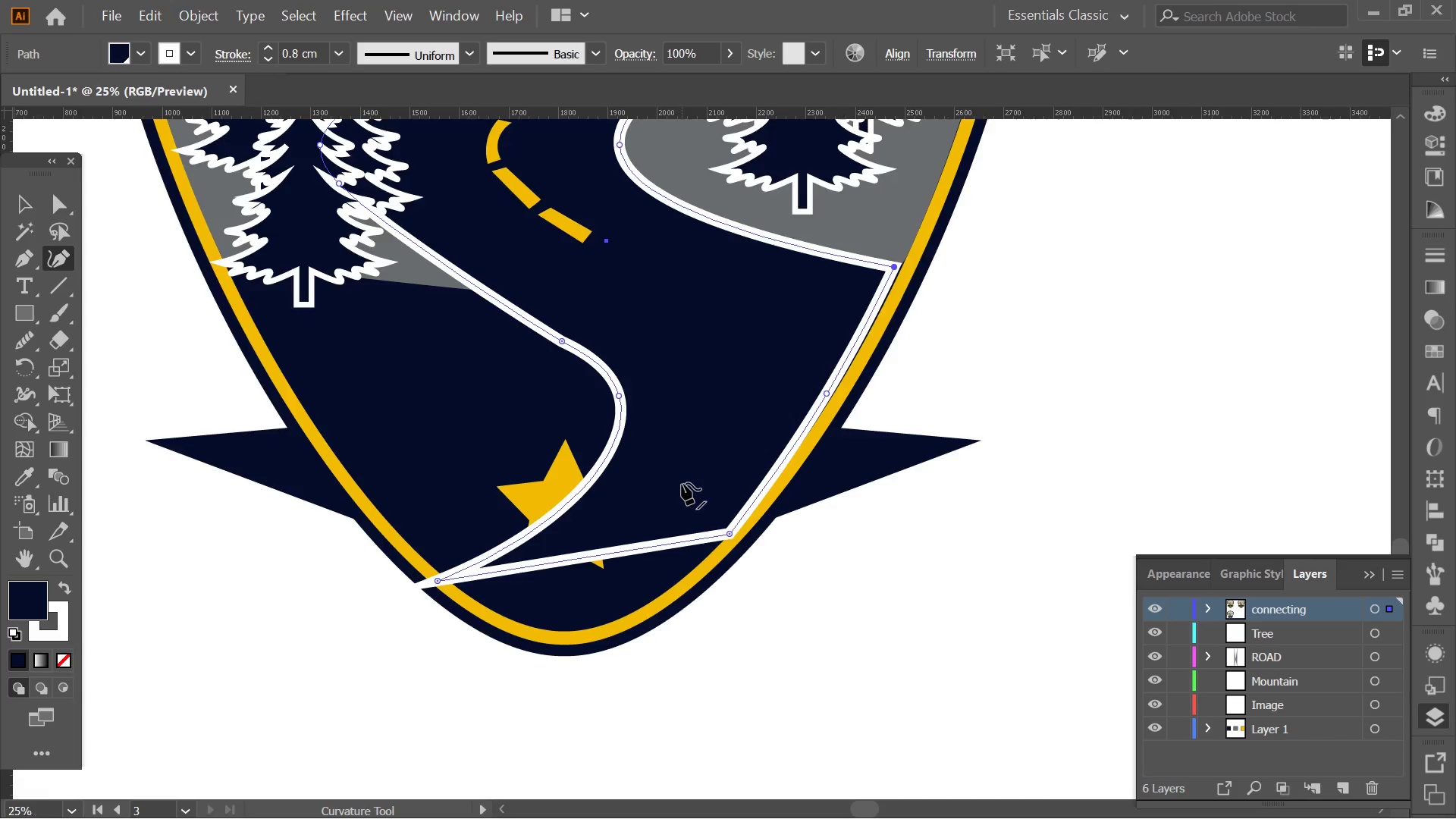 
scroll: coordinate [682, 483], scroll_direction: down, amount: 2.0
 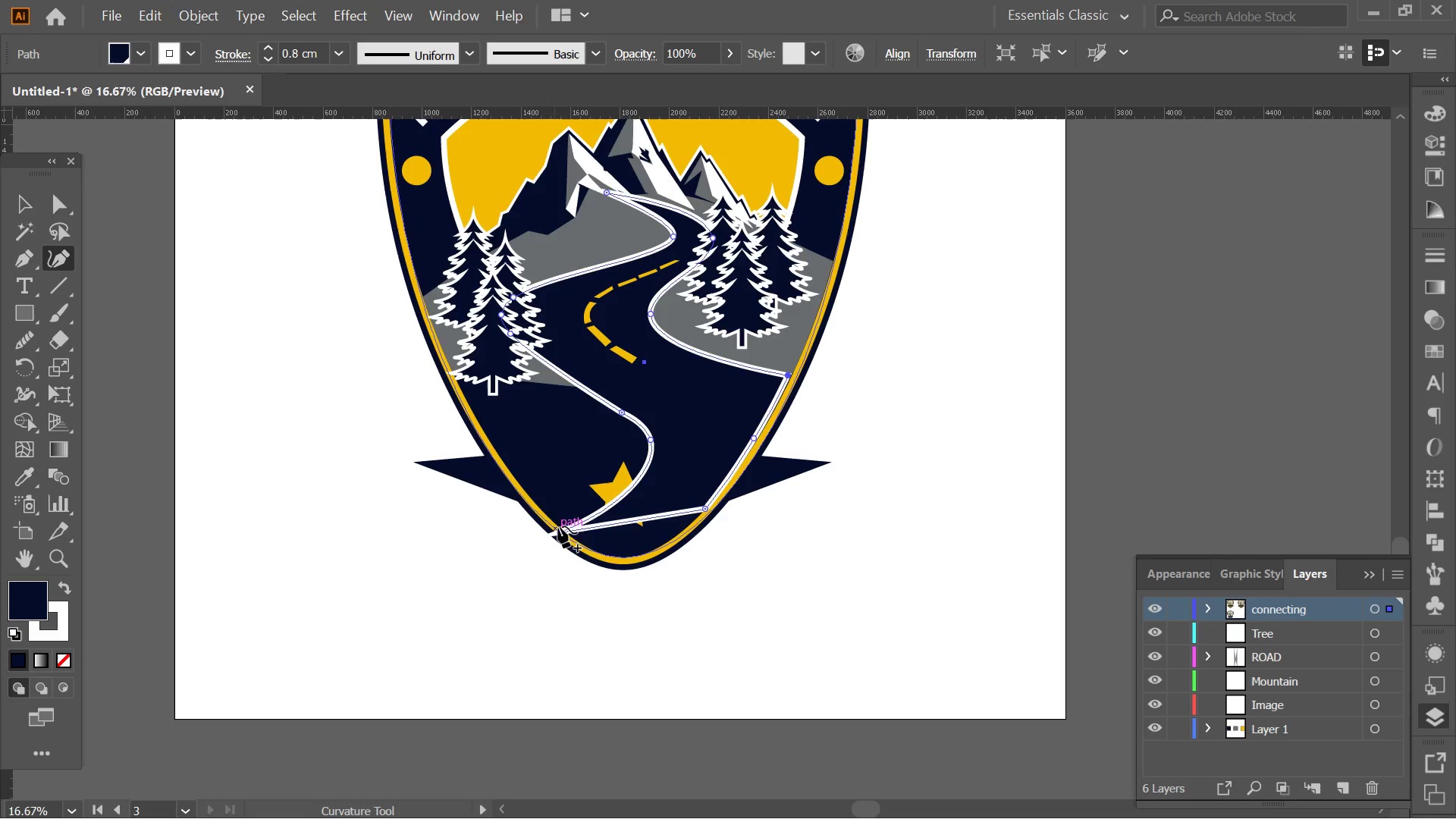 
wait(5.67)
 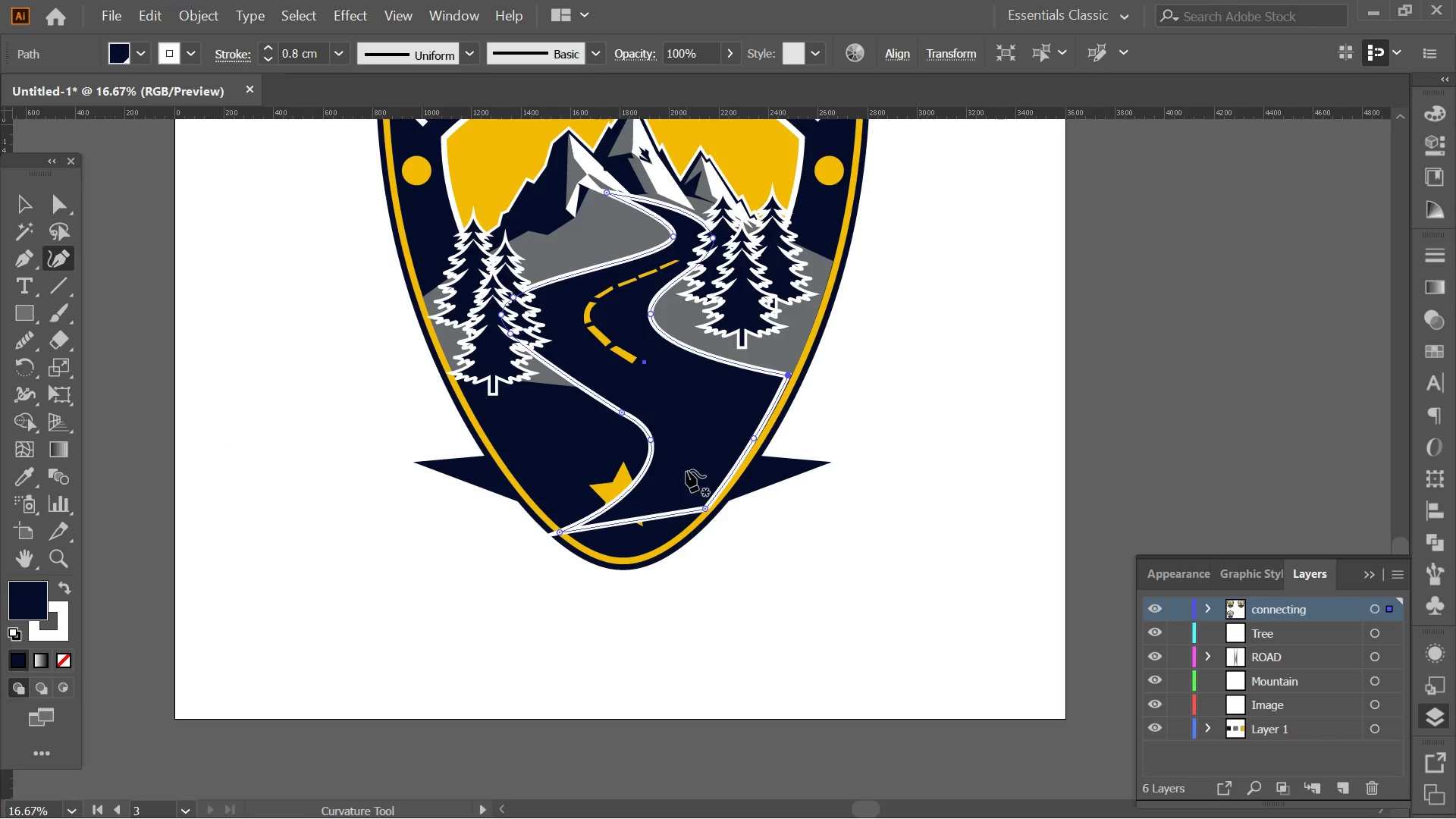 
left_click_drag(start_coordinate=[559, 534], to_coordinate=[553, 519])
 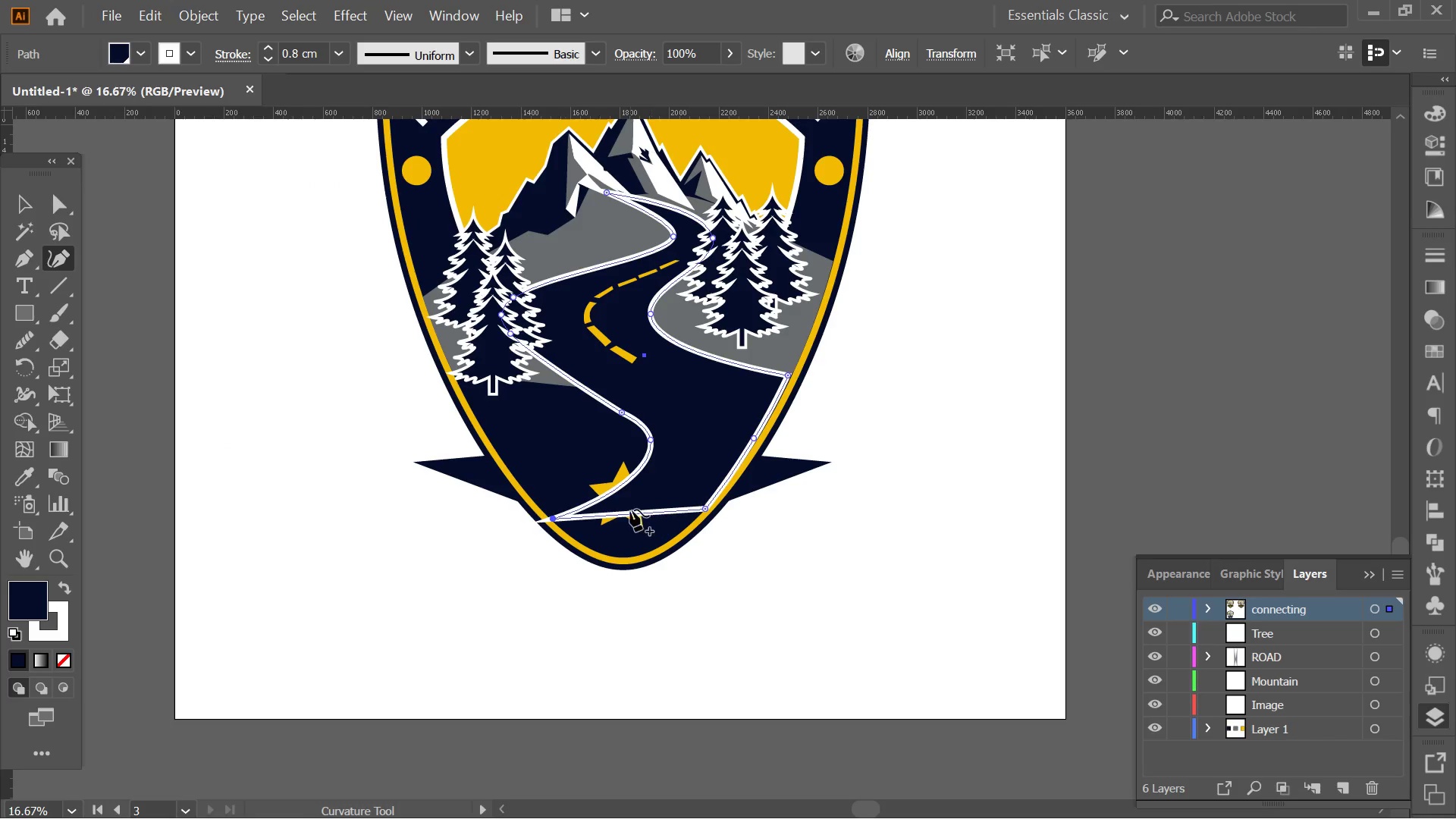 
left_click_drag(start_coordinate=[630, 510], to_coordinate=[617, 561])
 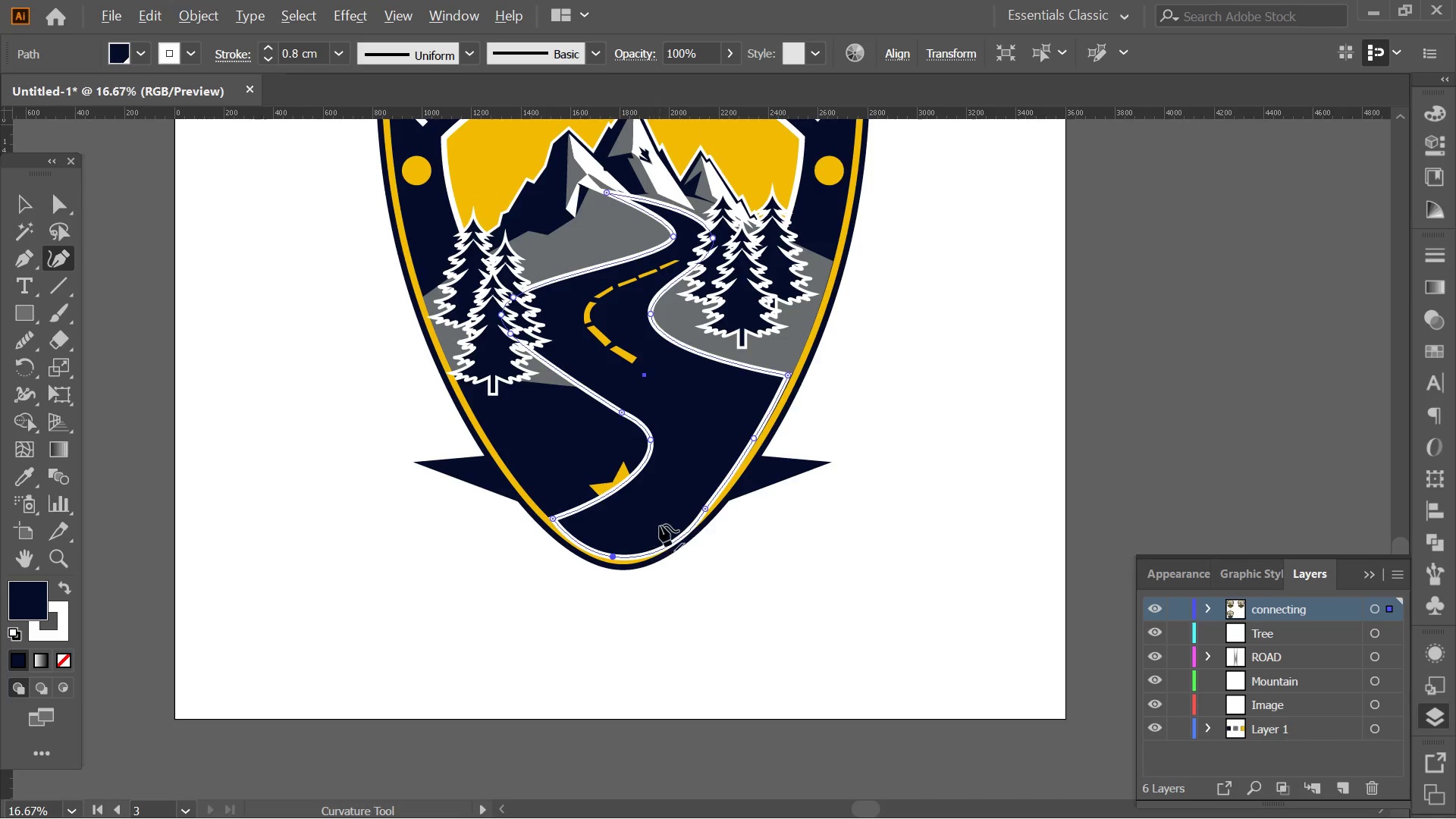 
hold_key(key=AltLeft, duration=0.31)
scroll: coordinate [661, 522], scroll_direction: up, amount: 2.0
 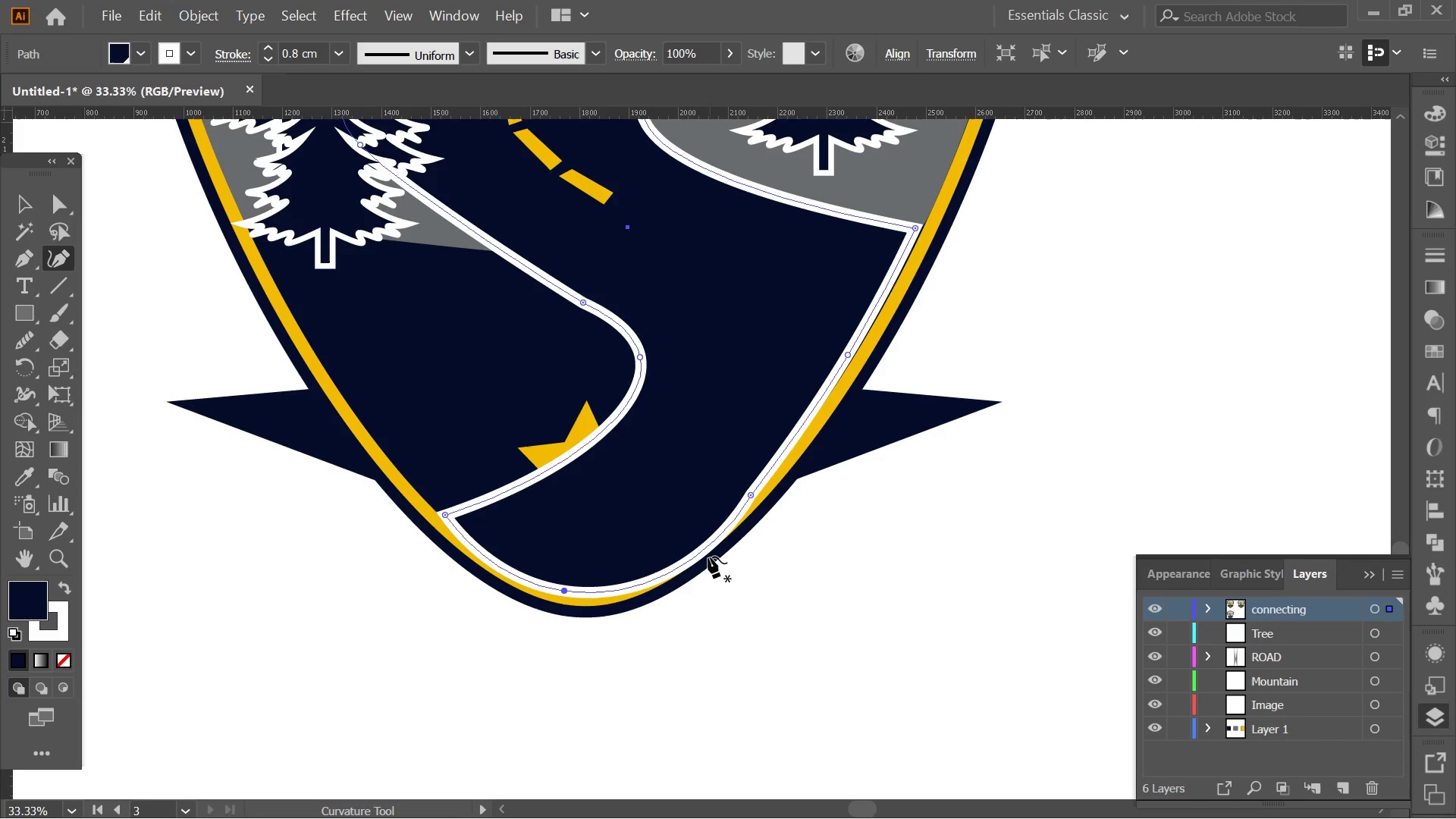 
hold_key(key=AltLeft, duration=0.39)
 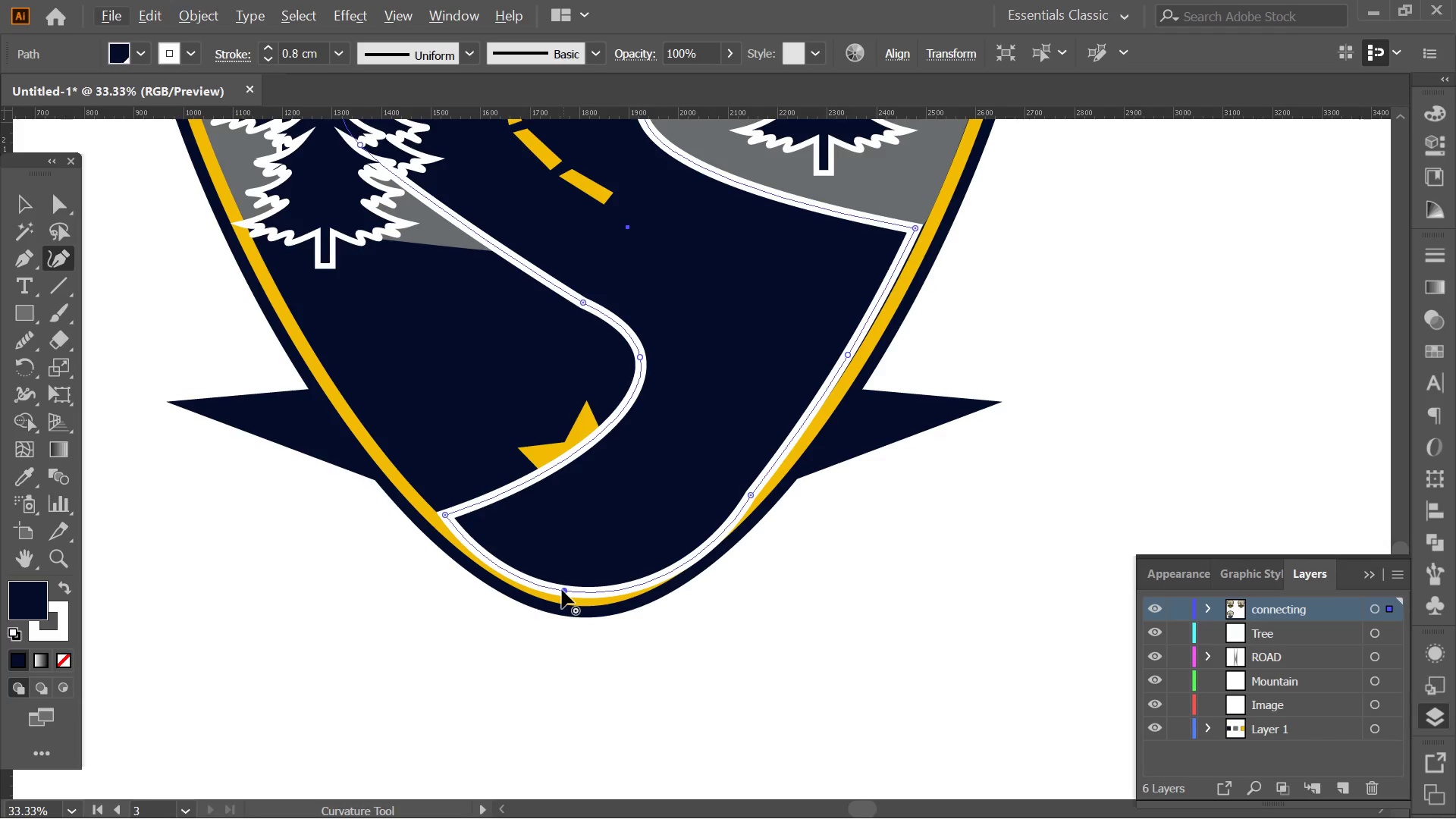 
left_click_drag(start_coordinate=[563, 588], to_coordinate=[569, 576])
 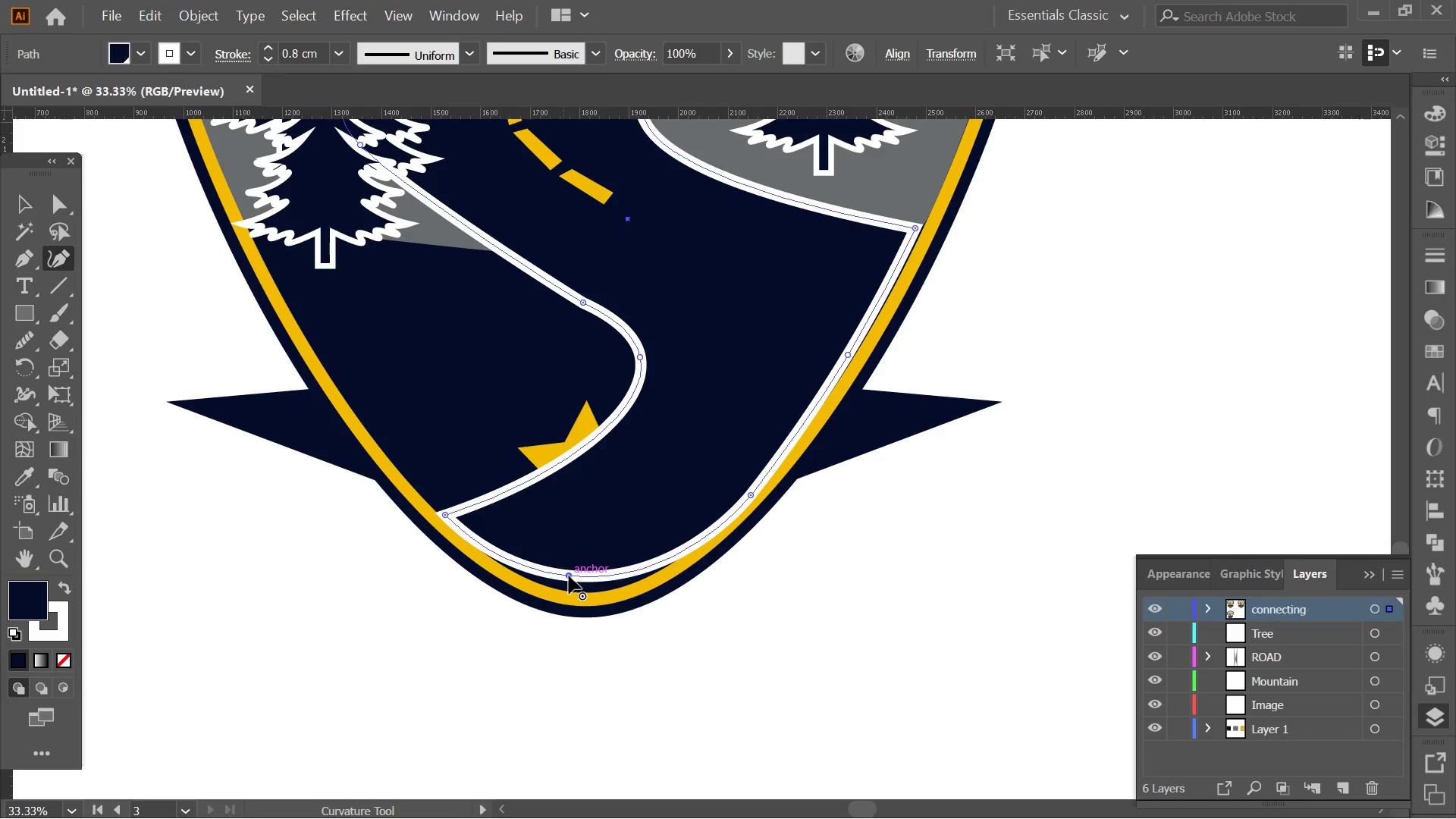 
hold_key(key=AltLeft, duration=0.48)
scroll: coordinate [445, 512], scroll_direction: up, amount: 2.0
 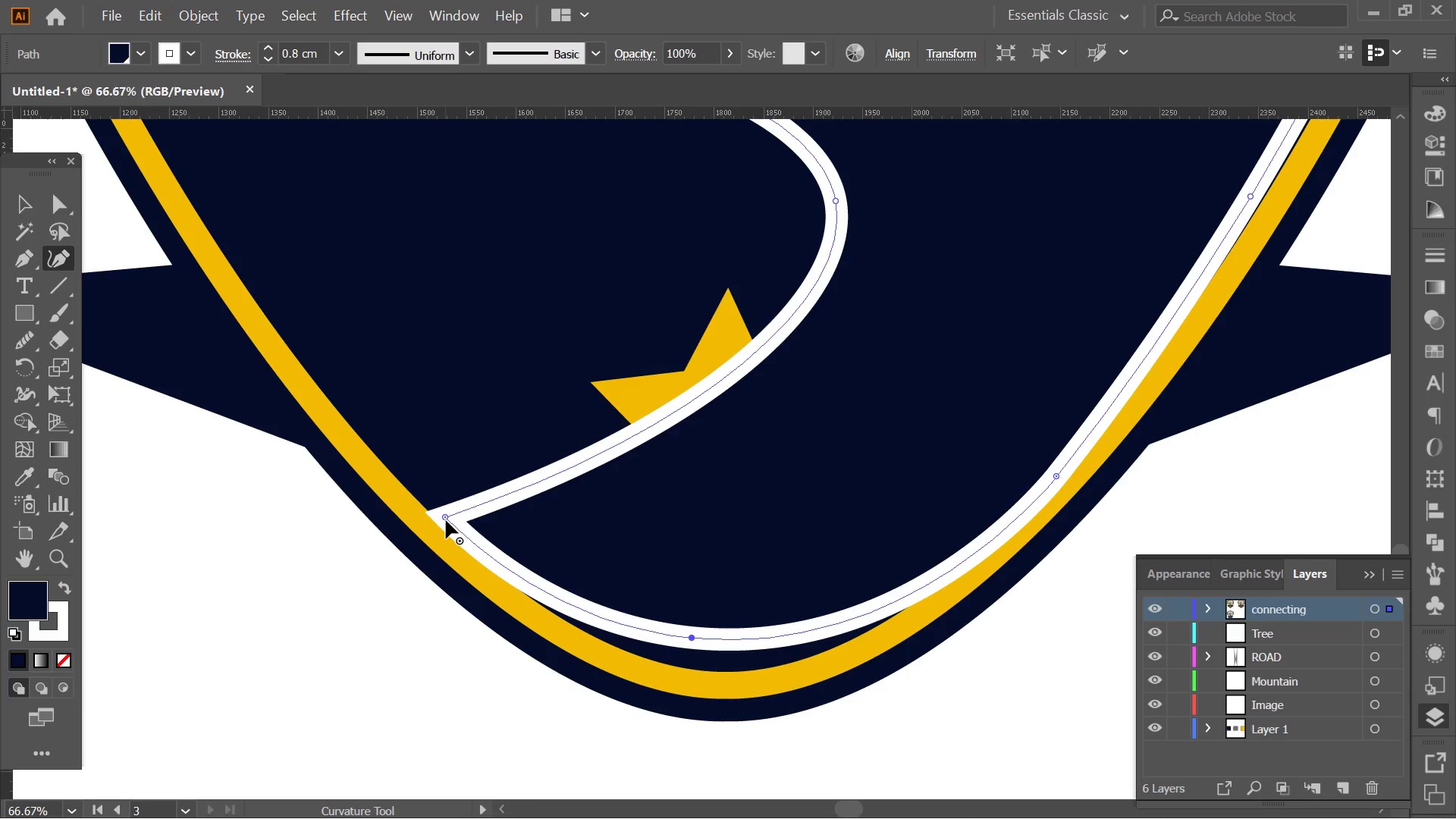 
left_click_drag(start_coordinate=[446, 519], to_coordinate=[462, 516])
 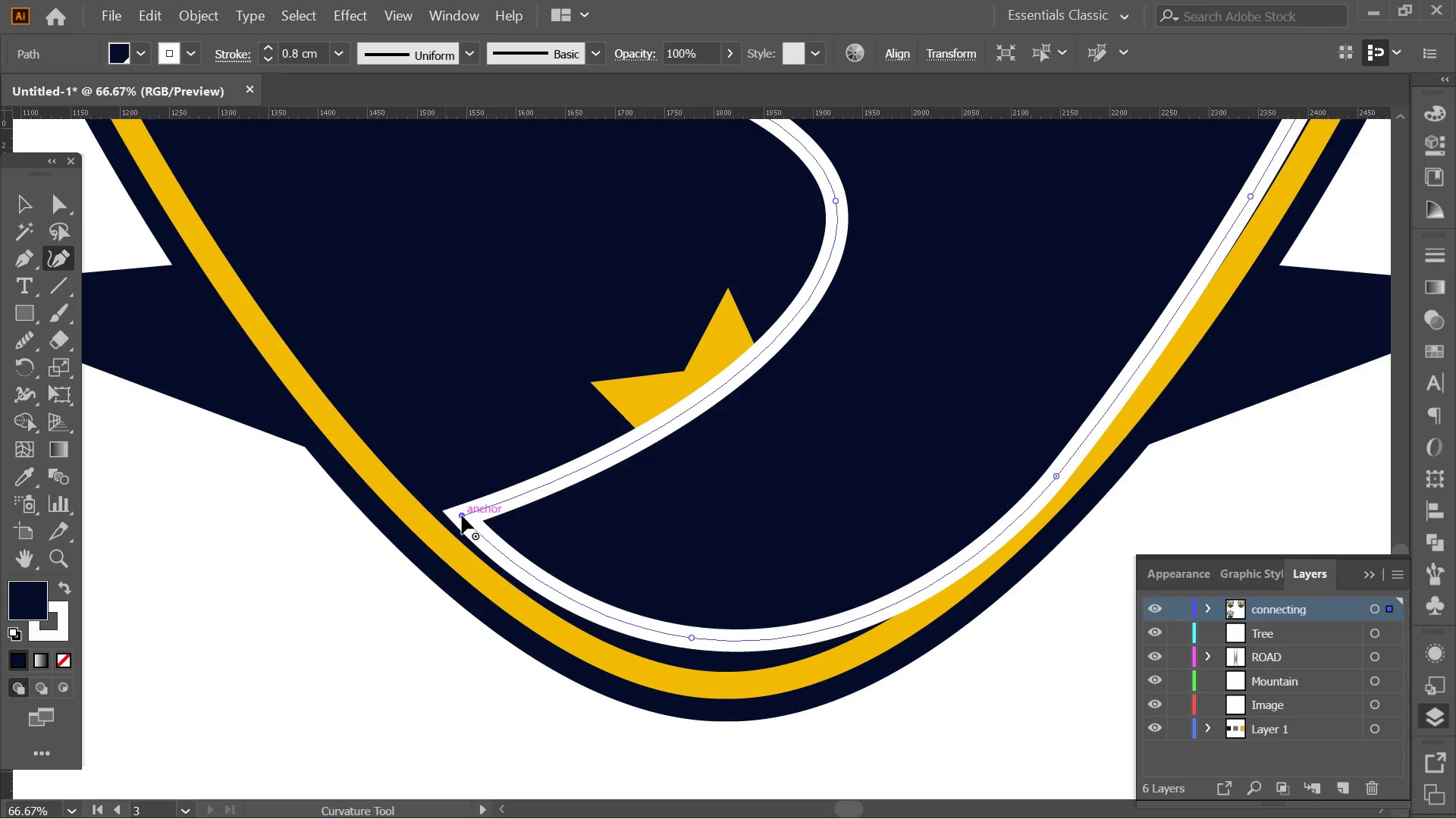 
left_click_drag(start_coordinate=[462, 516], to_coordinate=[455, 521])
 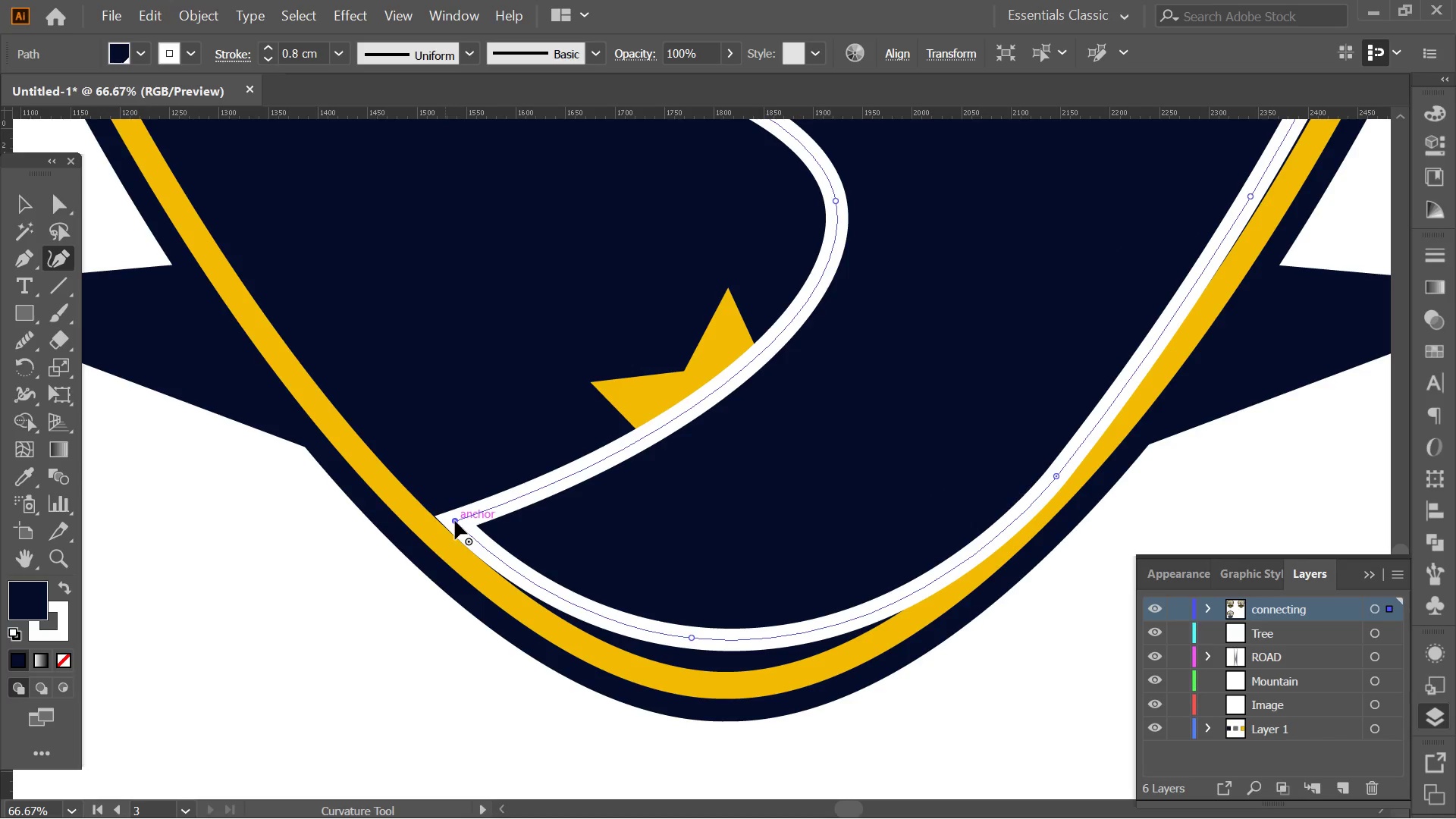 
left_click([455, 521])
 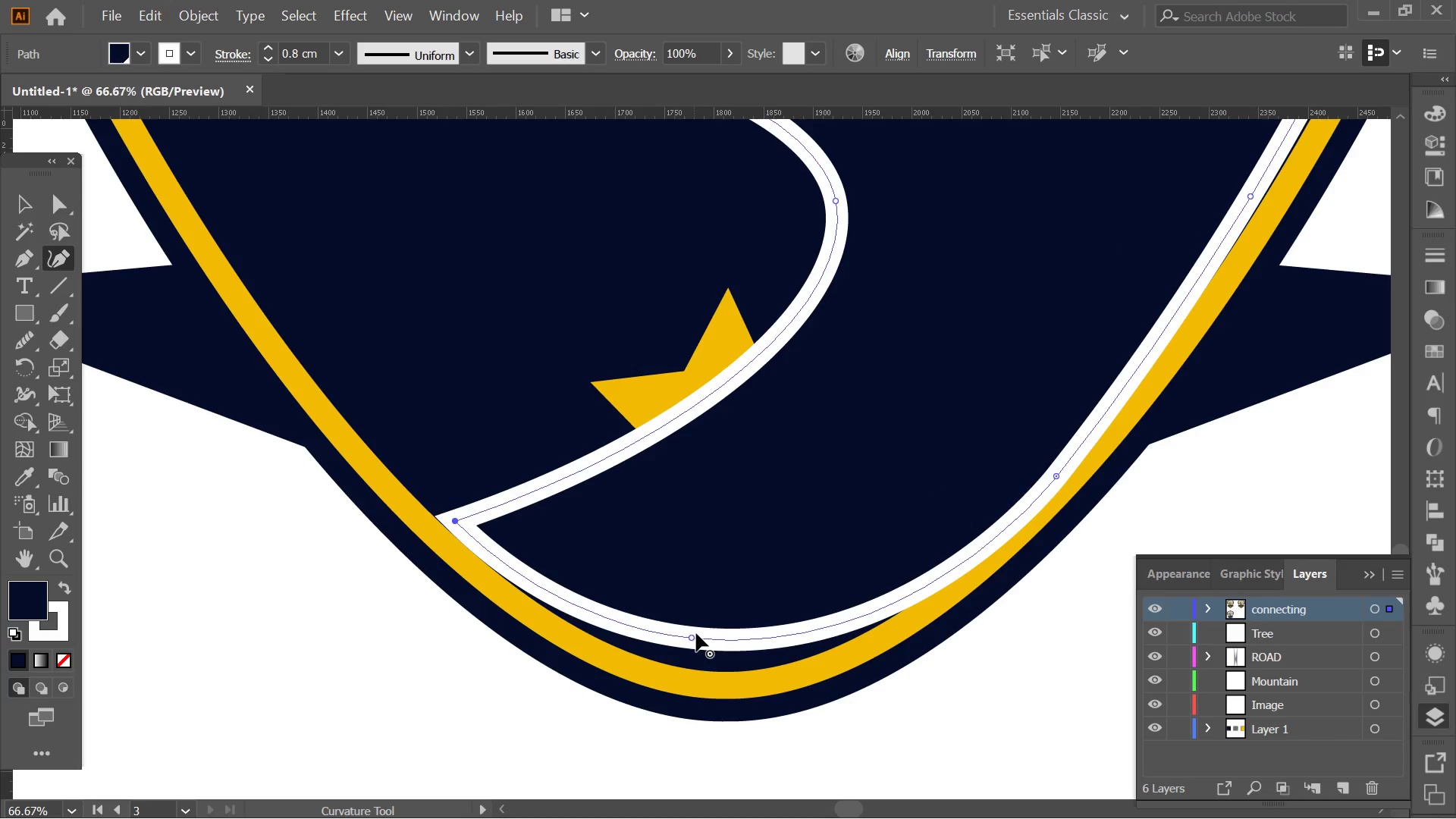 
left_click_drag(start_coordinate=[692, 634], to_coordinate=[708, 654])
 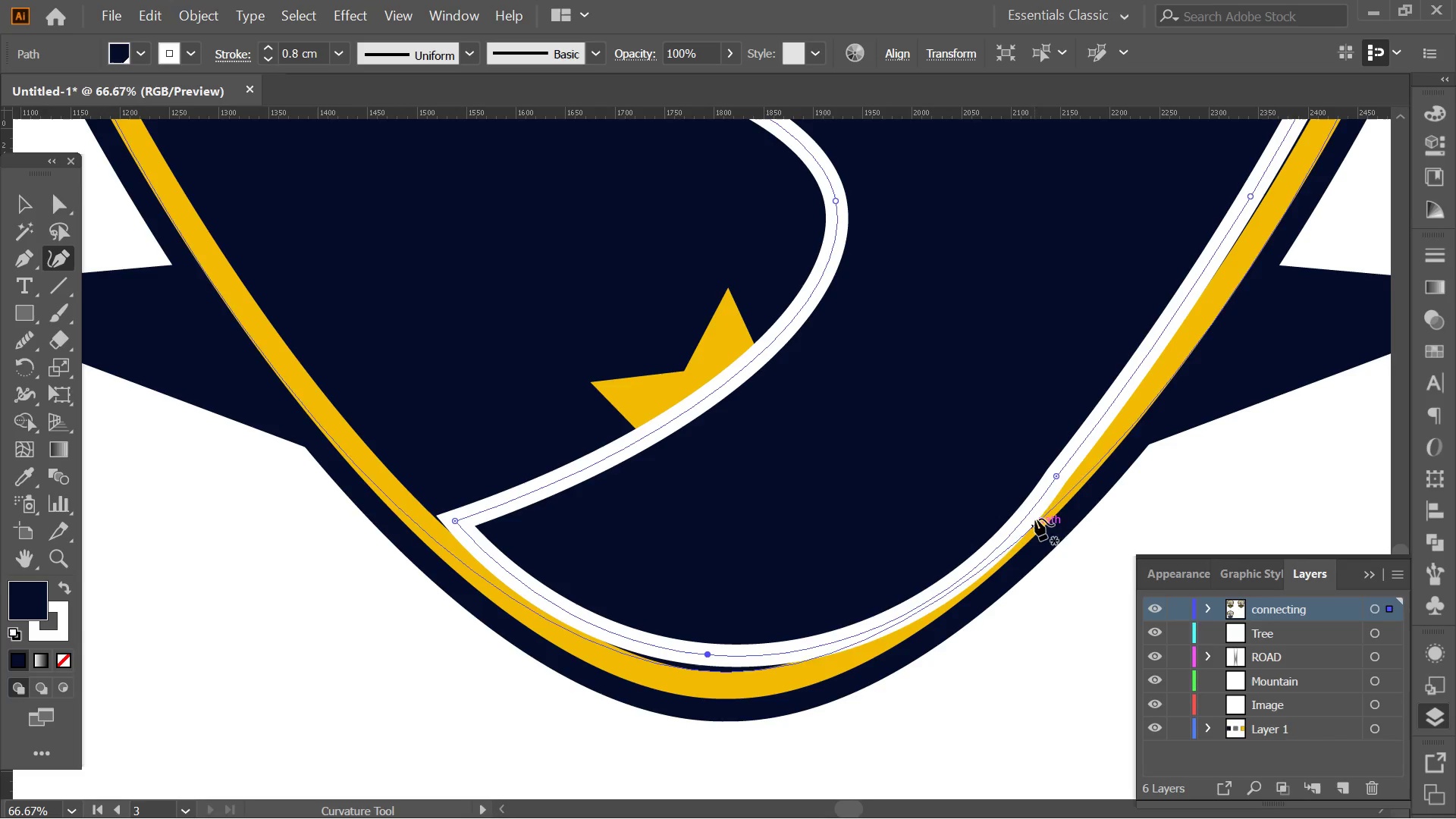 
left_click_drag(start_coordinate=[1058, 473], to_coordinate=[1038, 452])
 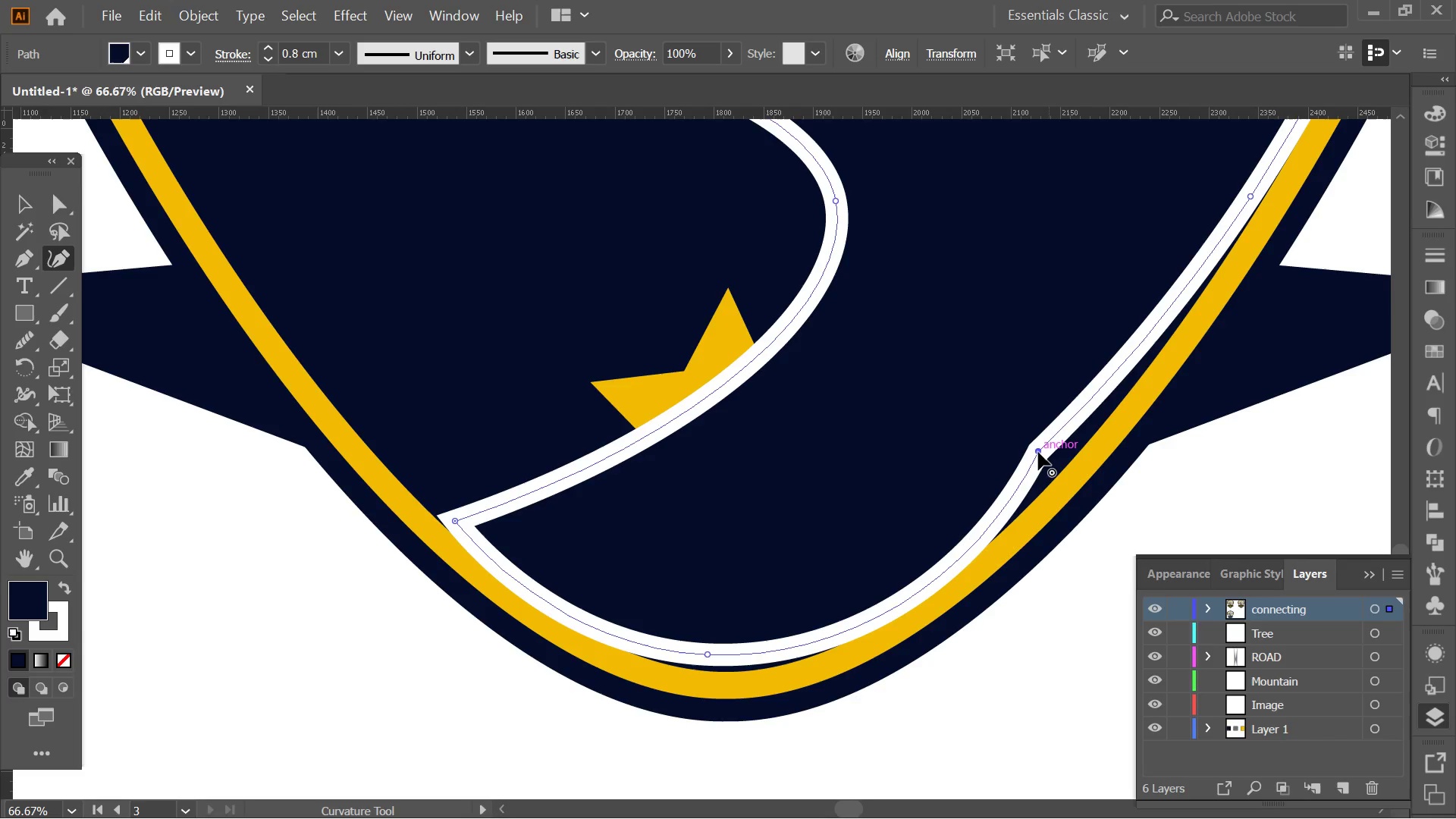 
left_click([1038, 452])
 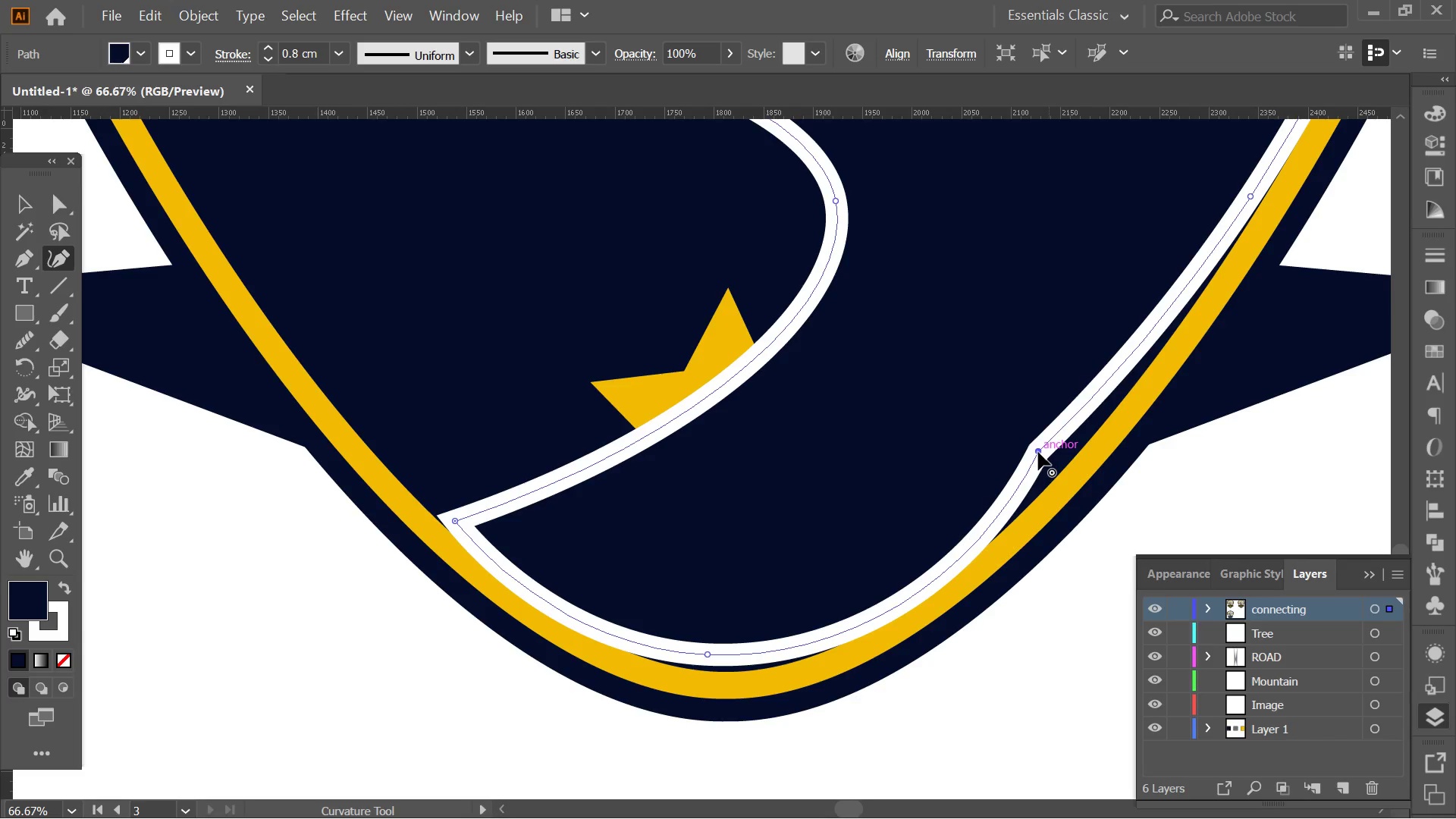 
key(Delete)
 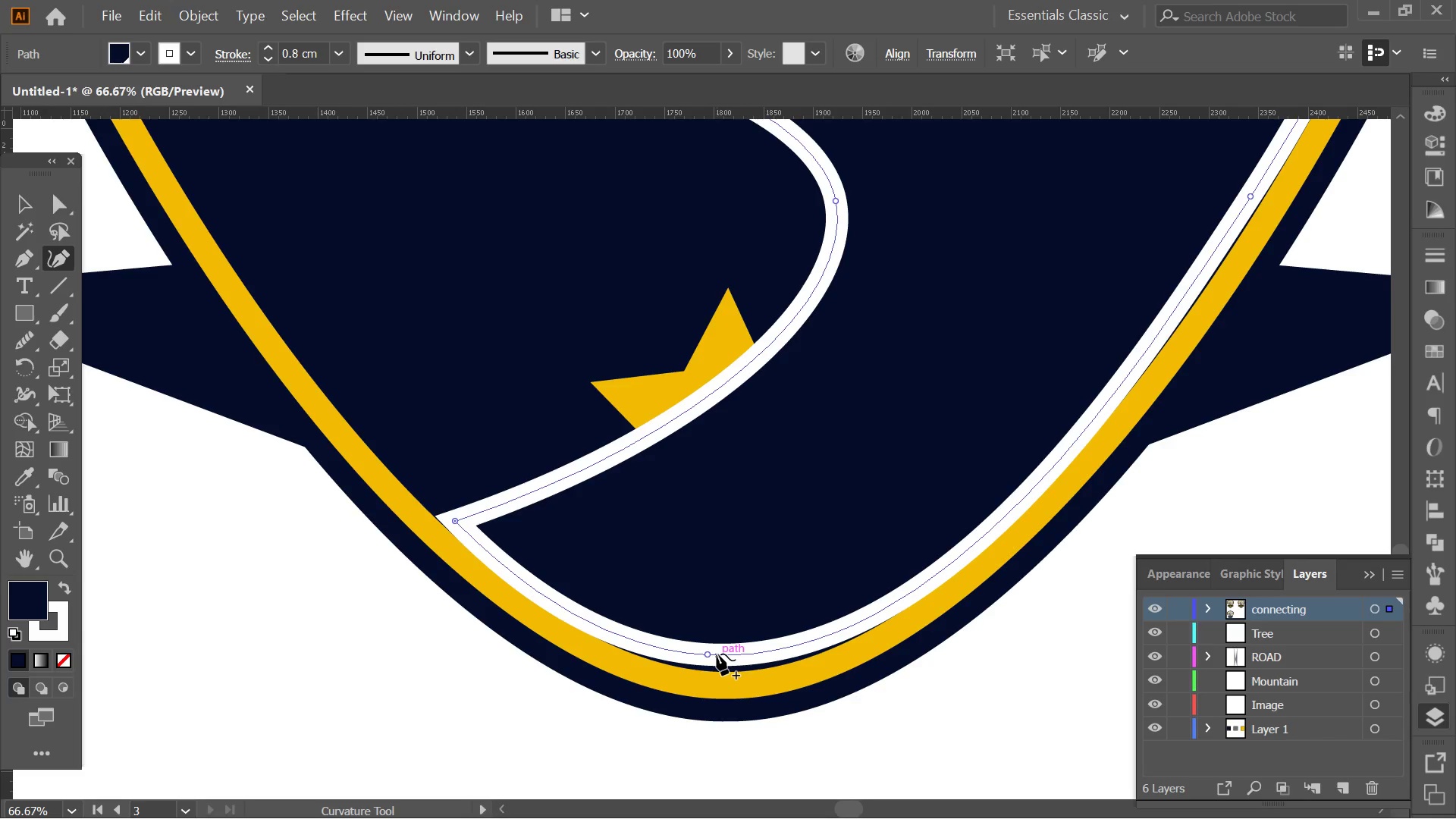 
left_click_drag(start_coordinate=[711, 654], to_coordinate=[726, 662])
 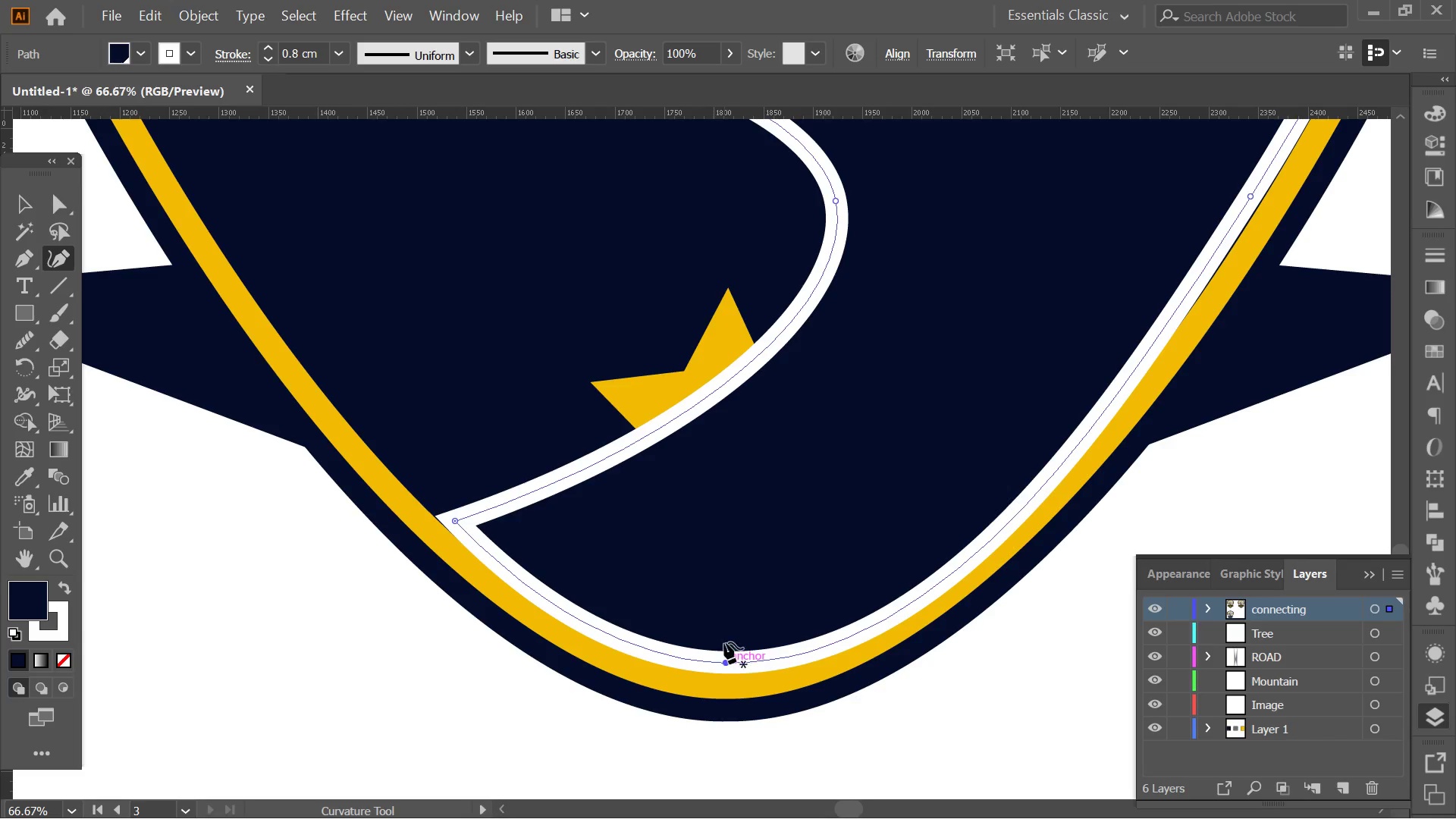 
key(Alt+AltLeft)
 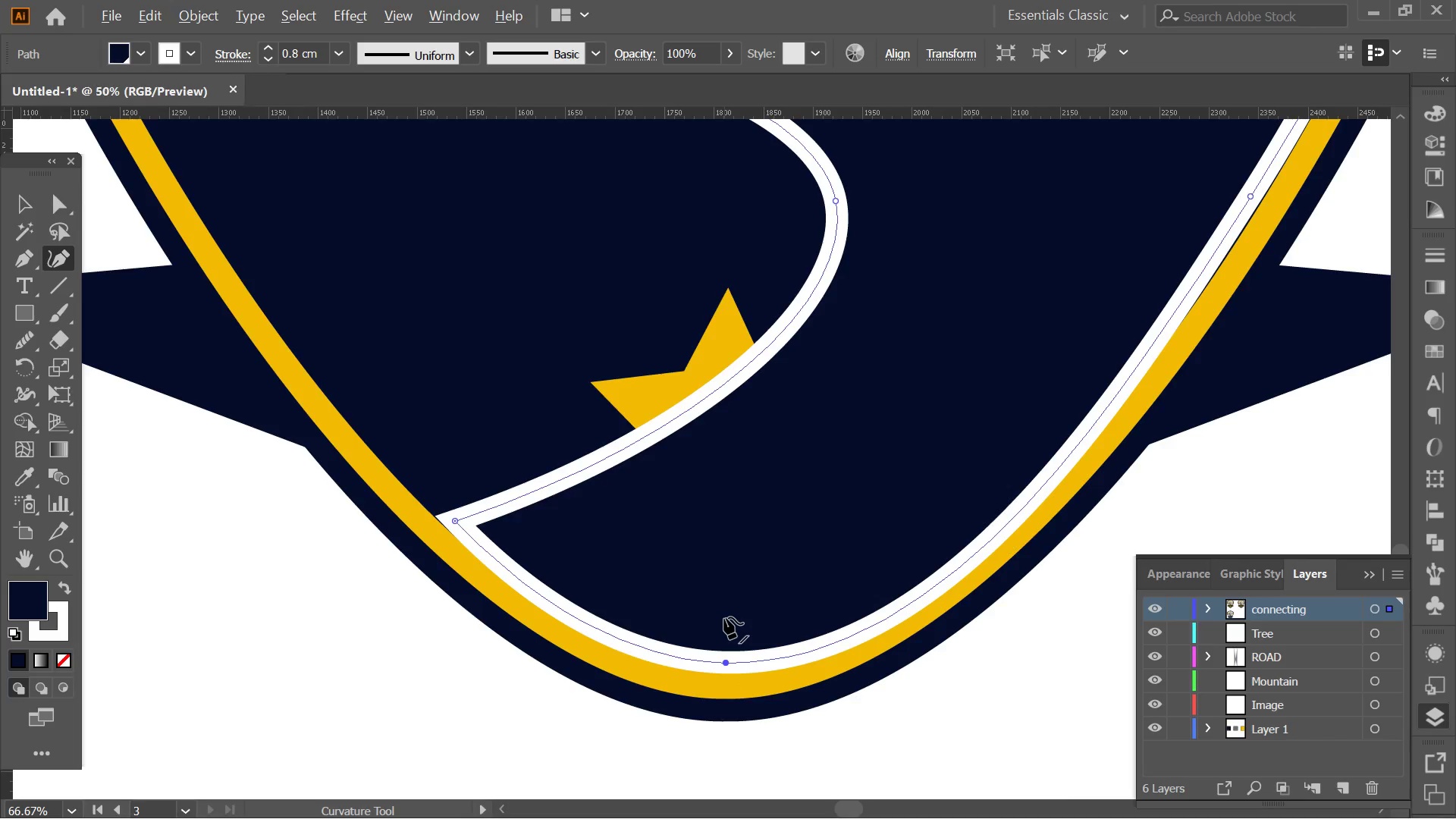 
hold_key(key=Space, duration=0.45)
 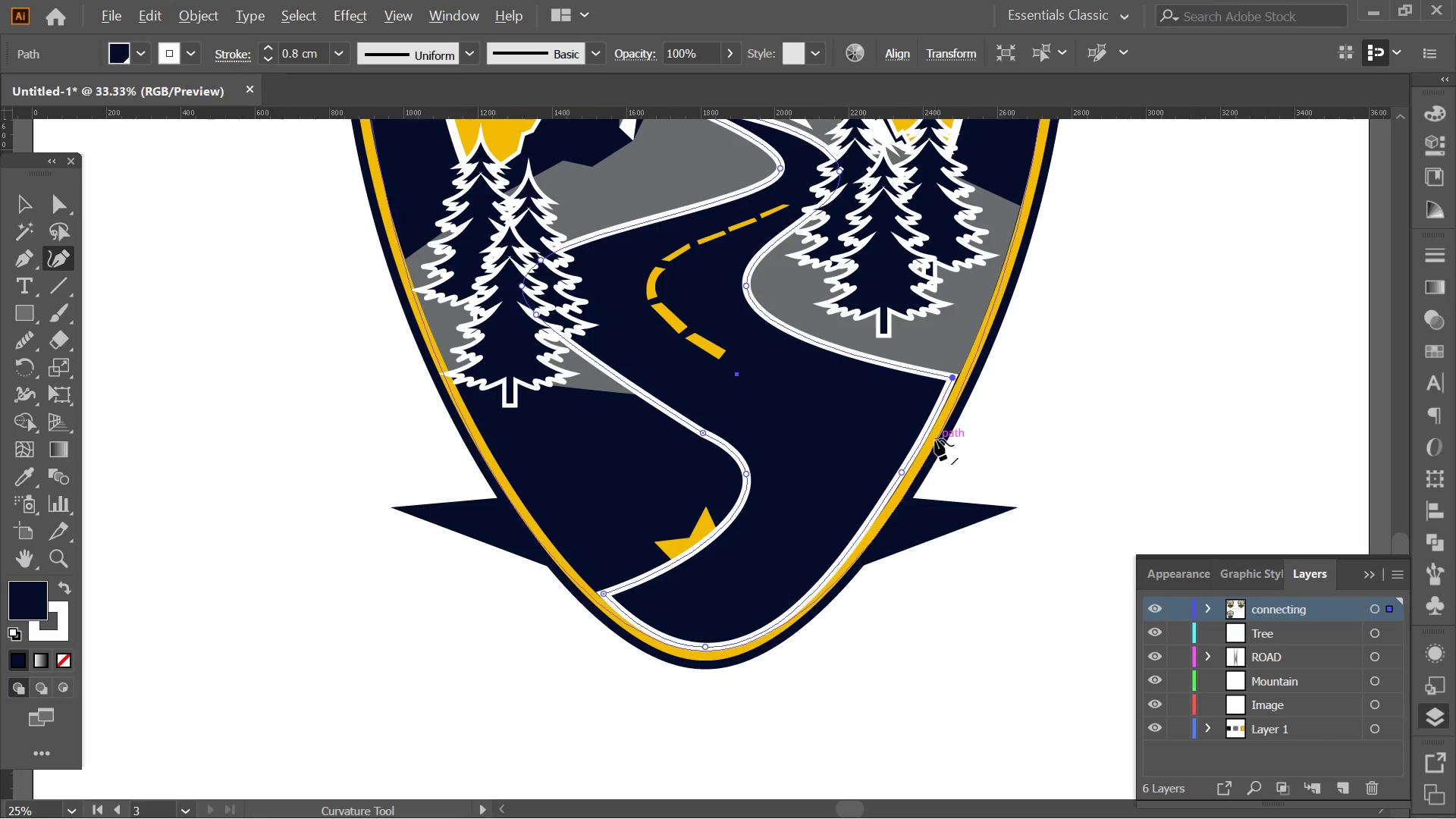 
left_click_drag(start_coordinate=[883, 552], to_coordinate=[864, 598])
 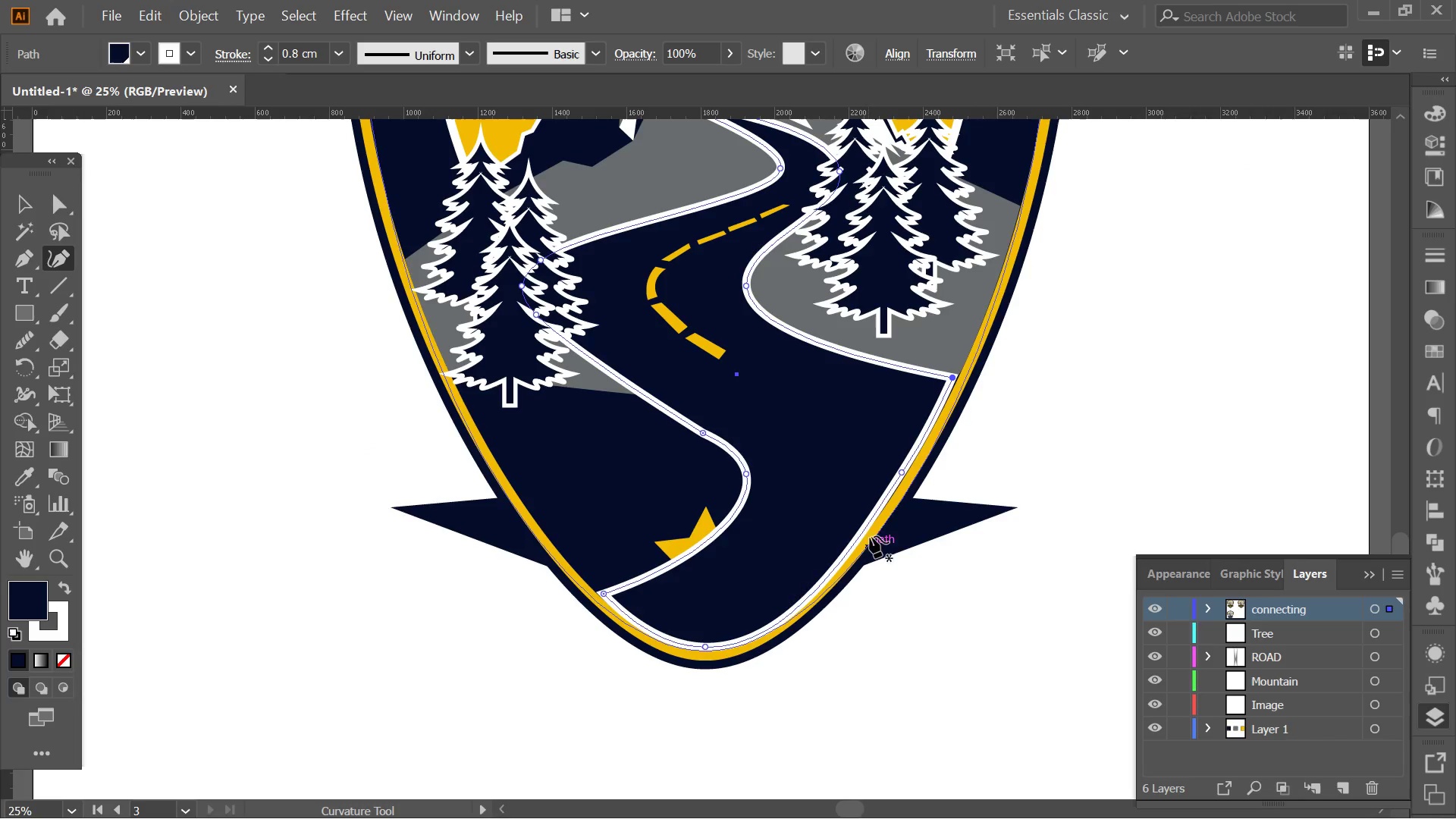 
scroll: coordinate [729, 604], scroll_direction: down, amount: 5.0
 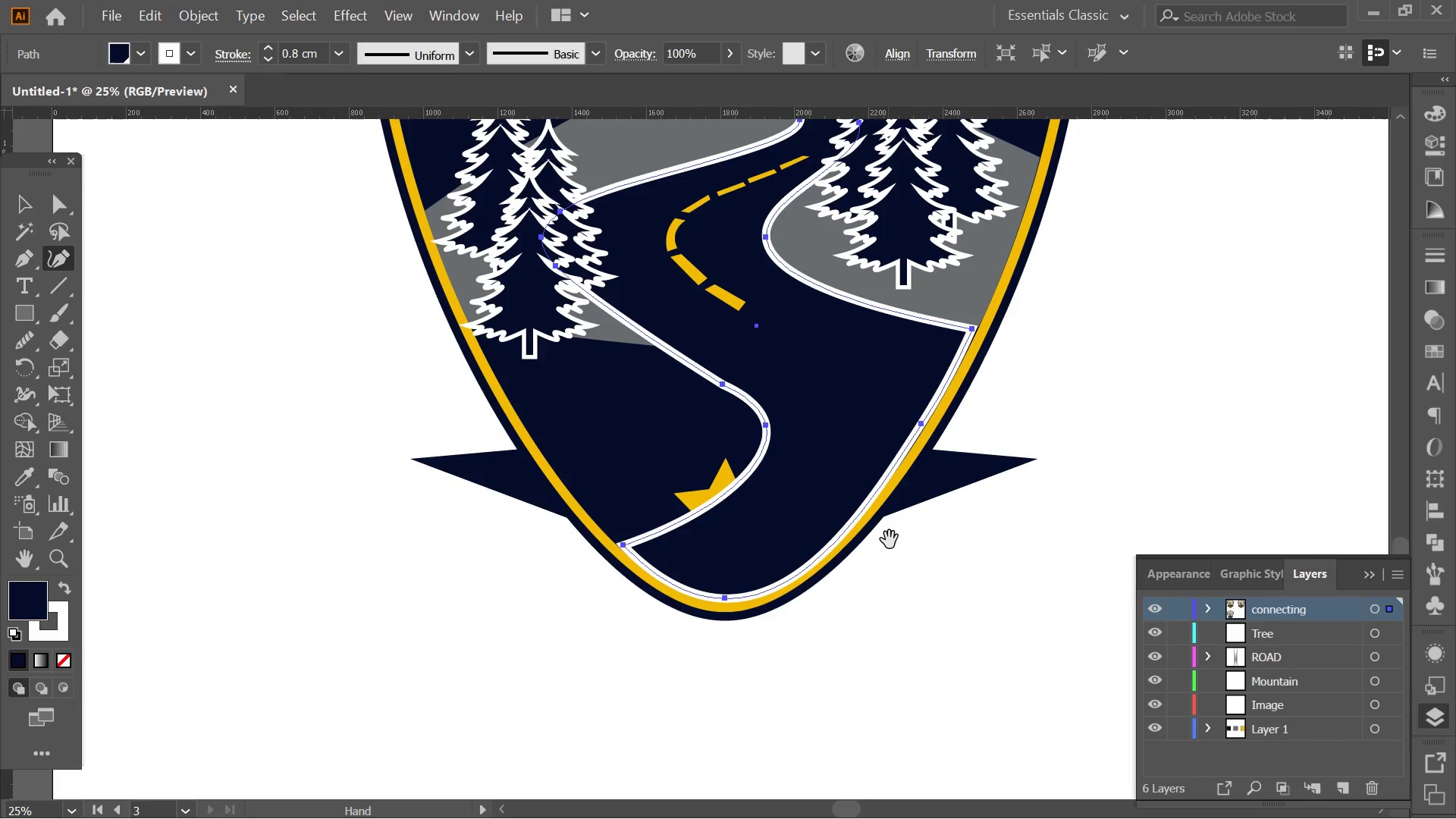 
hold_key(key=AltLeft, duration=0.48)
 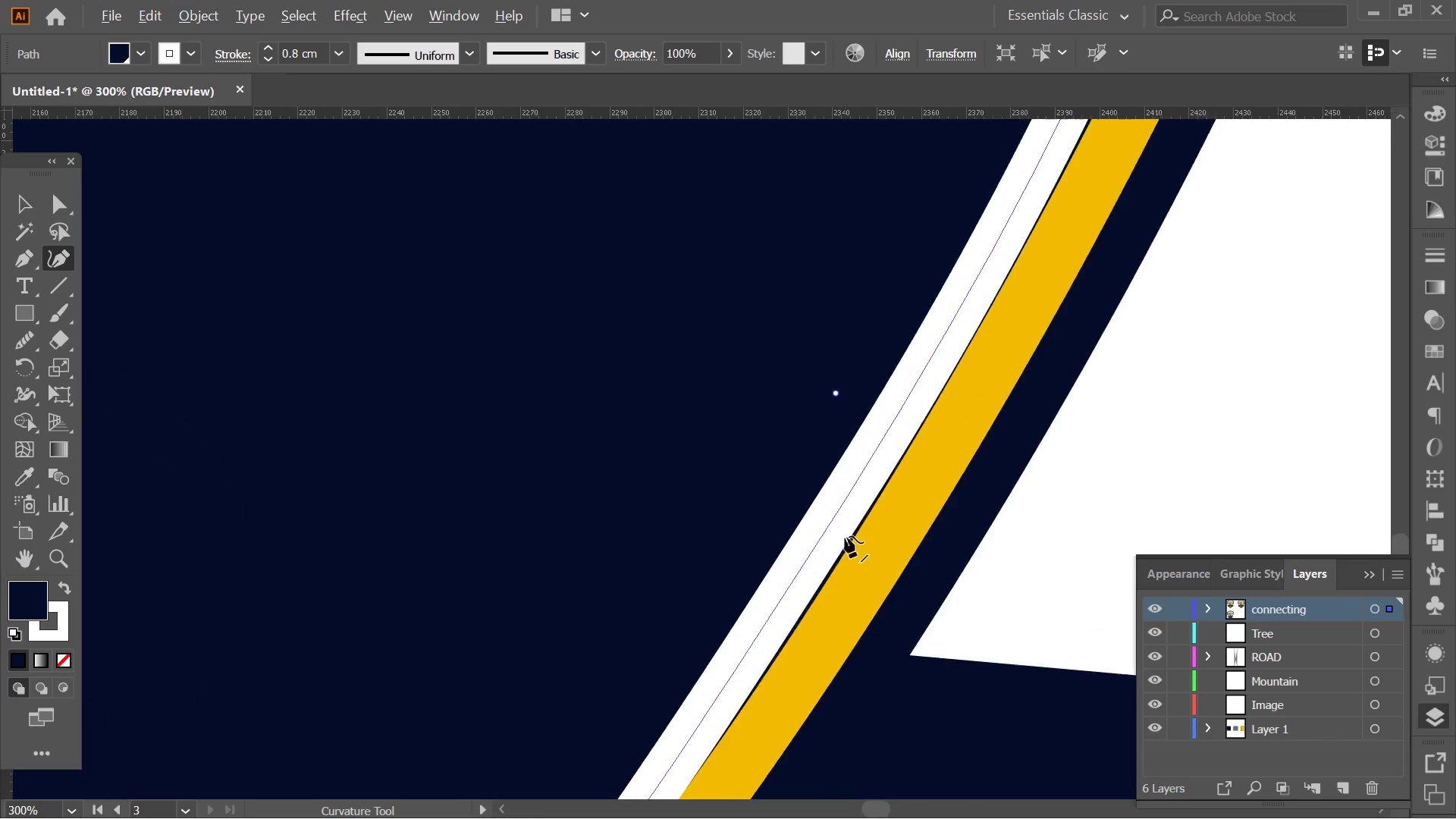 
hold_key(key=AltLeft, duration=0.34)
 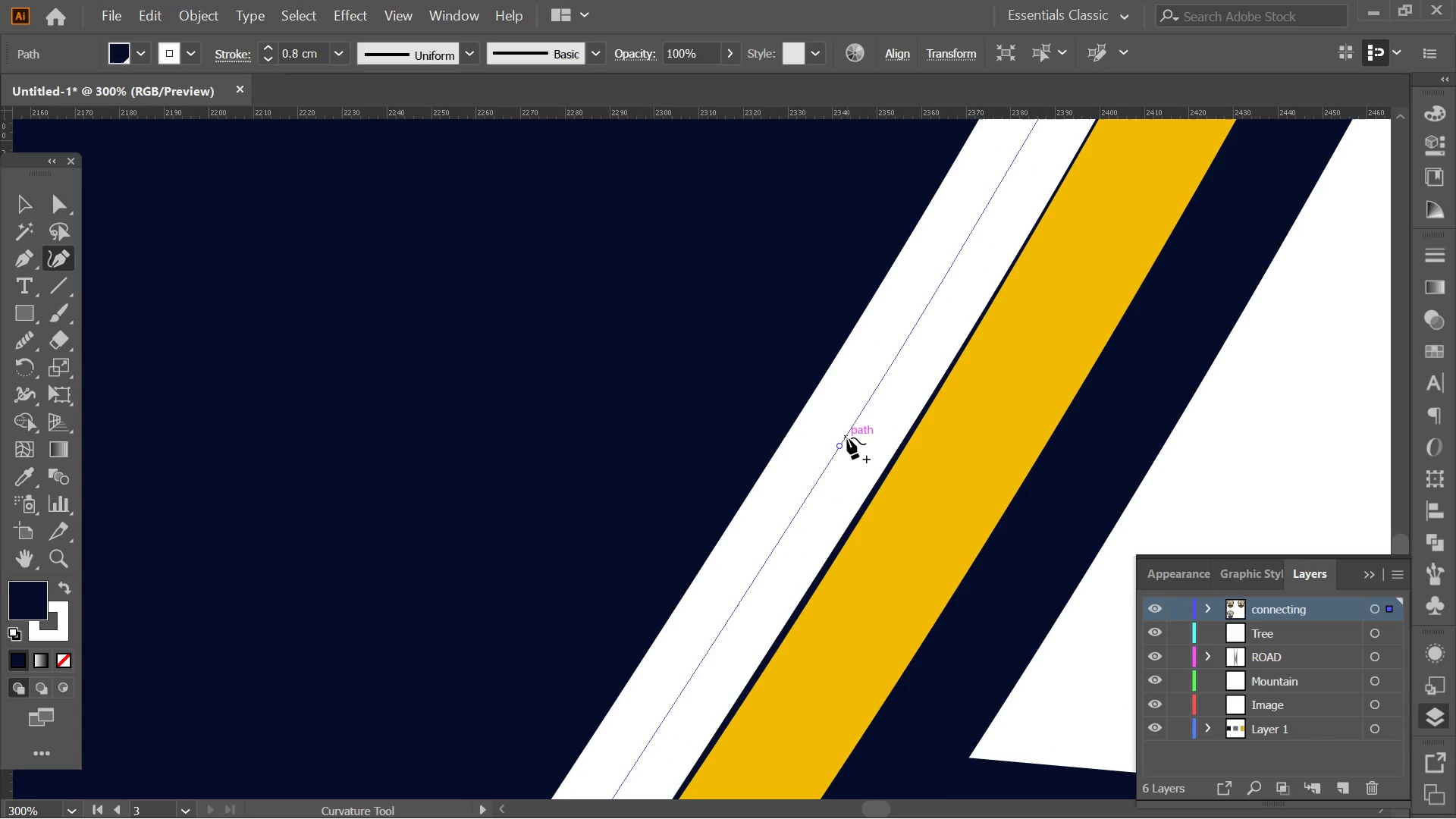 
scroll: coordinate [847, 551], scroll_direction: up, amount: 6.0
 